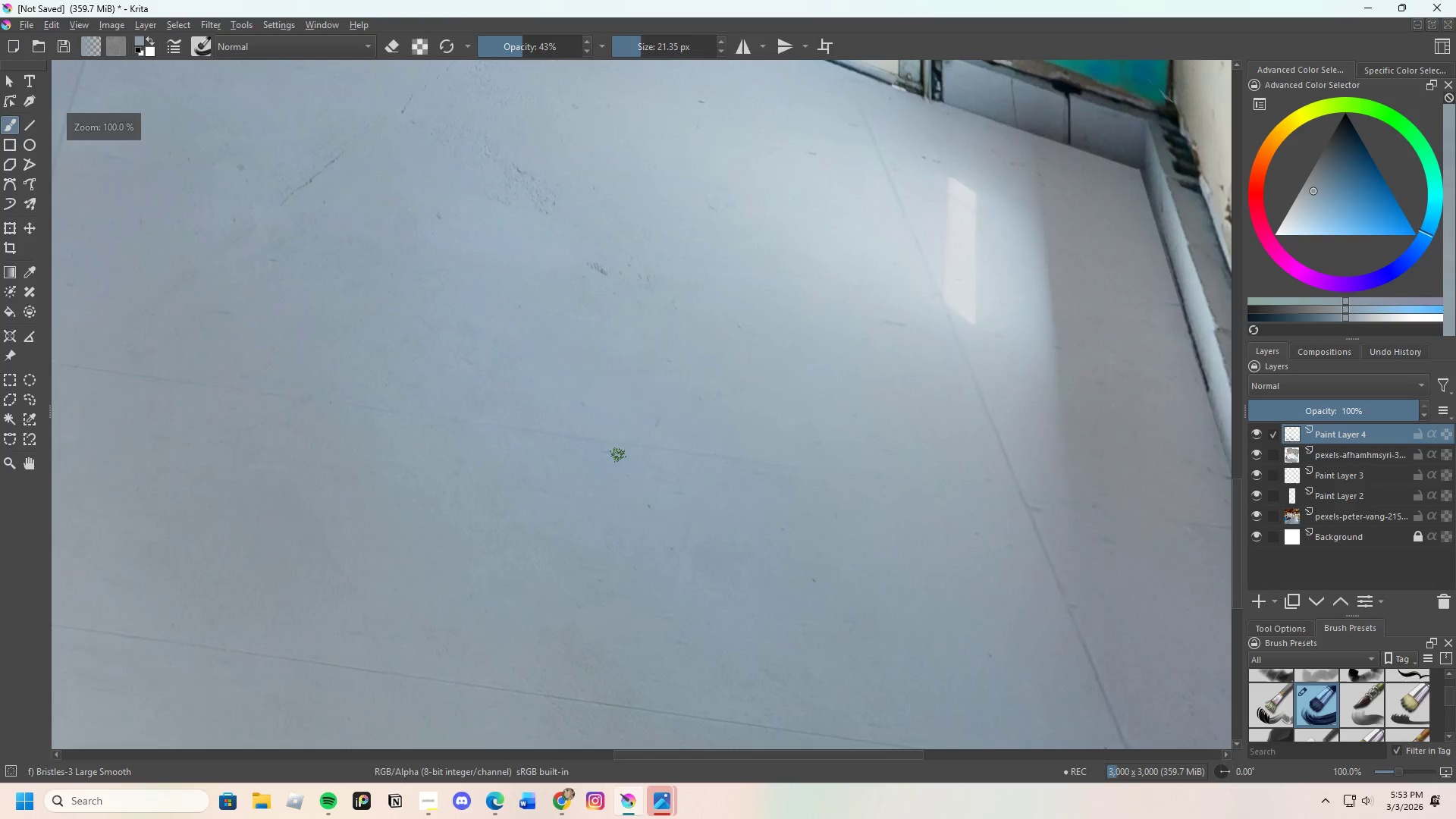 
scroll: coordinate [676, 418], scroll_direction: up, amount: 2.0
 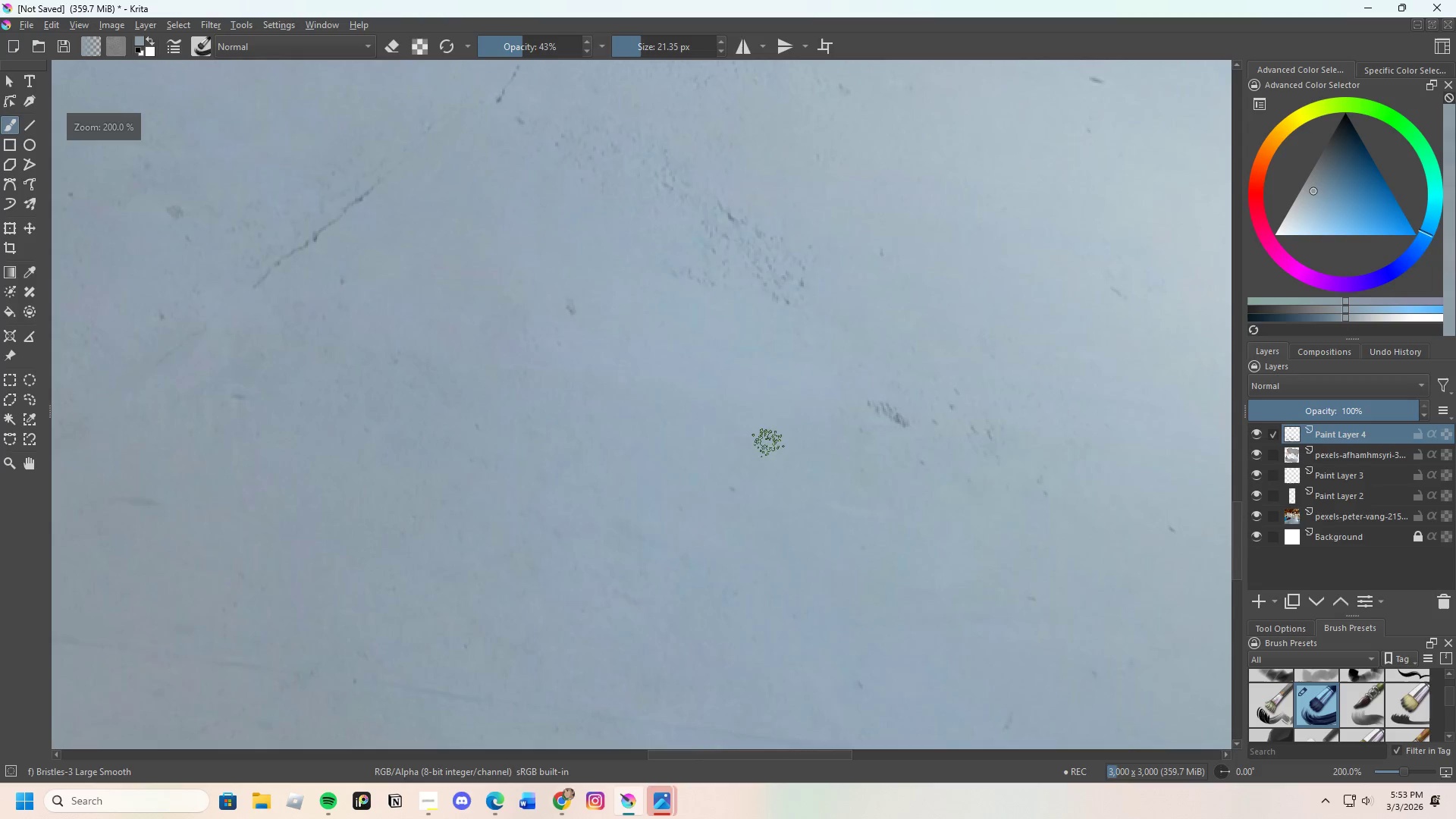 
scroll: coordinate [767, 402], scroll_direction: down, amount: 4.0
 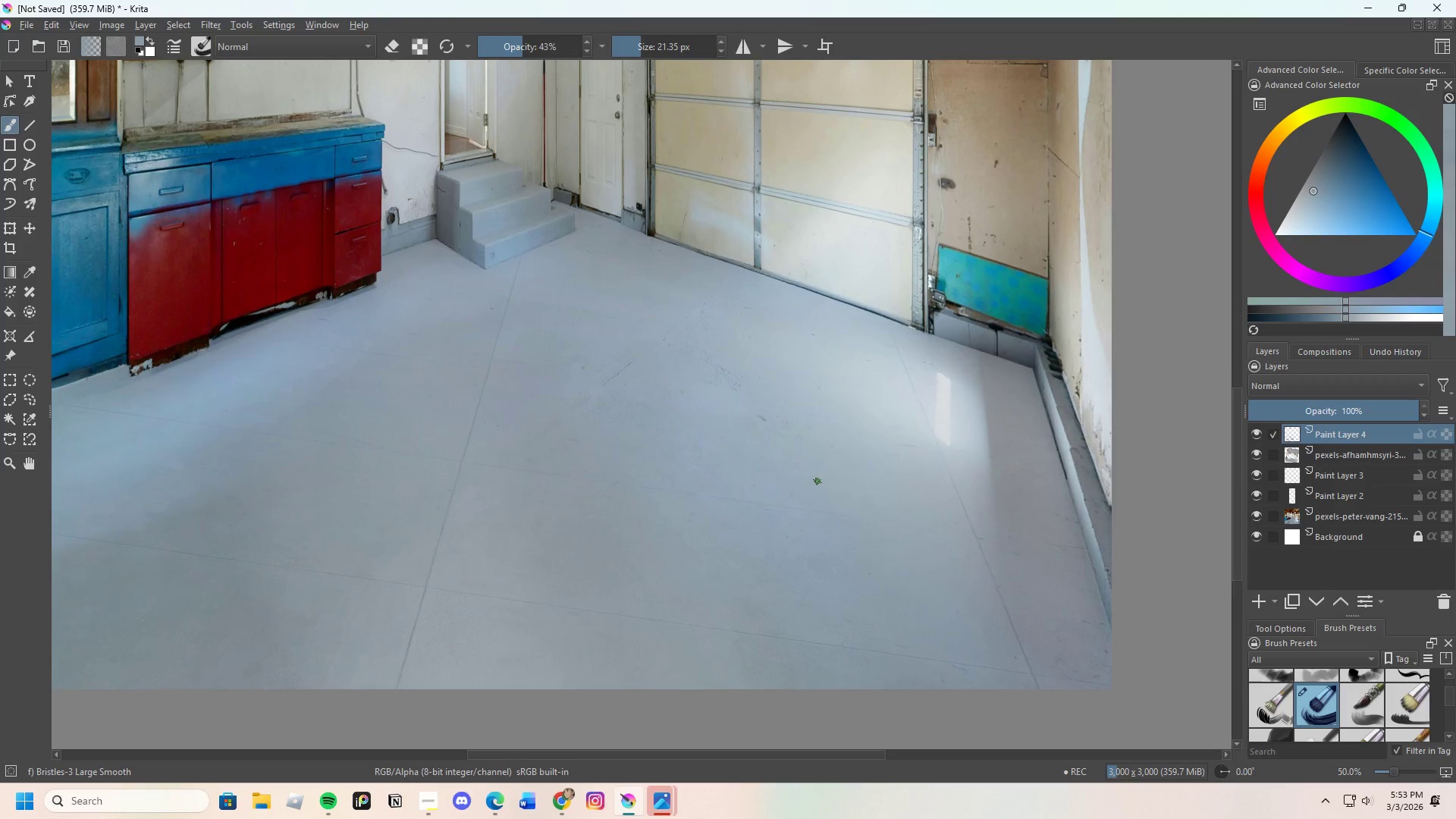 
scroll: coordinate [803, 481], scroll_direction: up, amount: 1.0
 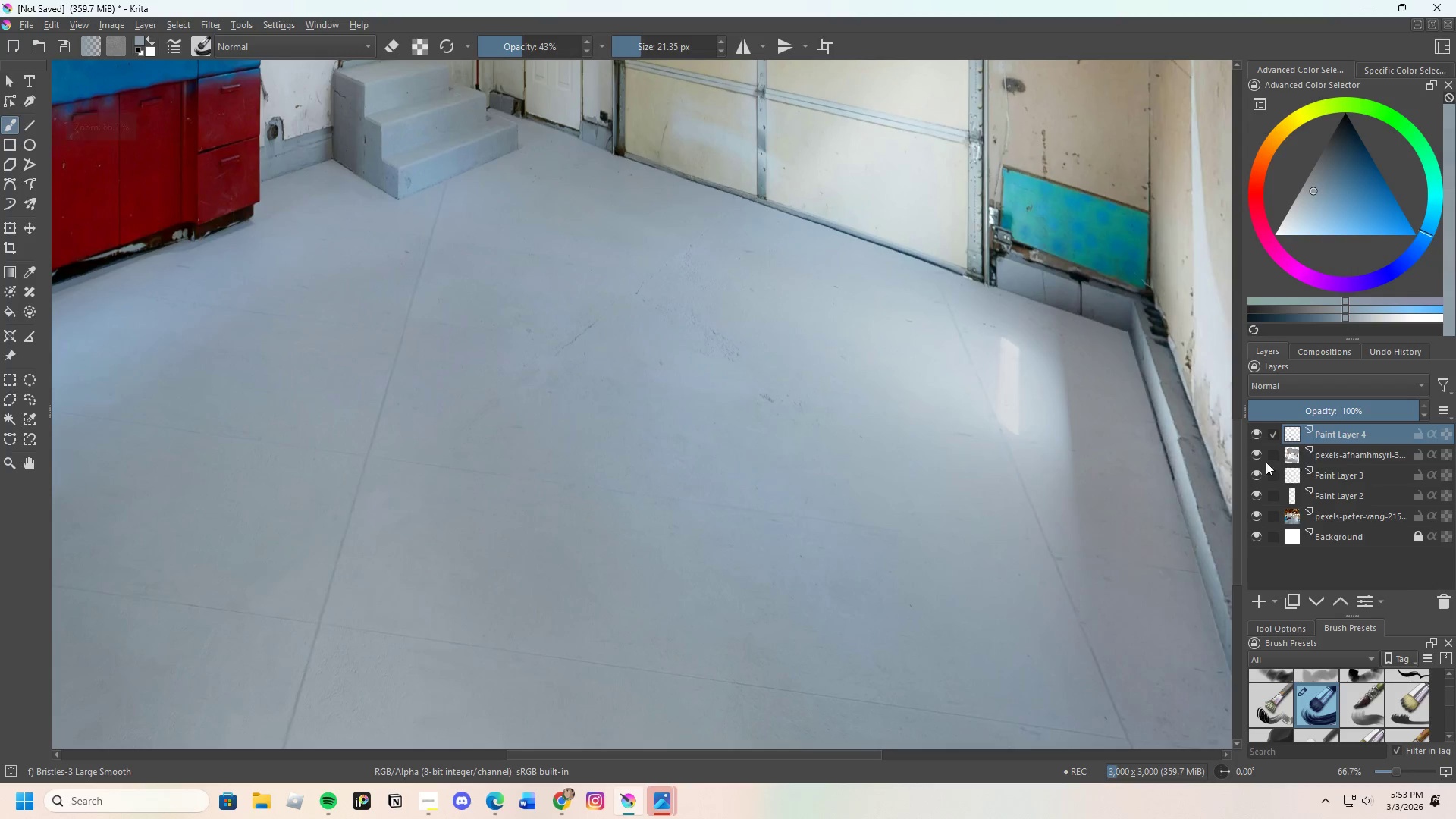 
left_click([1257, 453])
 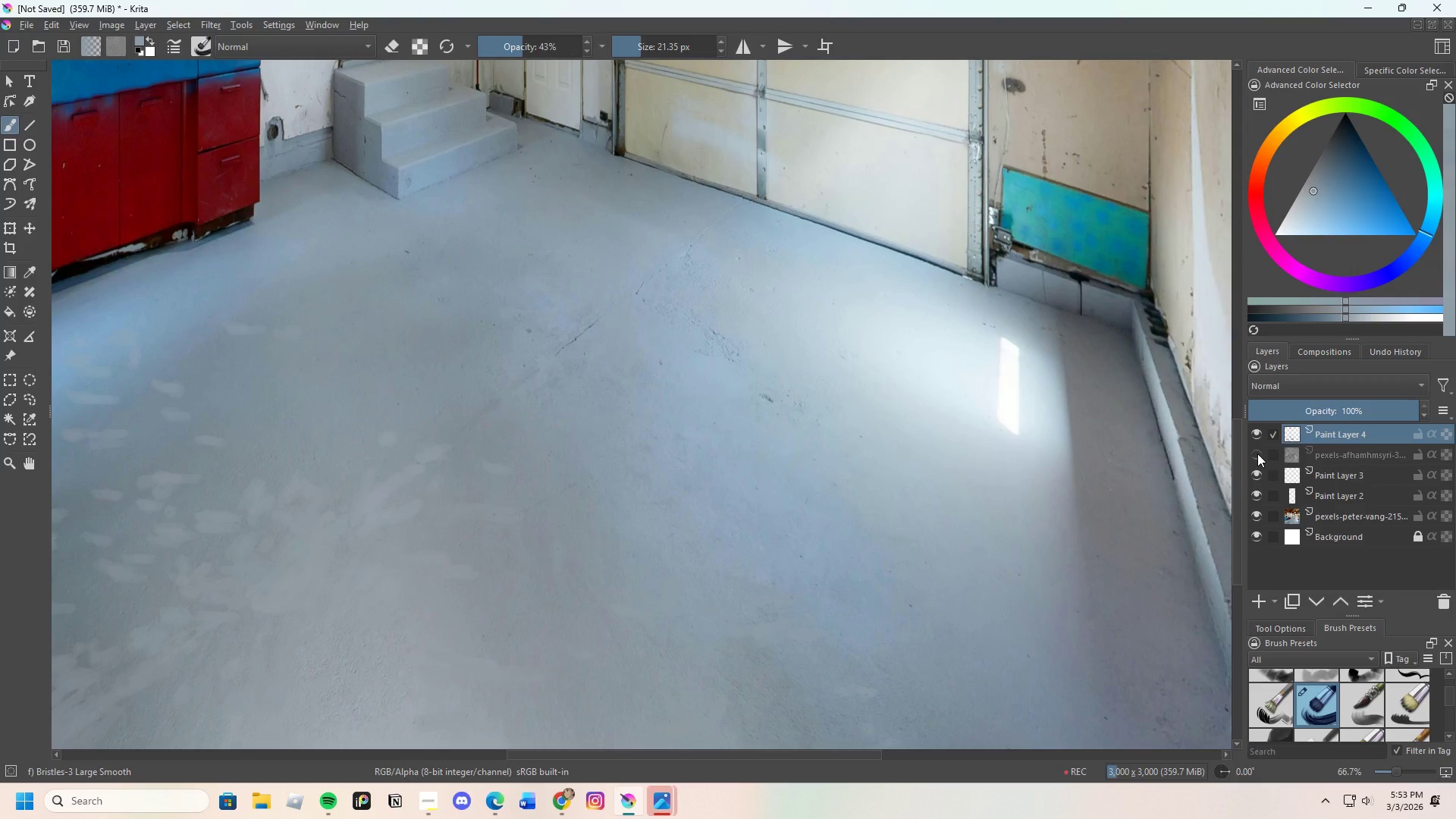 
left_click([1257, 453])
 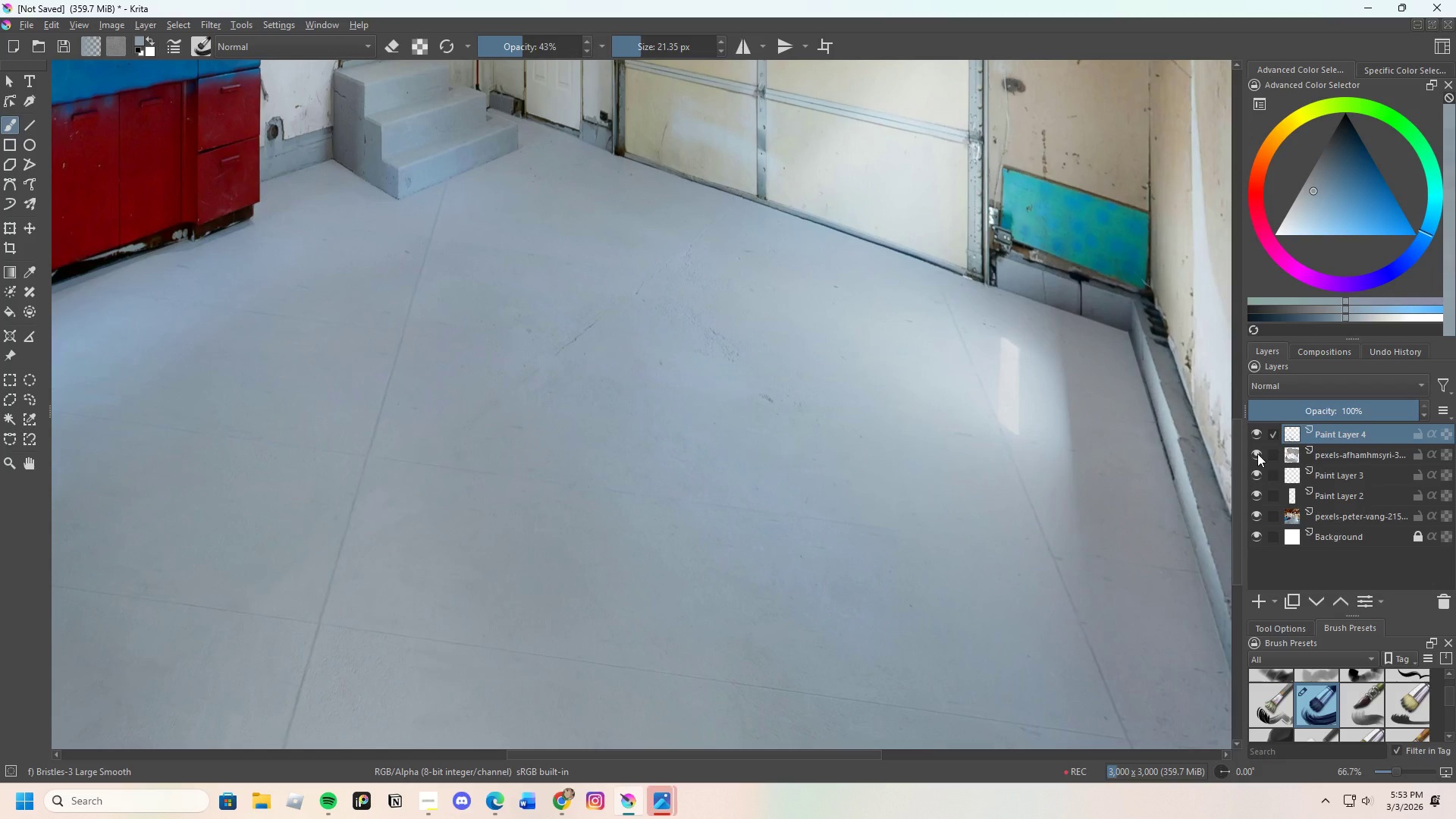 
left_click([1257, 453])
 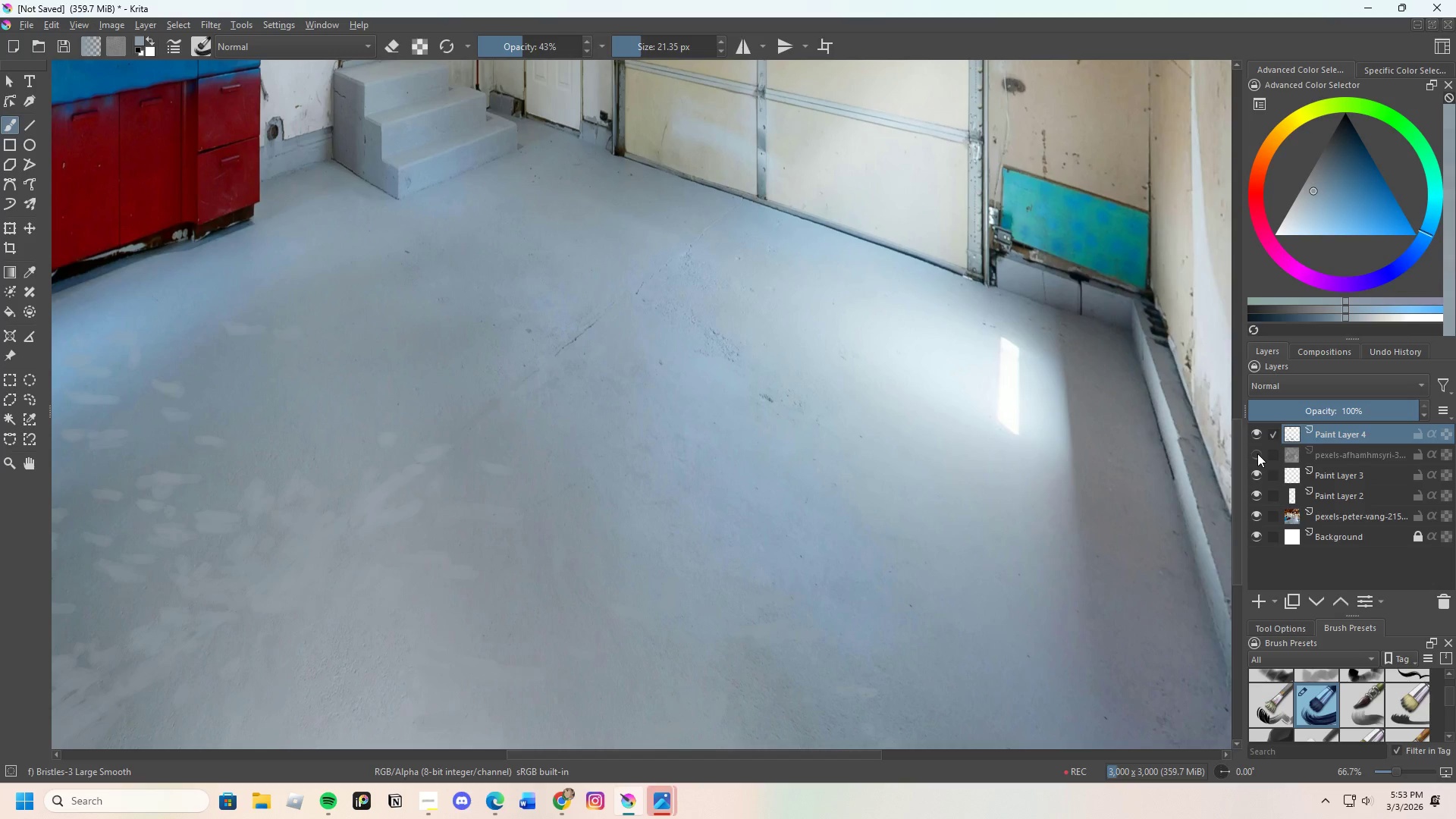 
left_click([1257, 453])
 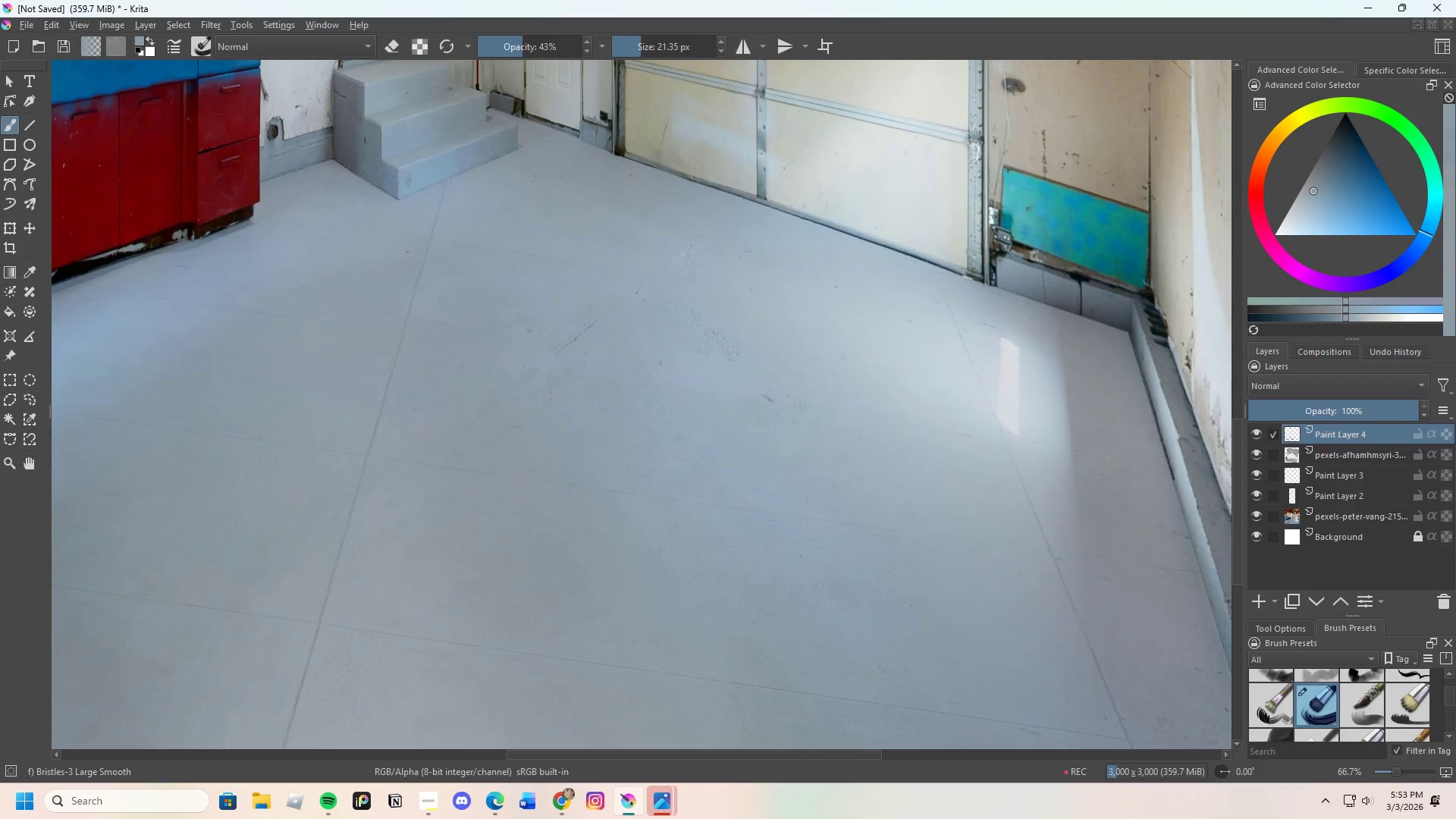 
scroll: coordinate [711, 419], scroll_direction: down, amount: 2.0
 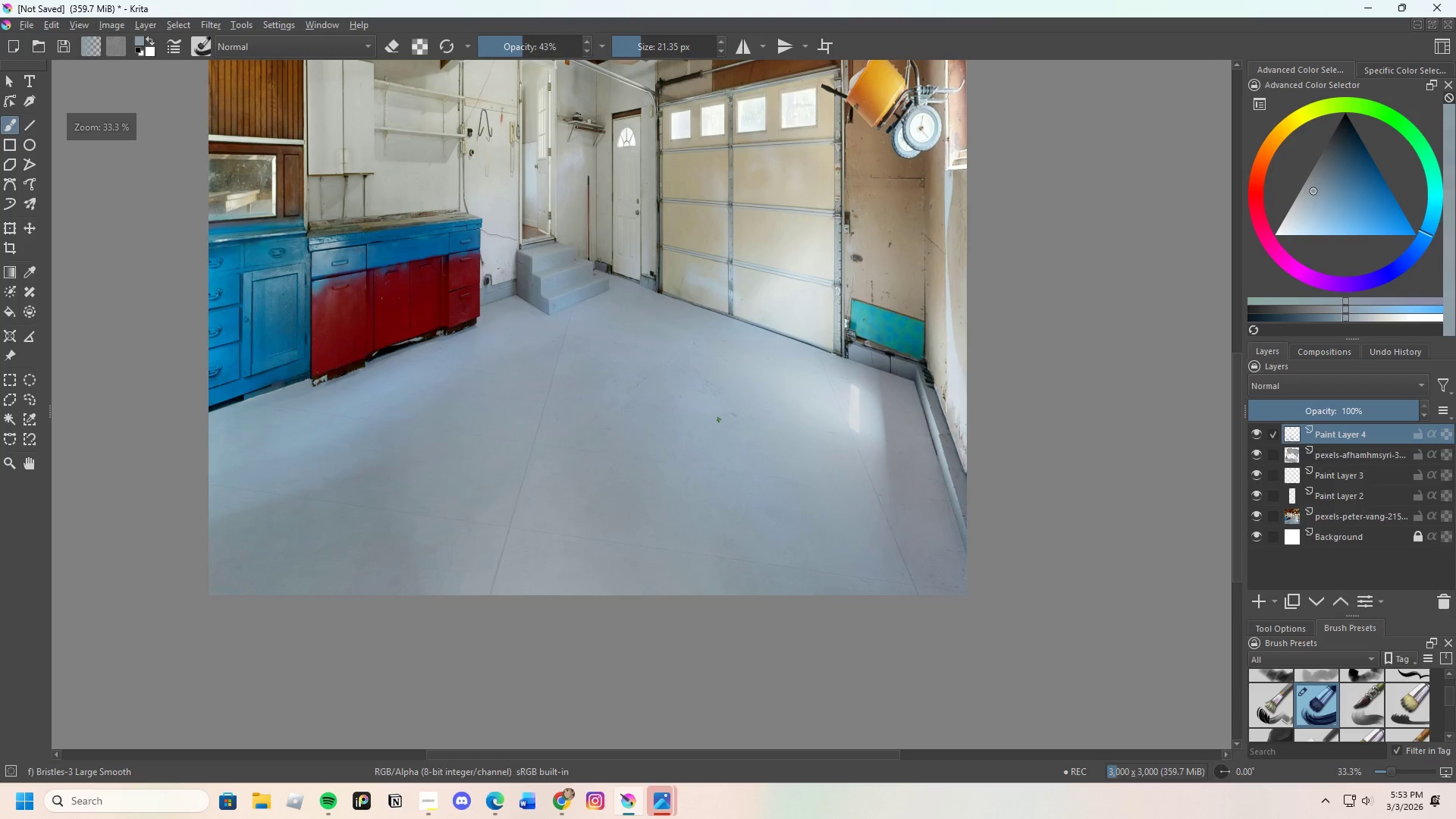 
key(Control+ControlLeft)
 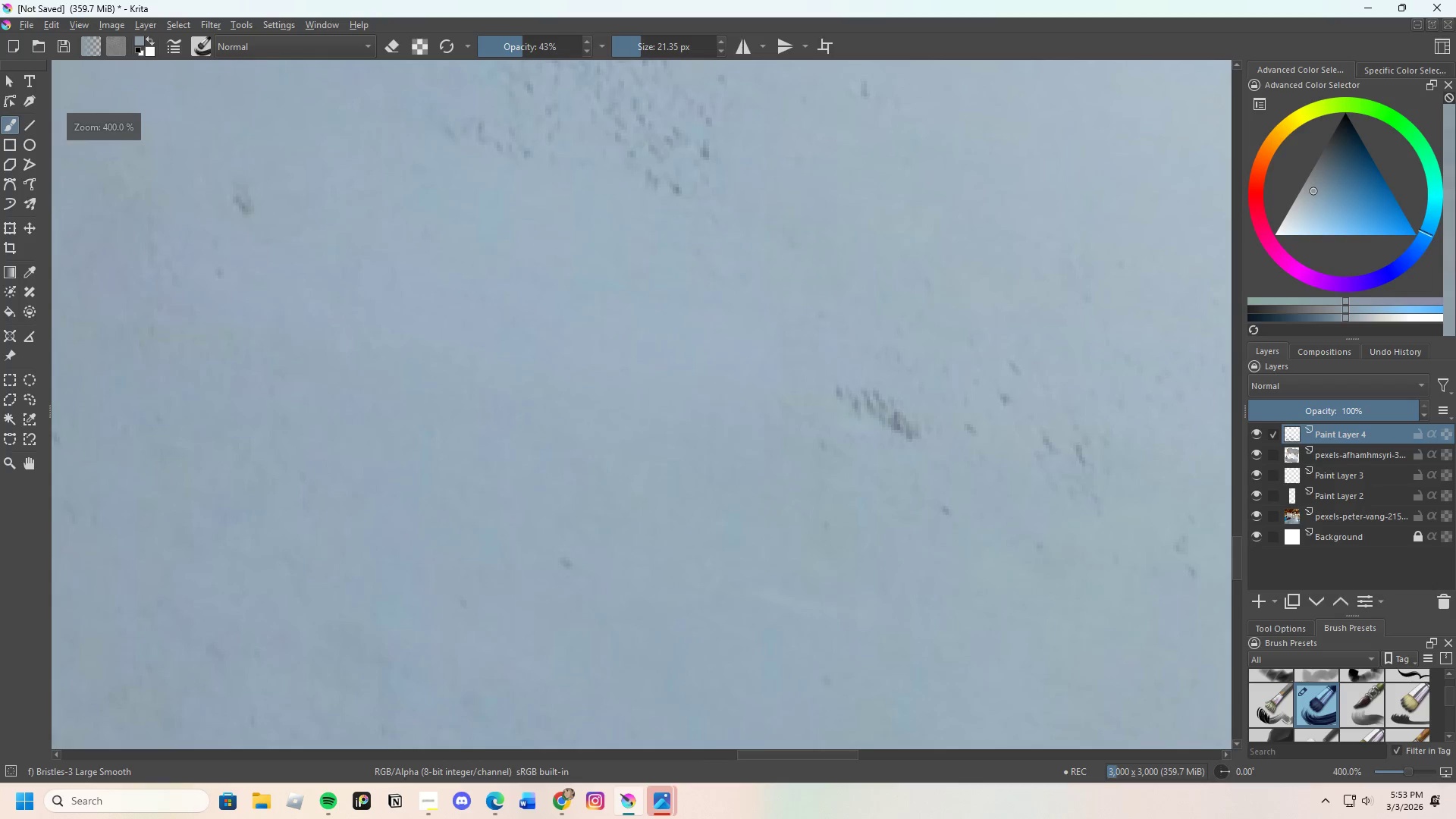 
hold_key(key=ControlLeft, duration=0.48)
 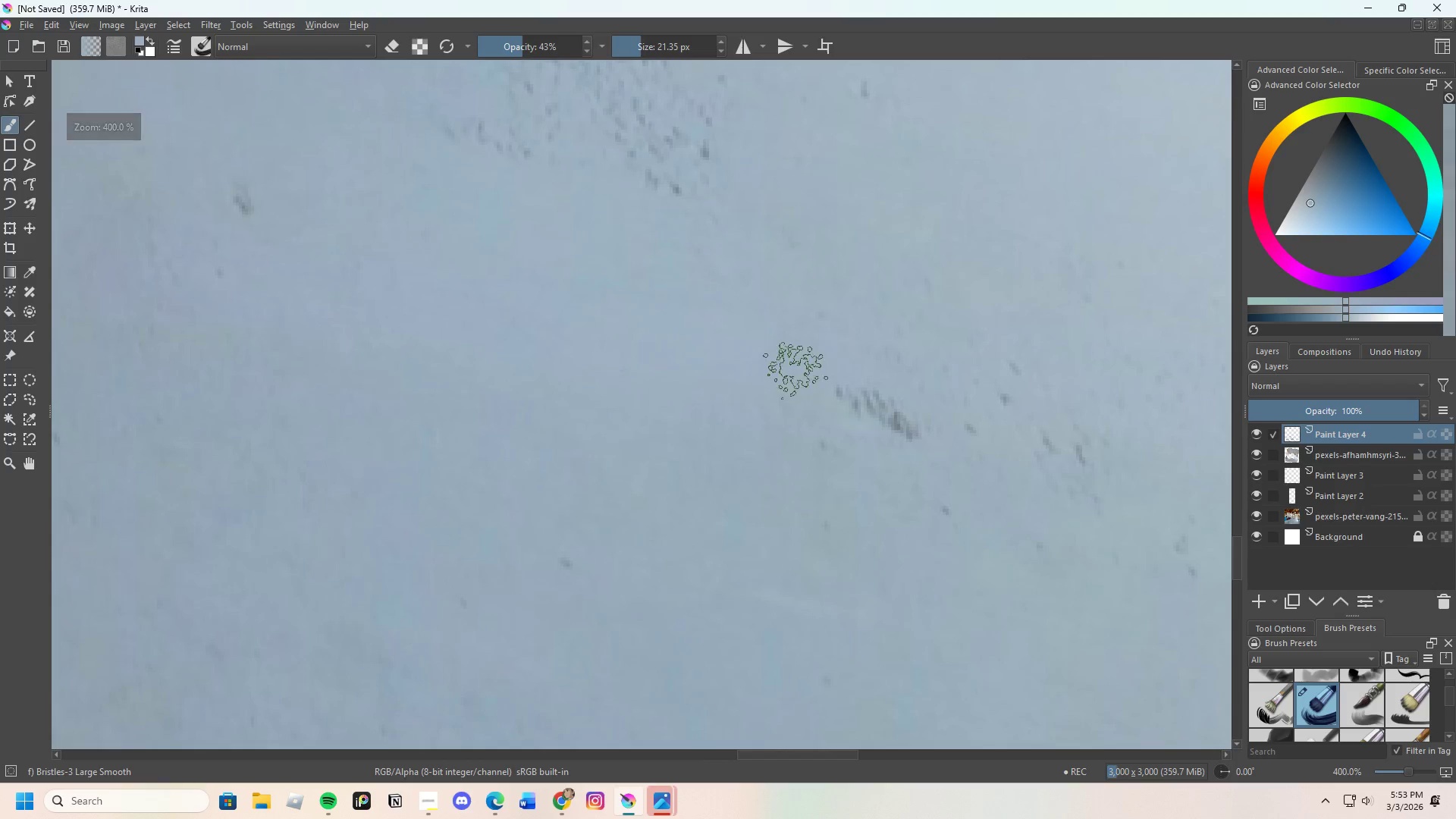 
scroll: coordinate [689, 398], scroll_direction: up, amount: 7.0
 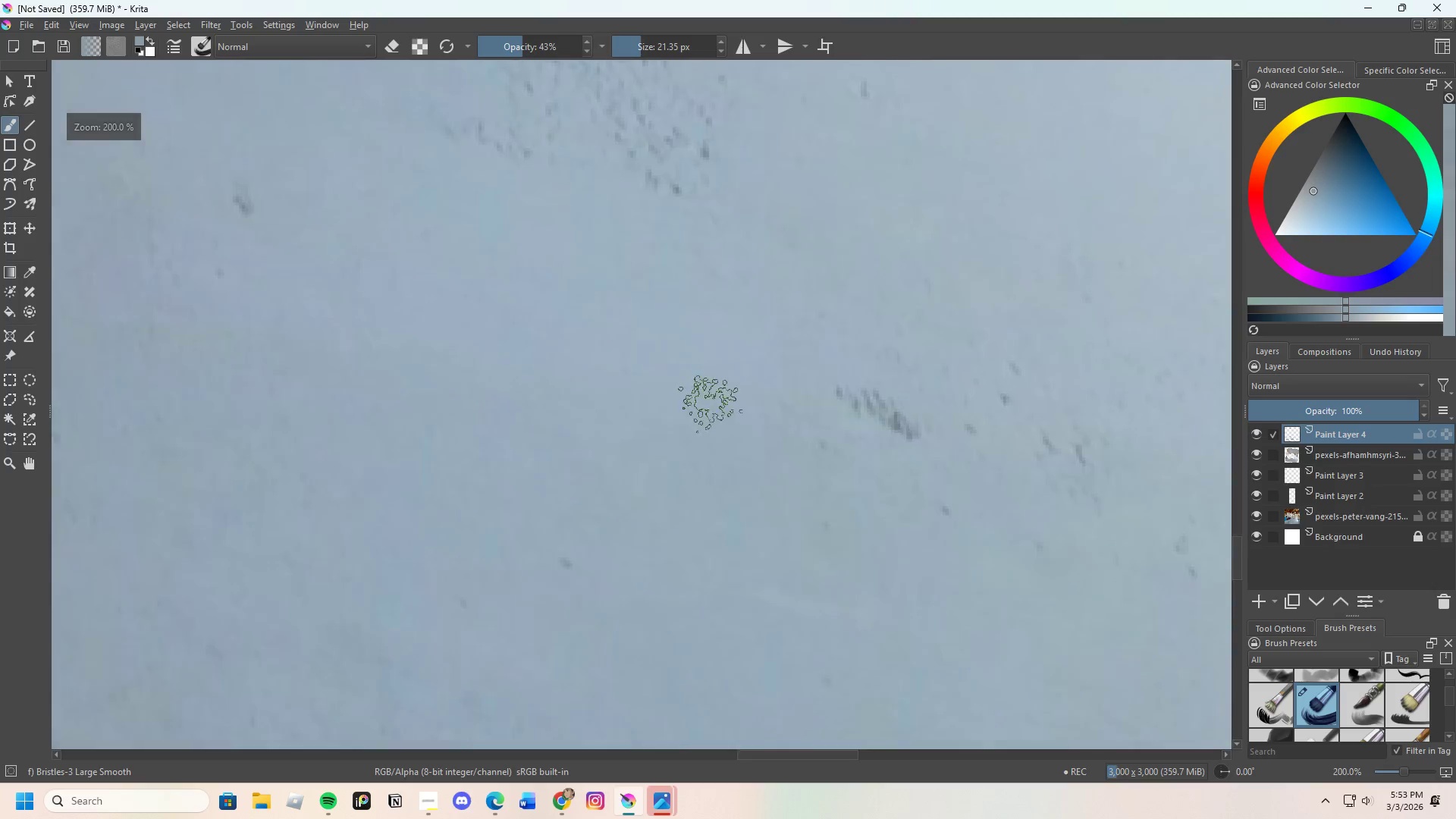 
left_click_drag(start_coordinate=[800, 376], to_coordinate=[894, 428])
 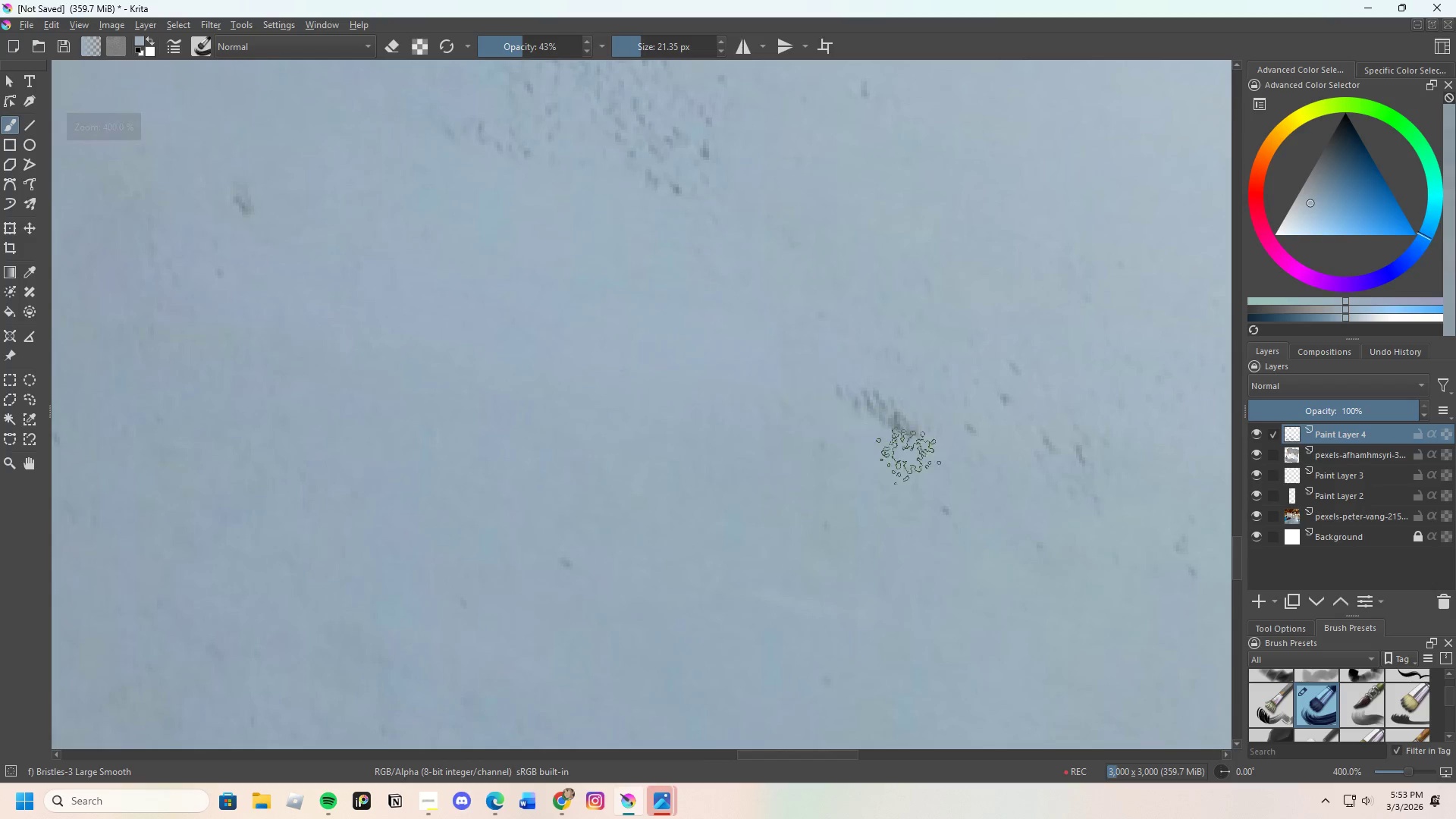 
left_click_drag(start_coordinate=[813, 382], to_coordinate=[903, 419])
 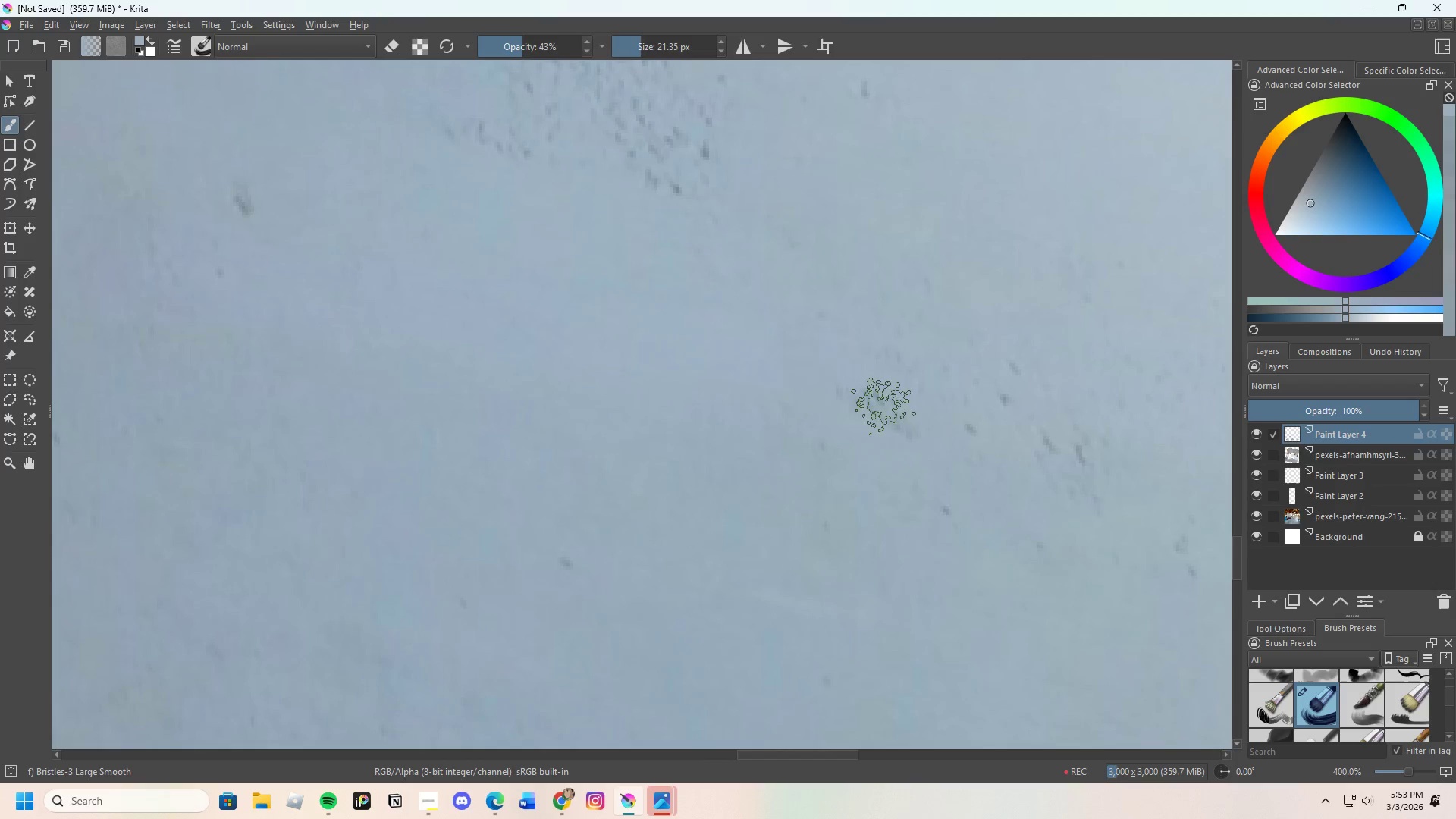 
left_click_drag(start_coordinate=[800, 372], to_coordinate=[935, 406])
 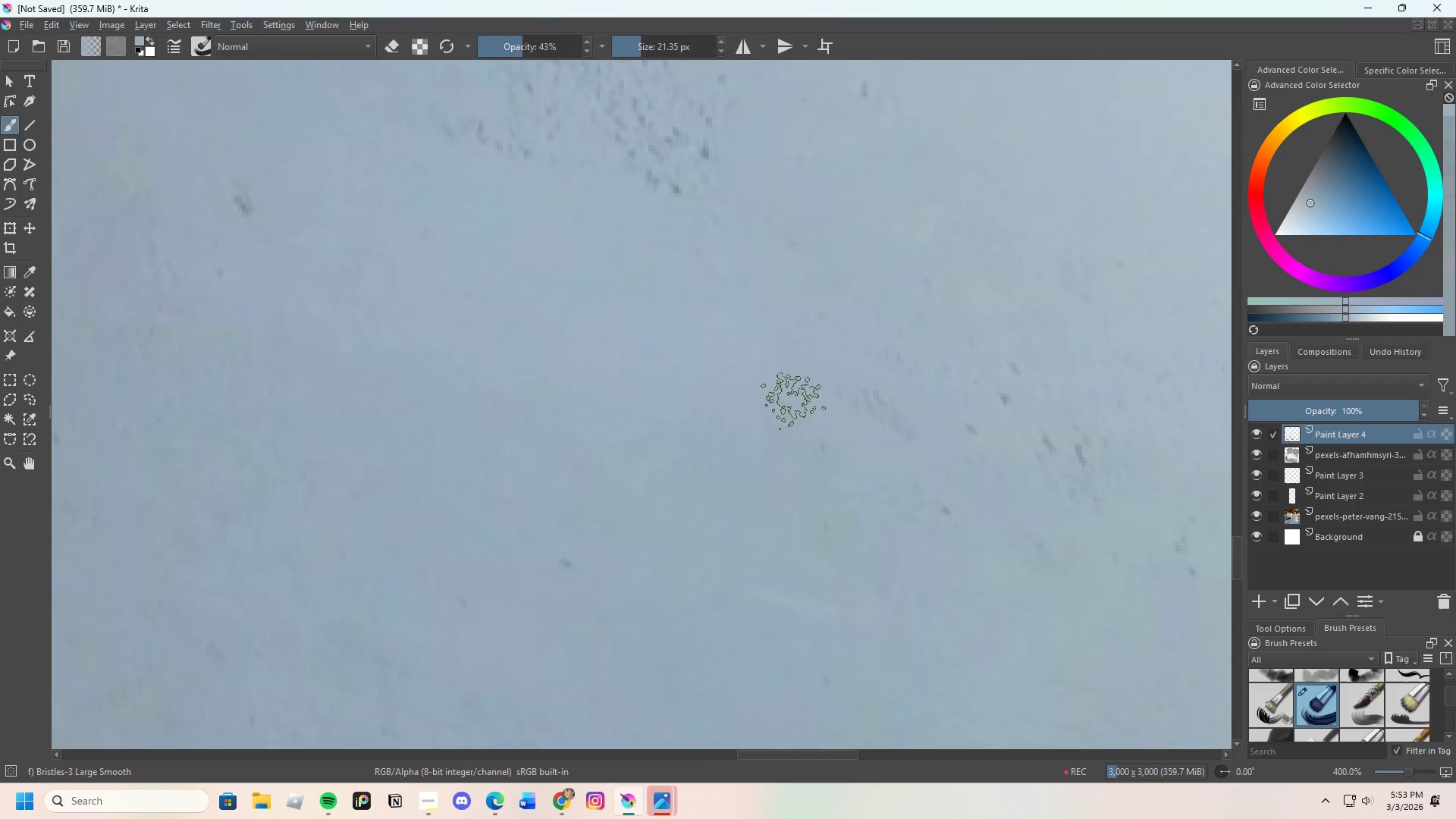 
left_click_drag(start_coordinate=[793, 401], to_coordinate=[874, 394])
 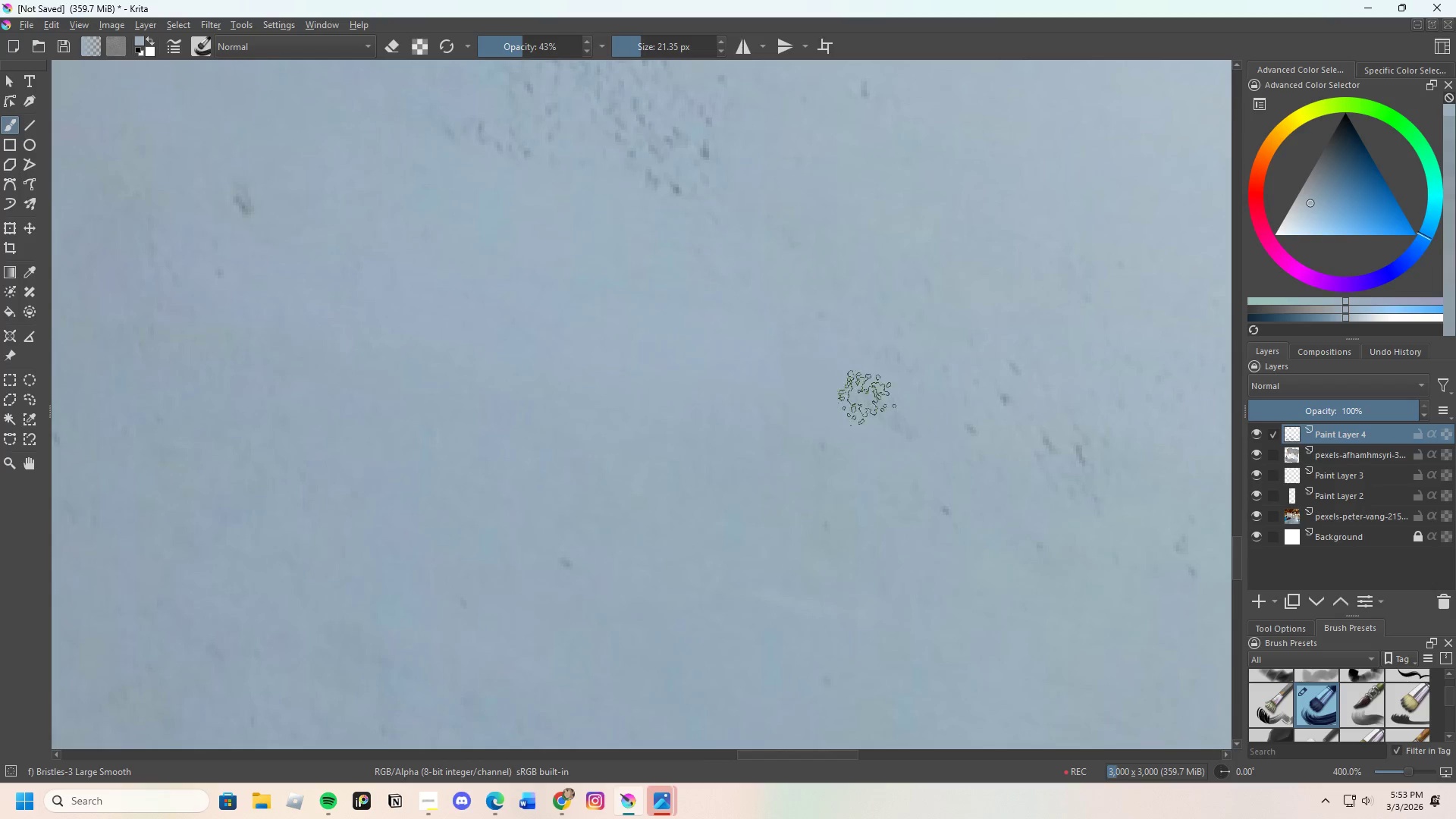 
left_click_drag(start_coordinate=[799, 425], to_coordinate=[836, 428])
 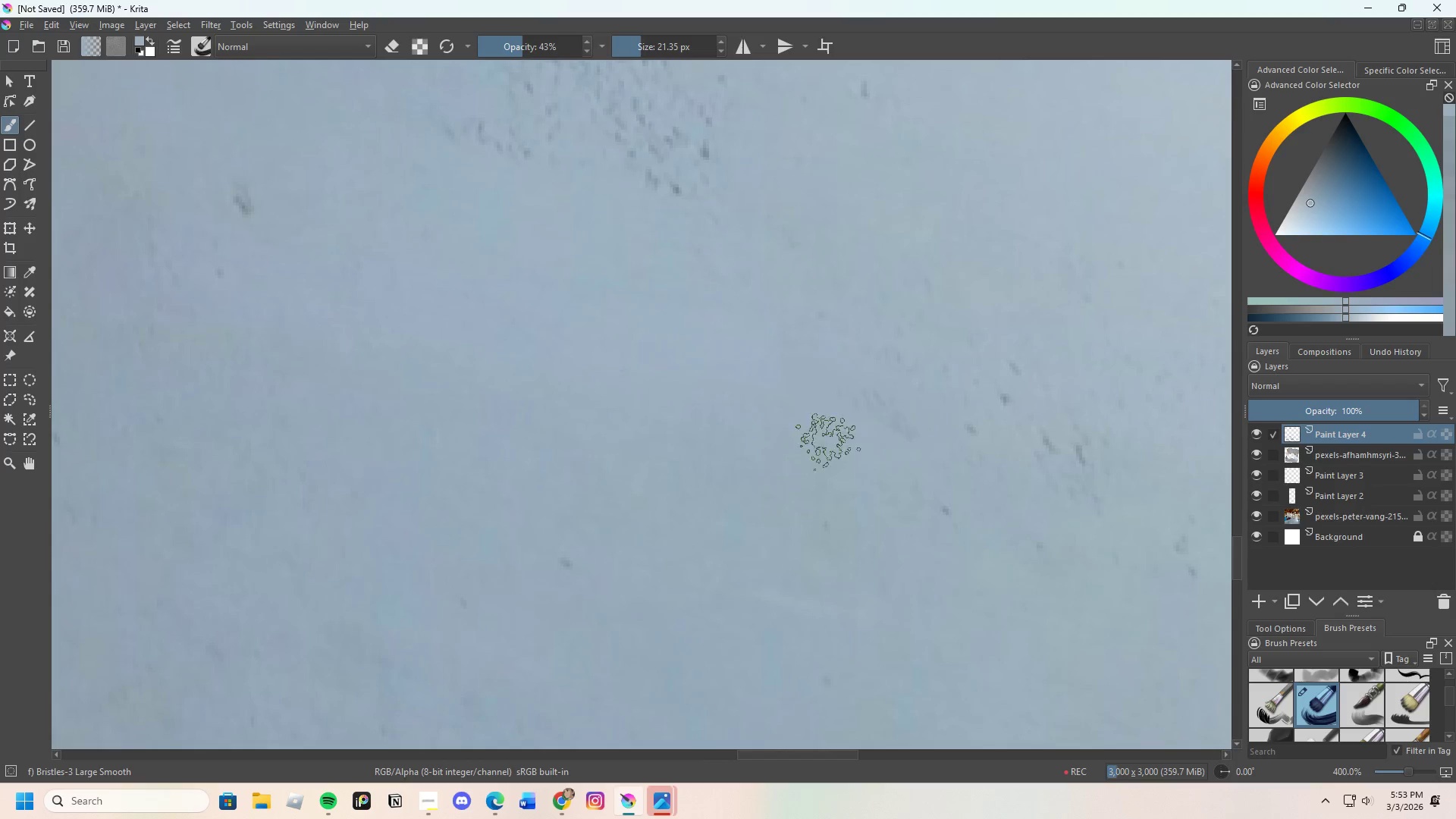 
key(Control+ControlLeft)
 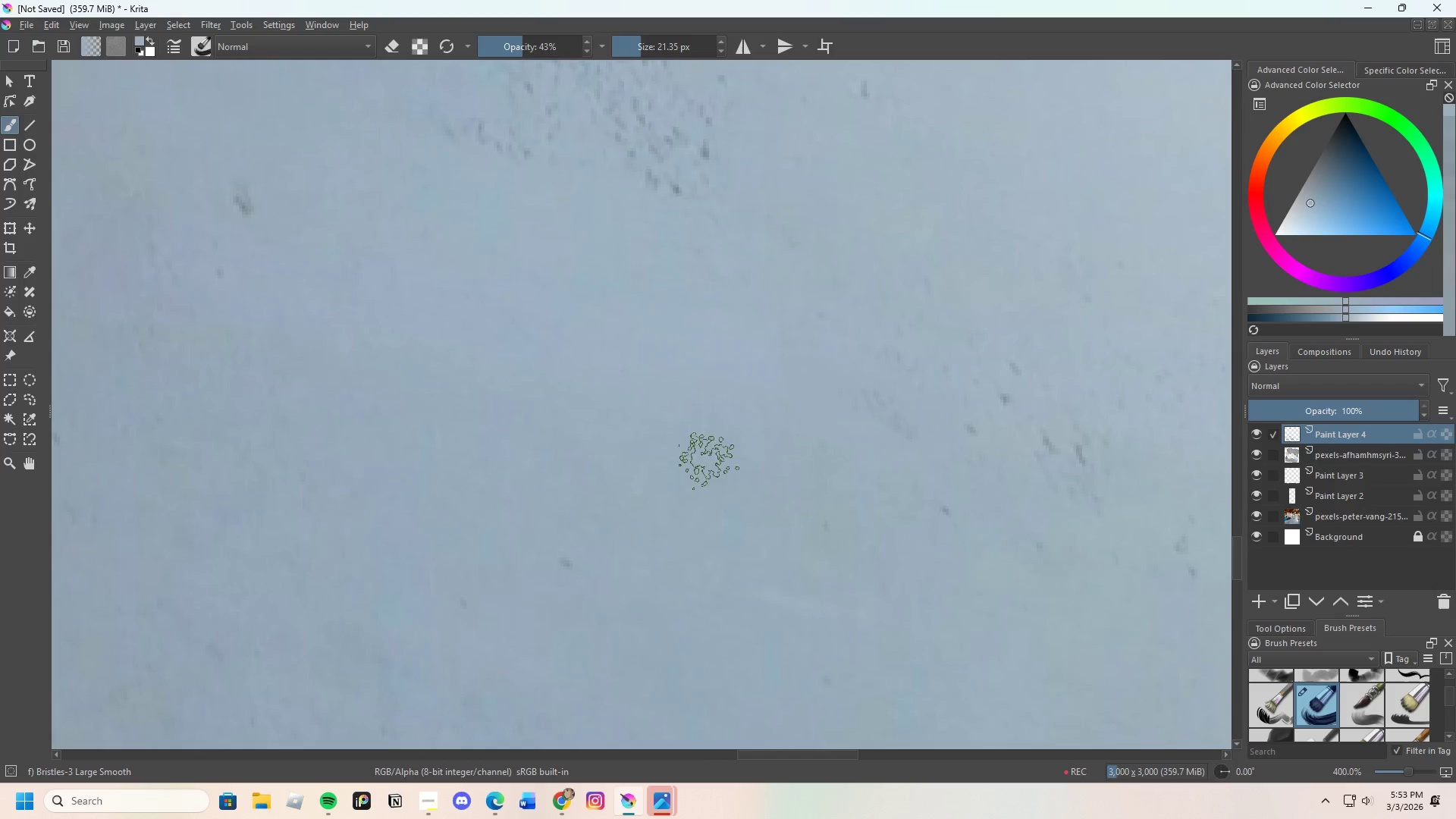 
hold_key(key=ControlLeft, duration=0.31)
 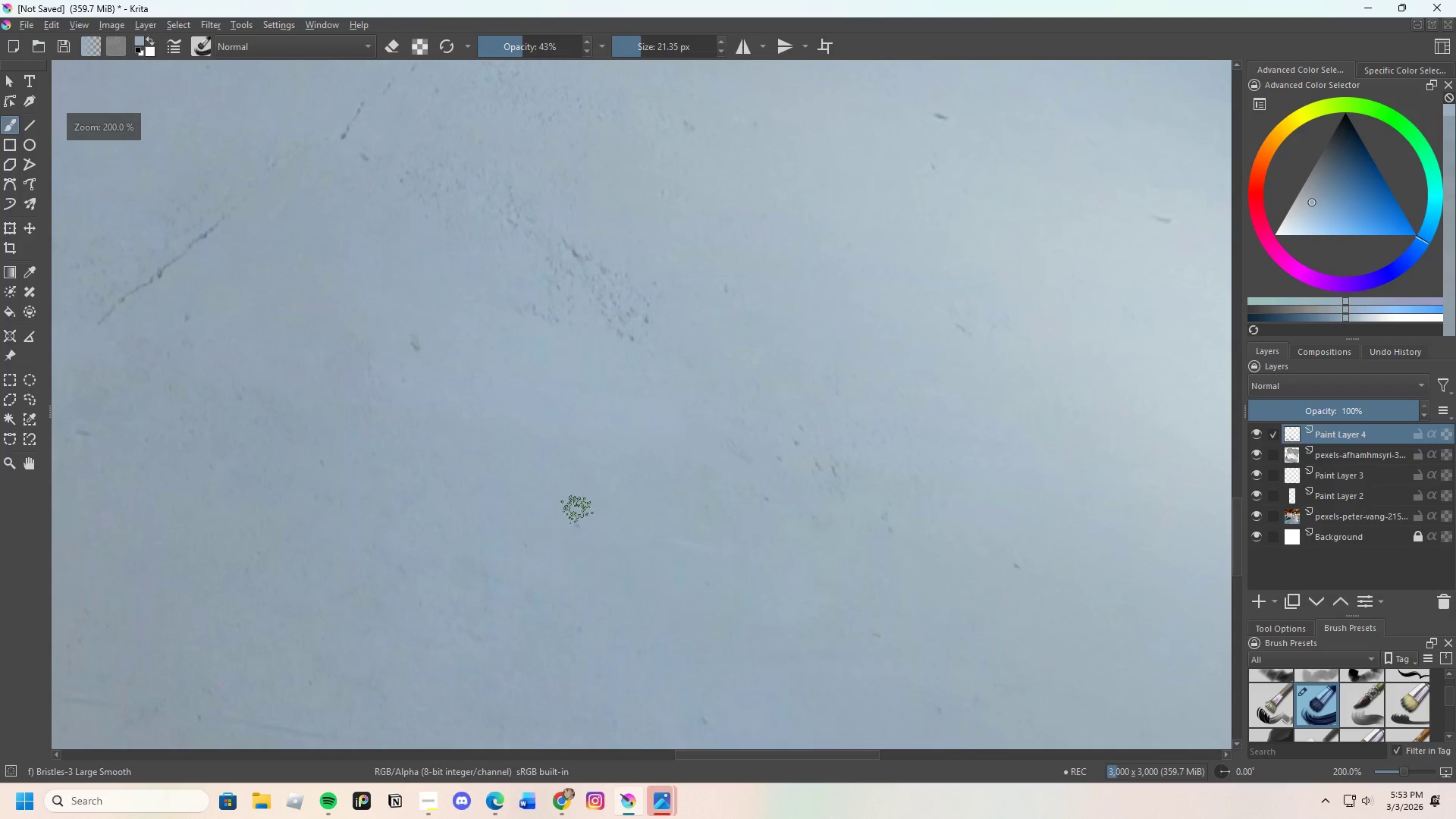 
scroll: coordinate [642, 482], scroll_direction: down, amount: 5.0
 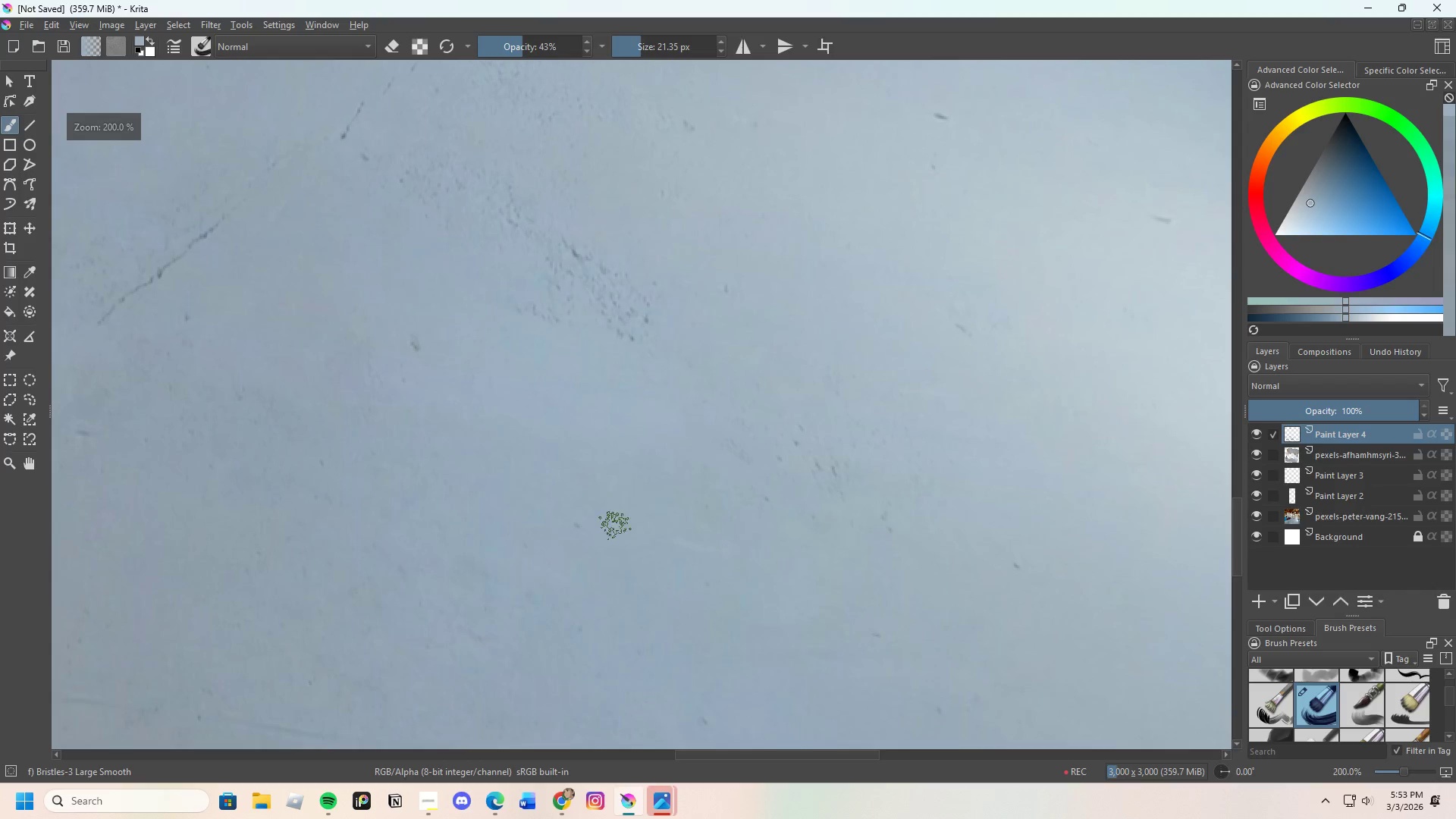 
left_click_drag(start_coordinate=[565, 523], to_coordinate=[557, 542])
 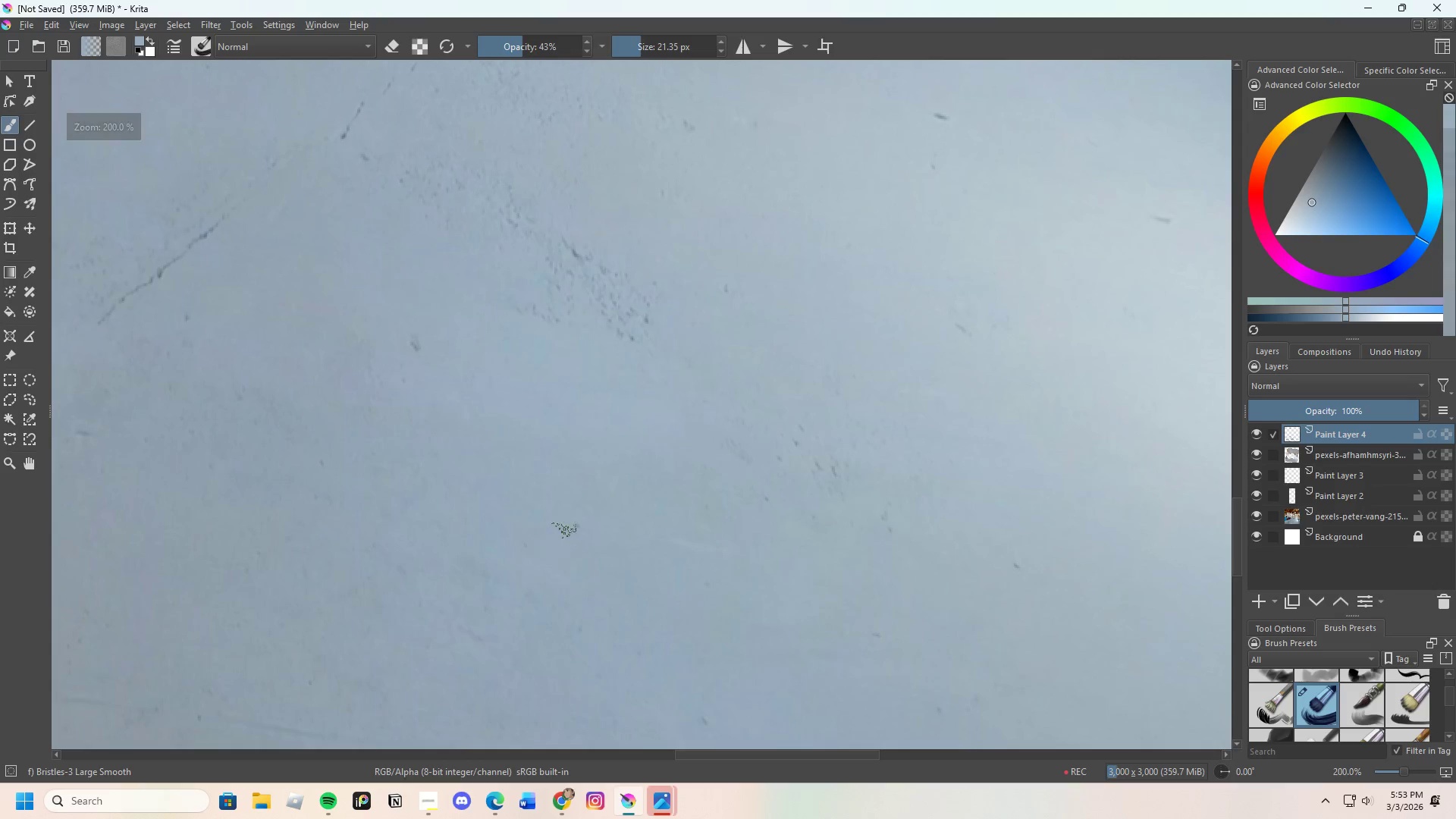 
left_click_drag(start_coordinate=[580, 534], to_coordinate=[549, 563])
 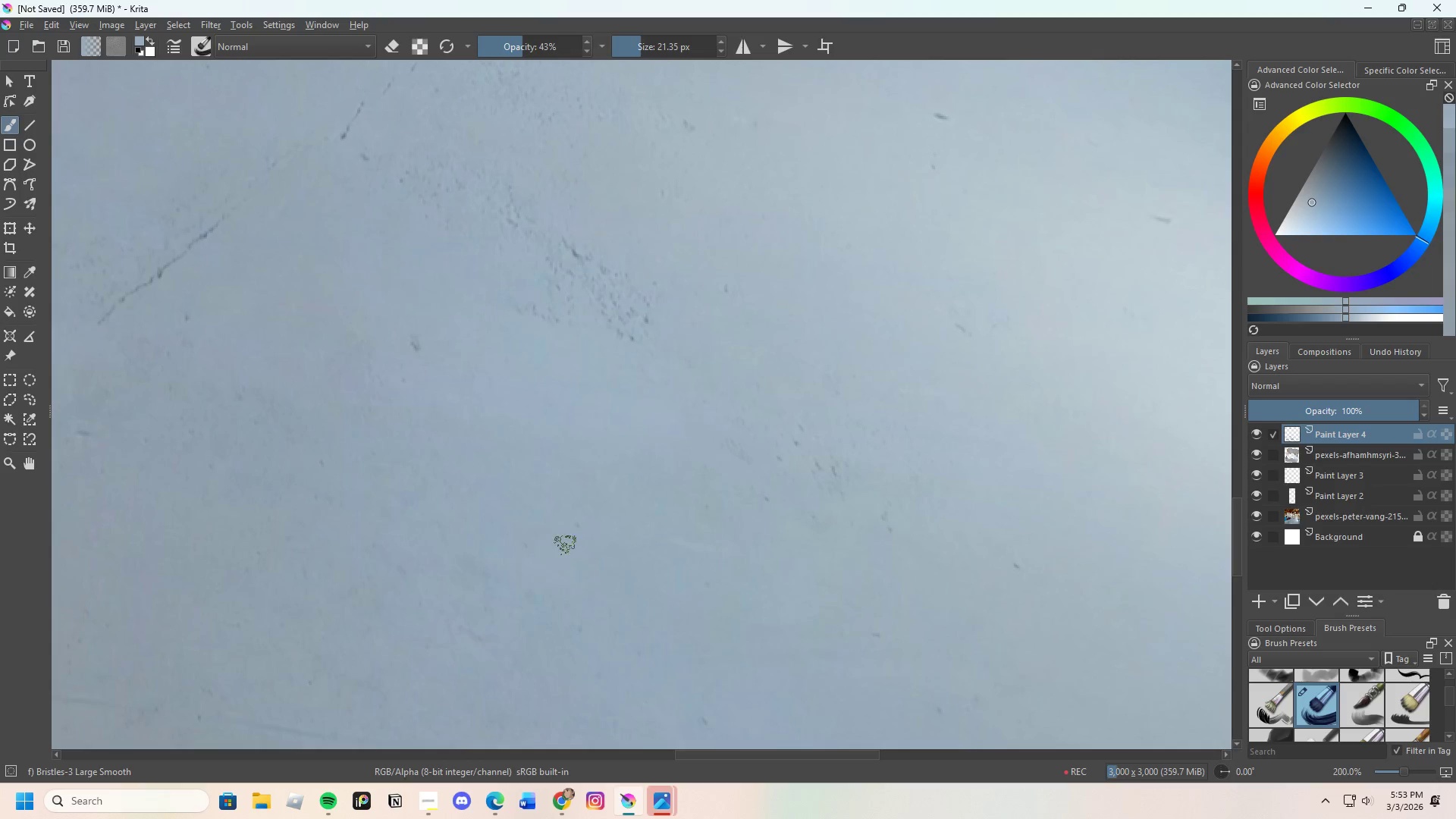 
left_click_drag(start_coordinate=[572, 558], to_coordinate=[554, 563])
 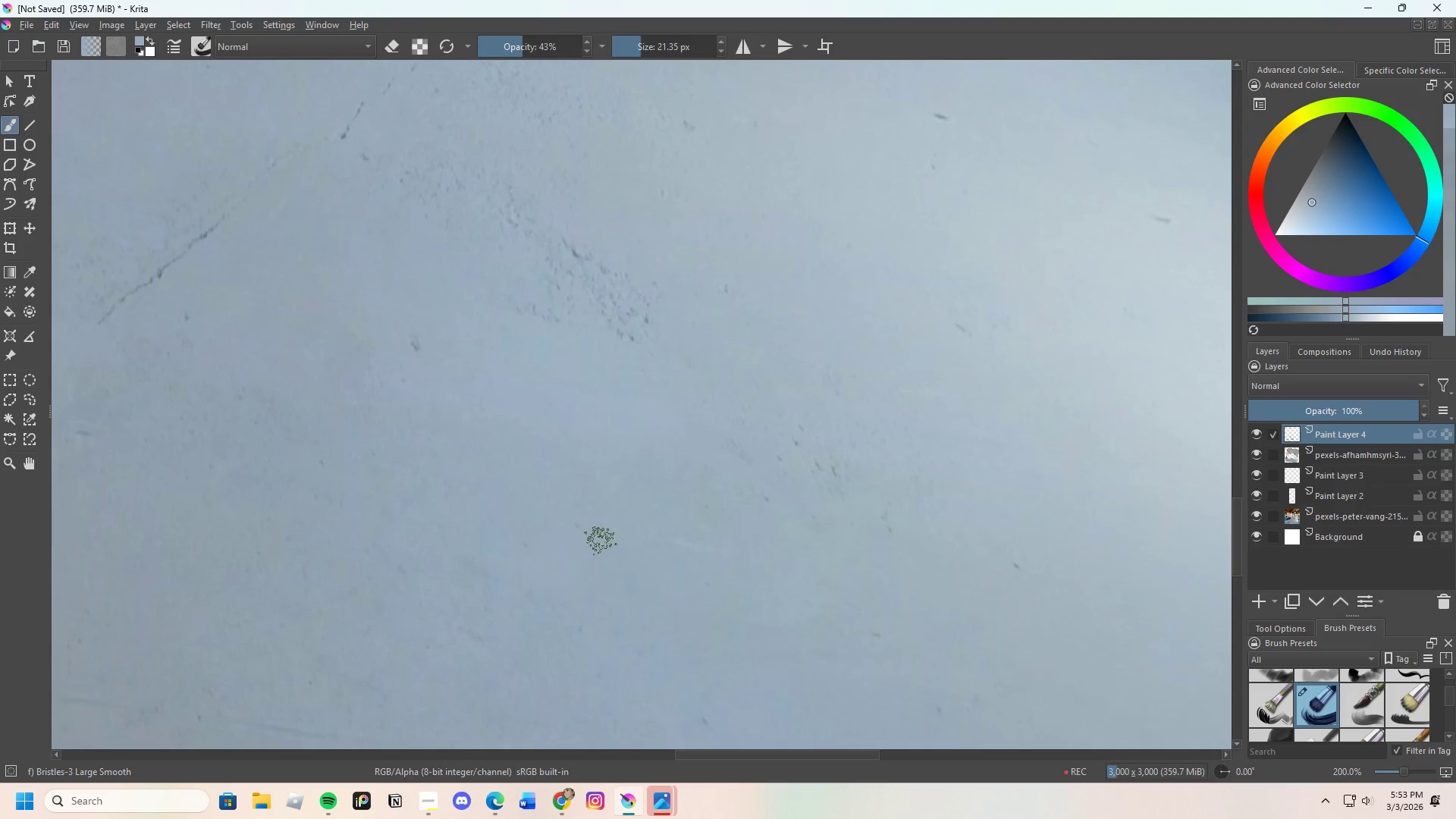 
hold_key(key=ControlLeft, duration=0.42)
 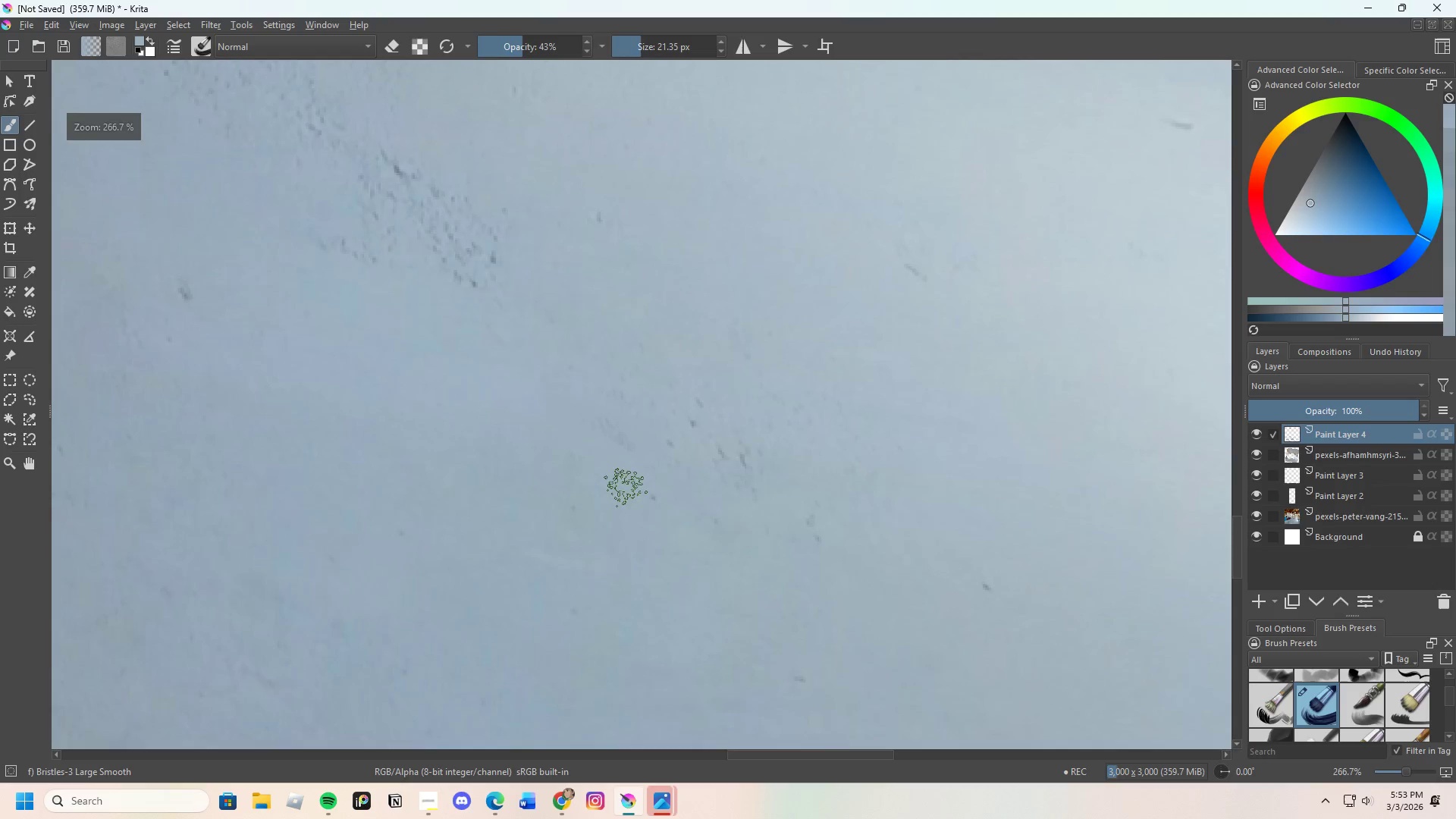 
scroll: coordinate [695, 529], scroll_direction: up, amount: 1.0
 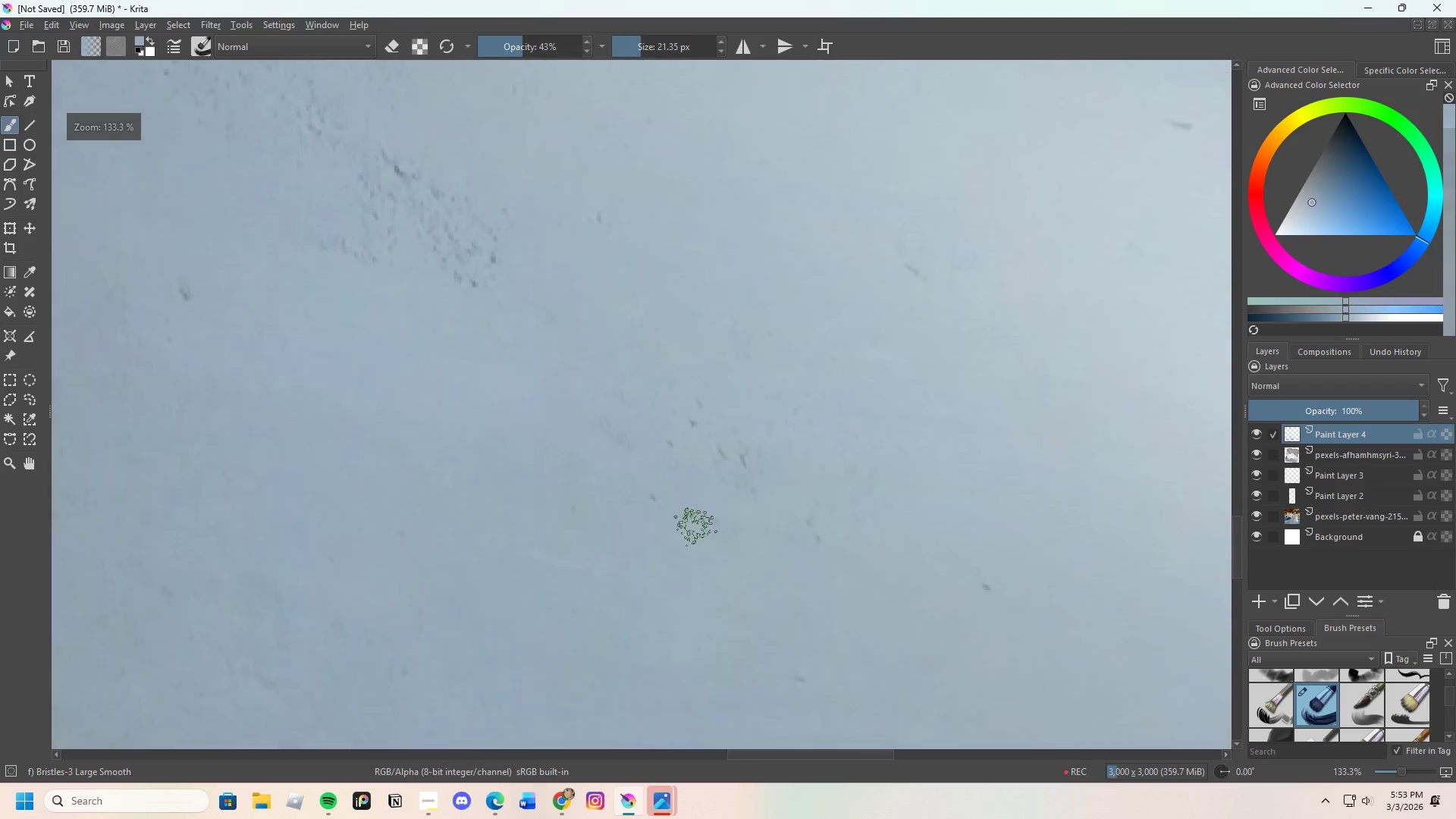 
key(Control+ControlLeft)
 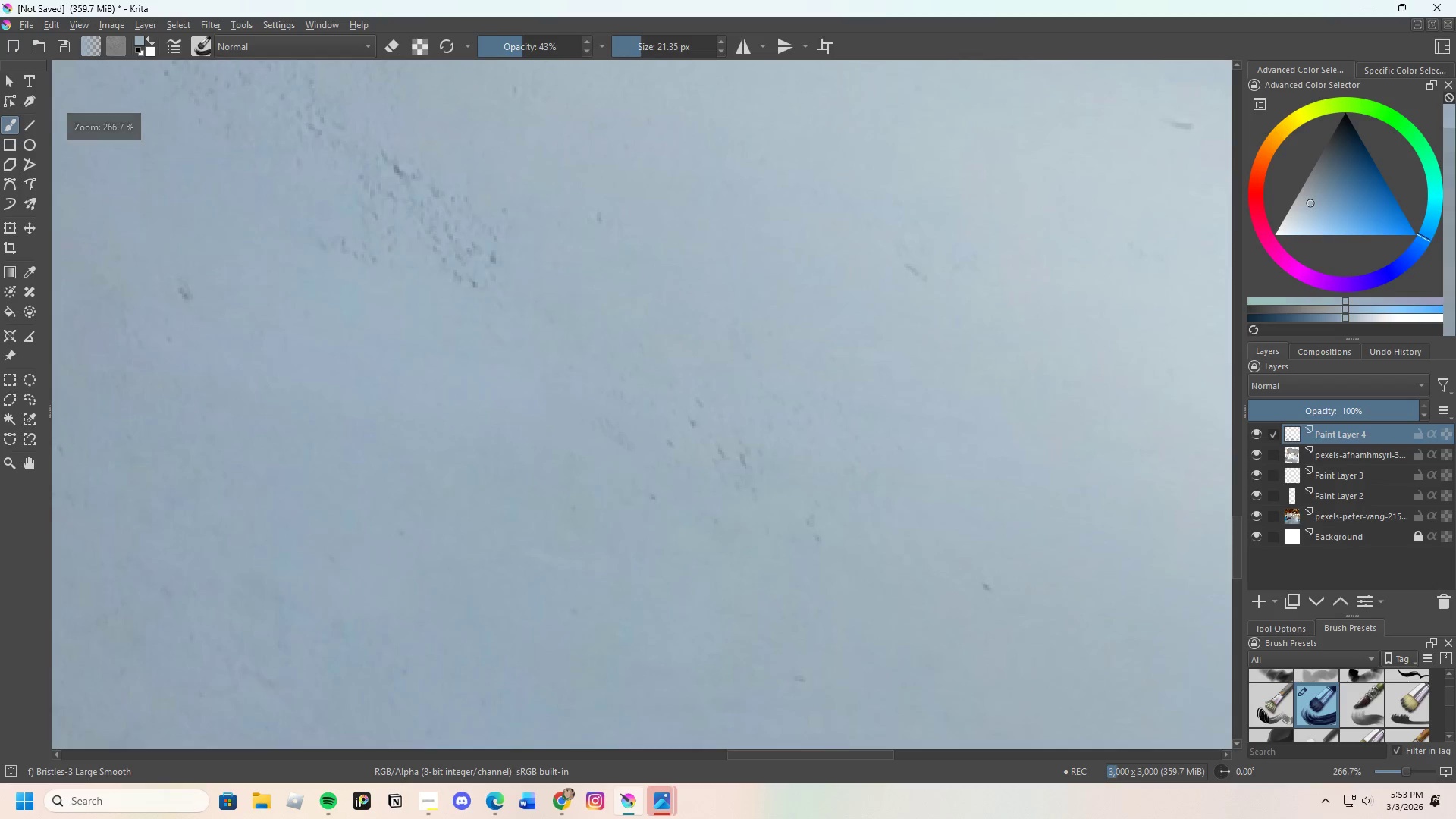 
left_click_drag(start_coordinate=[617, 491], to_coordinate=[617, 494])
 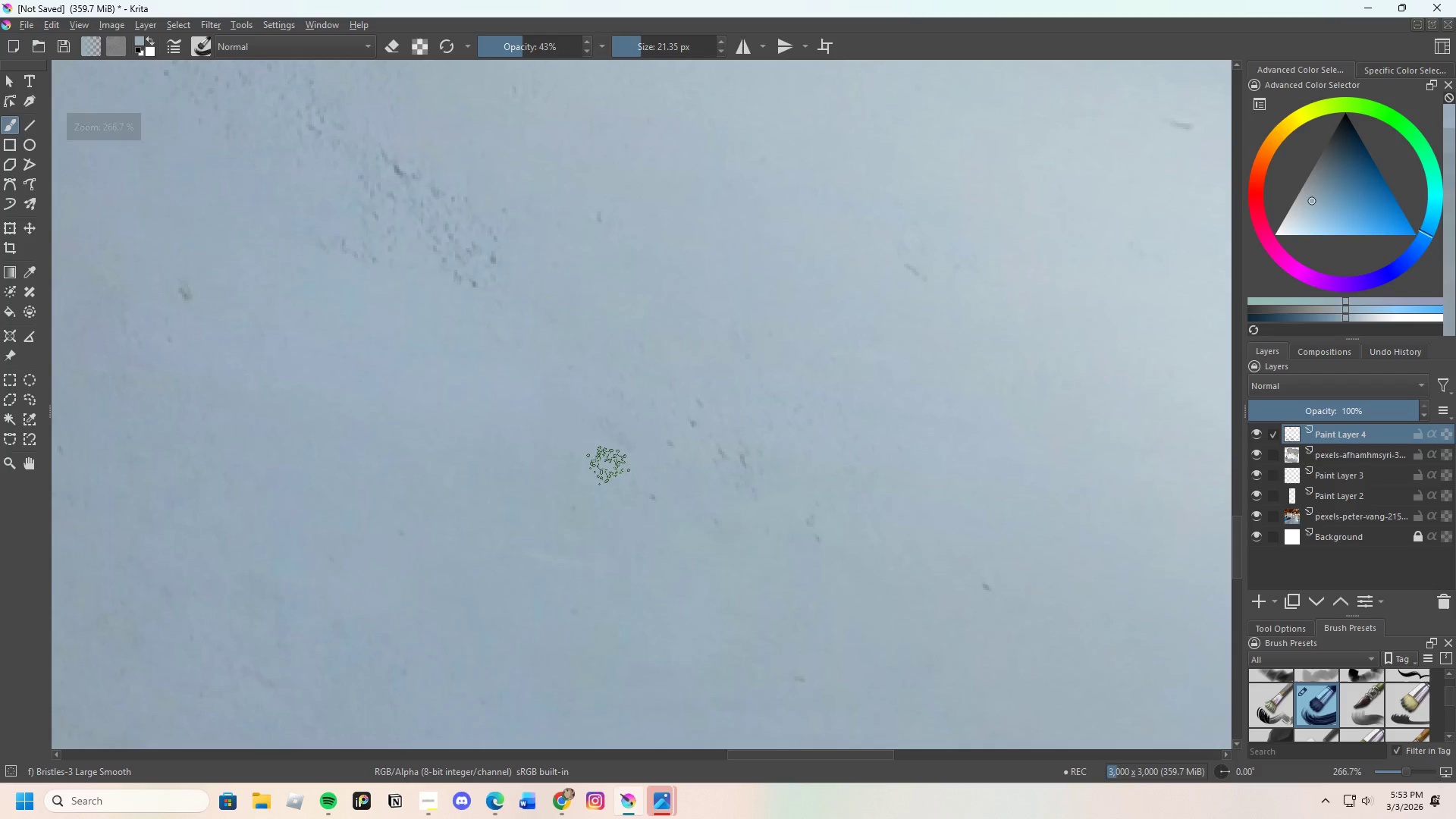 
left_click_drag(start_coordinate=[598, 431], to_coordinate=[664, 514])
 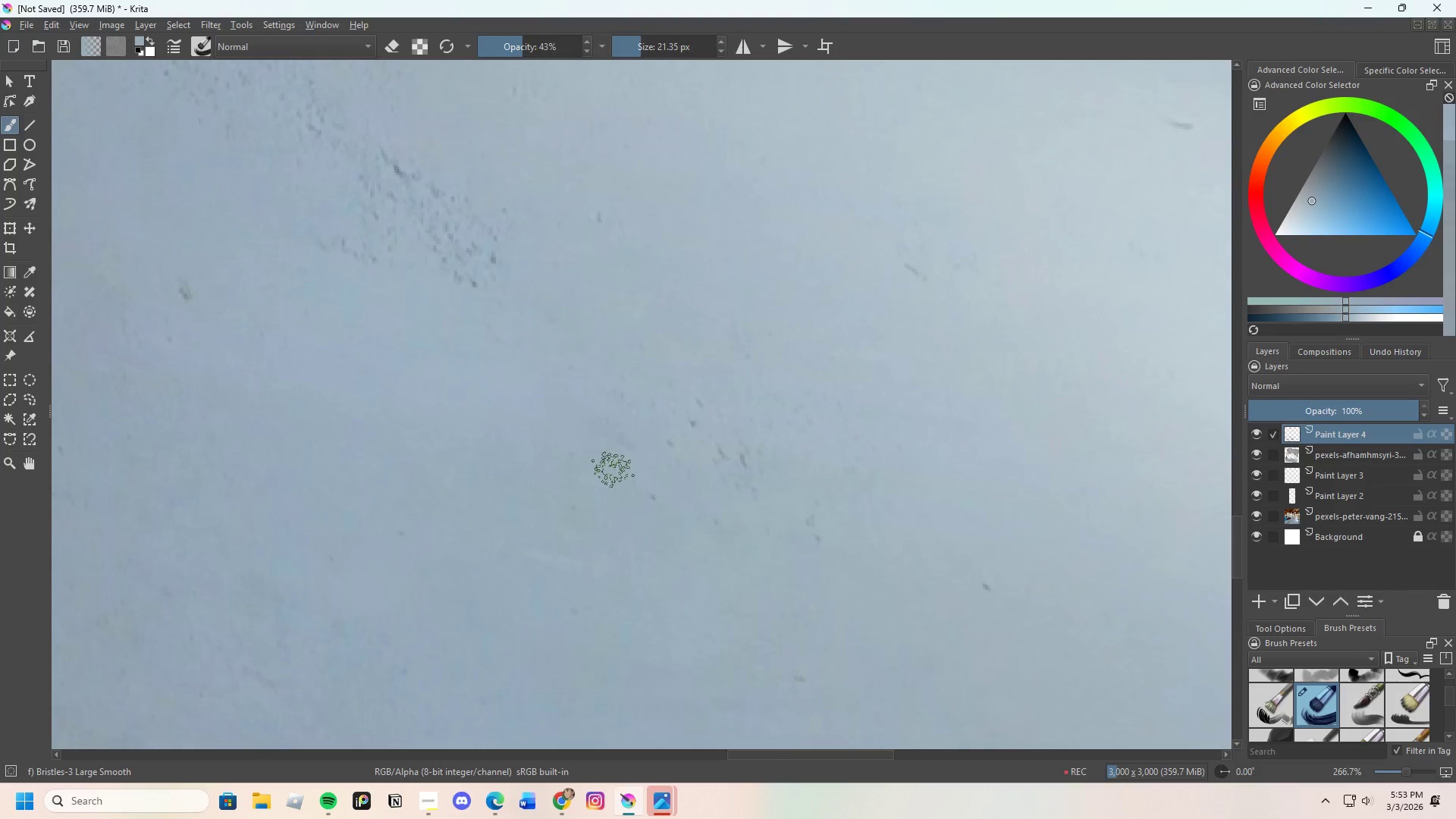 
left_click_drag(start_coordinate=[613, 471], to_coordinate=[692, 496])
 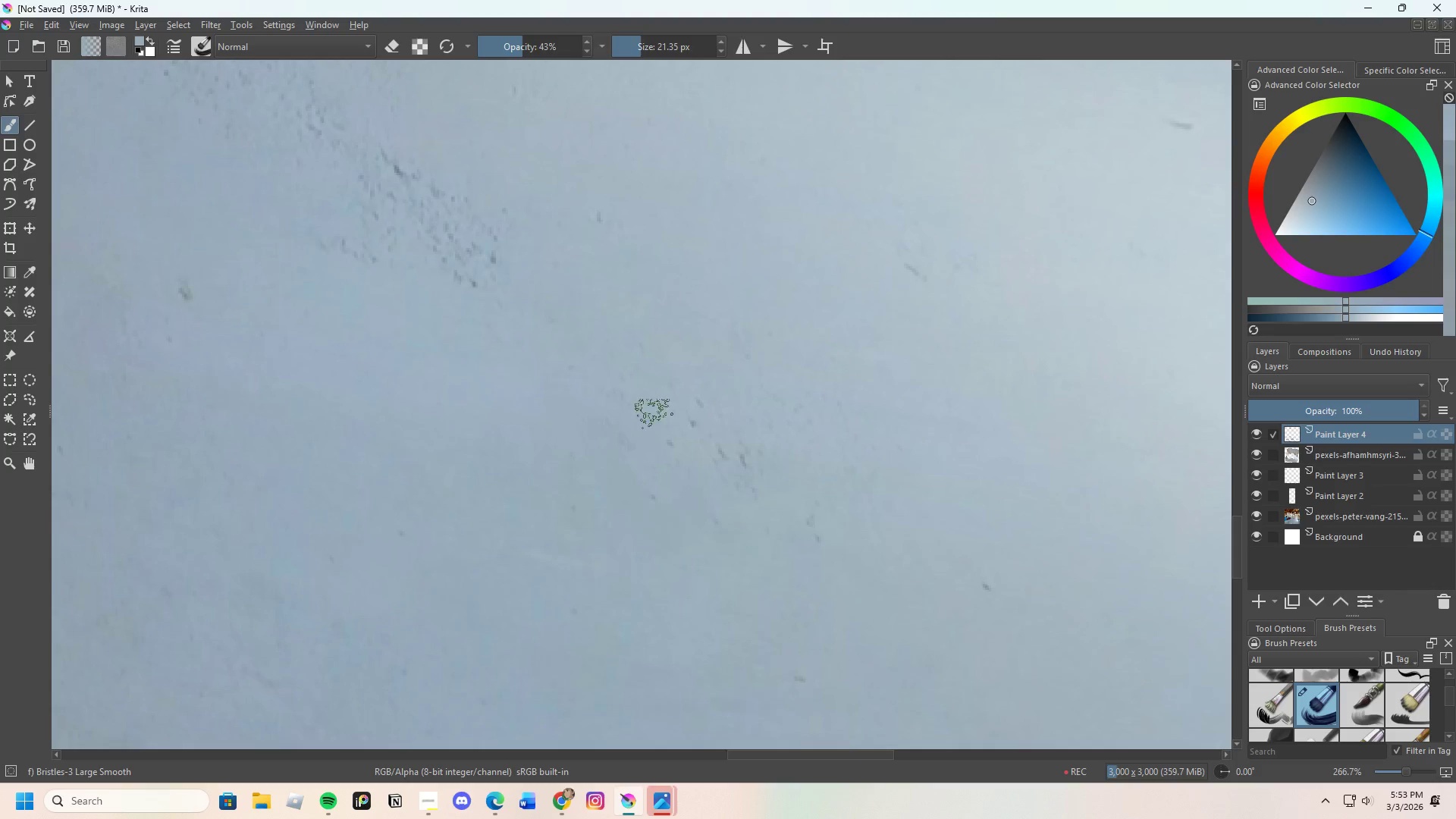 
left_click_drag(start_coordinate=[654, 417], to_coordinate=[714, 472])
 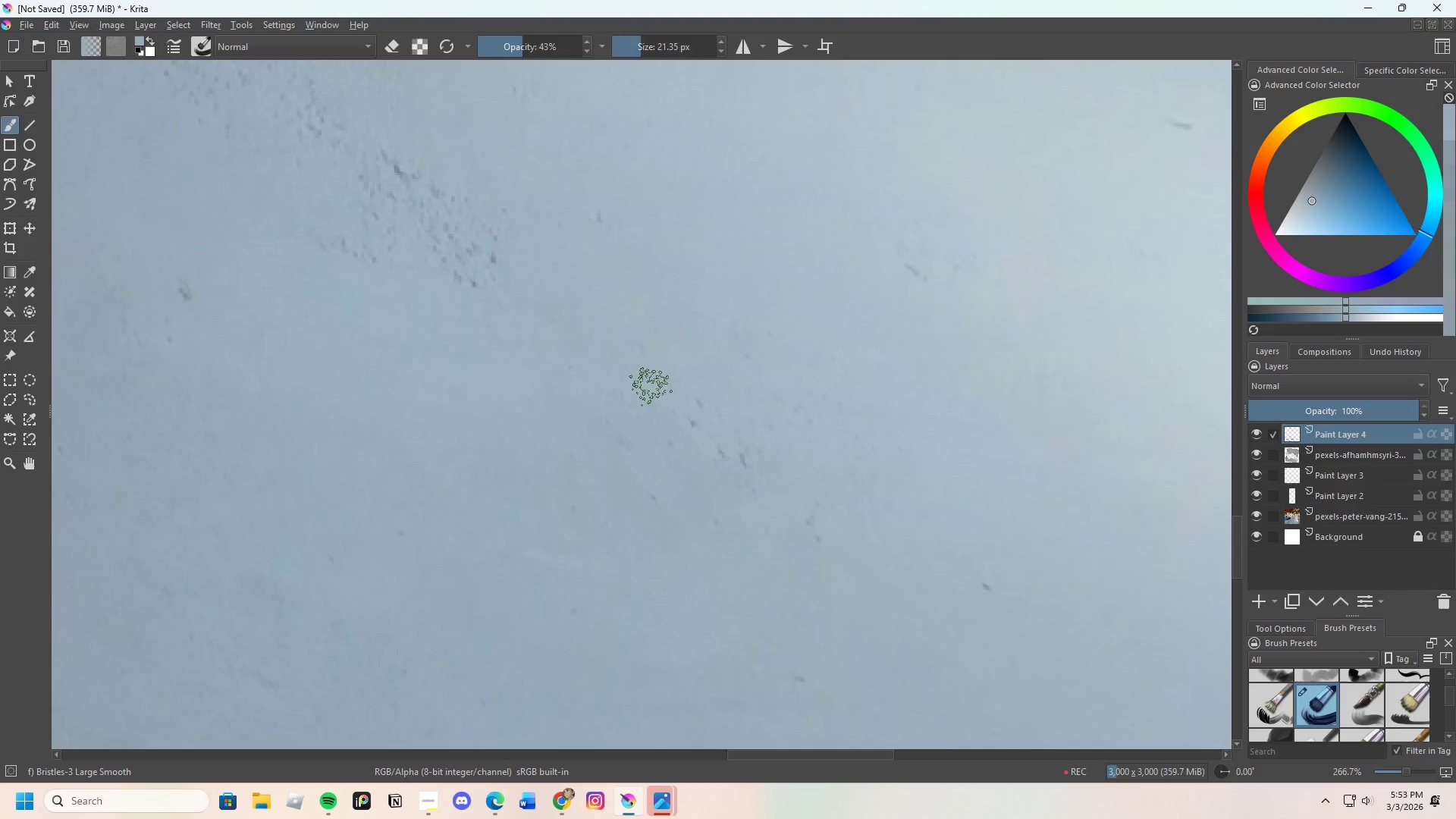 
left_click_drag(start_coordinate=[654, 395], to_coordinate=[742, 458])
 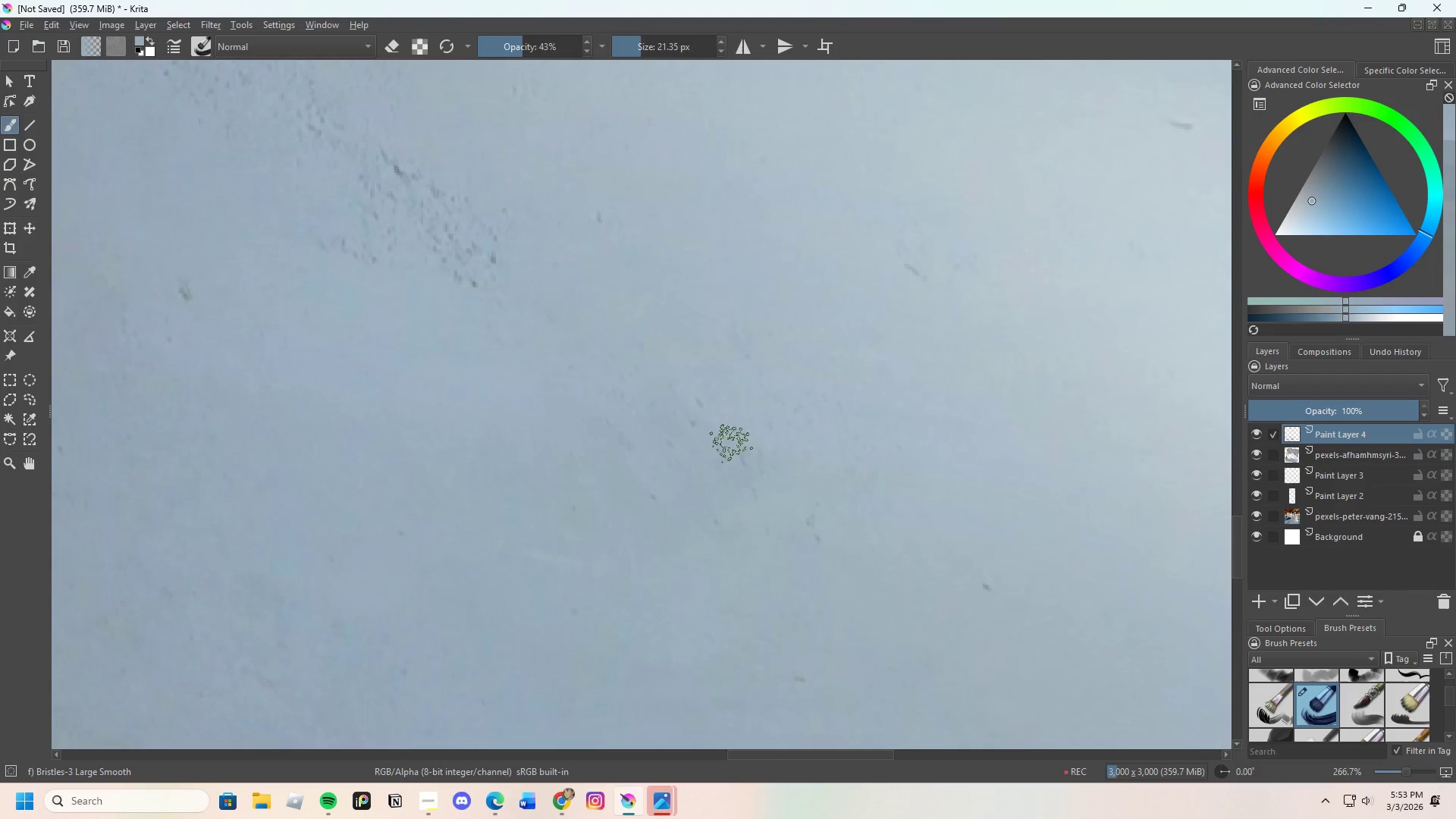 
left_click_drag(start_coordinate=[721, 431], to_coordinate=[782, 491])
 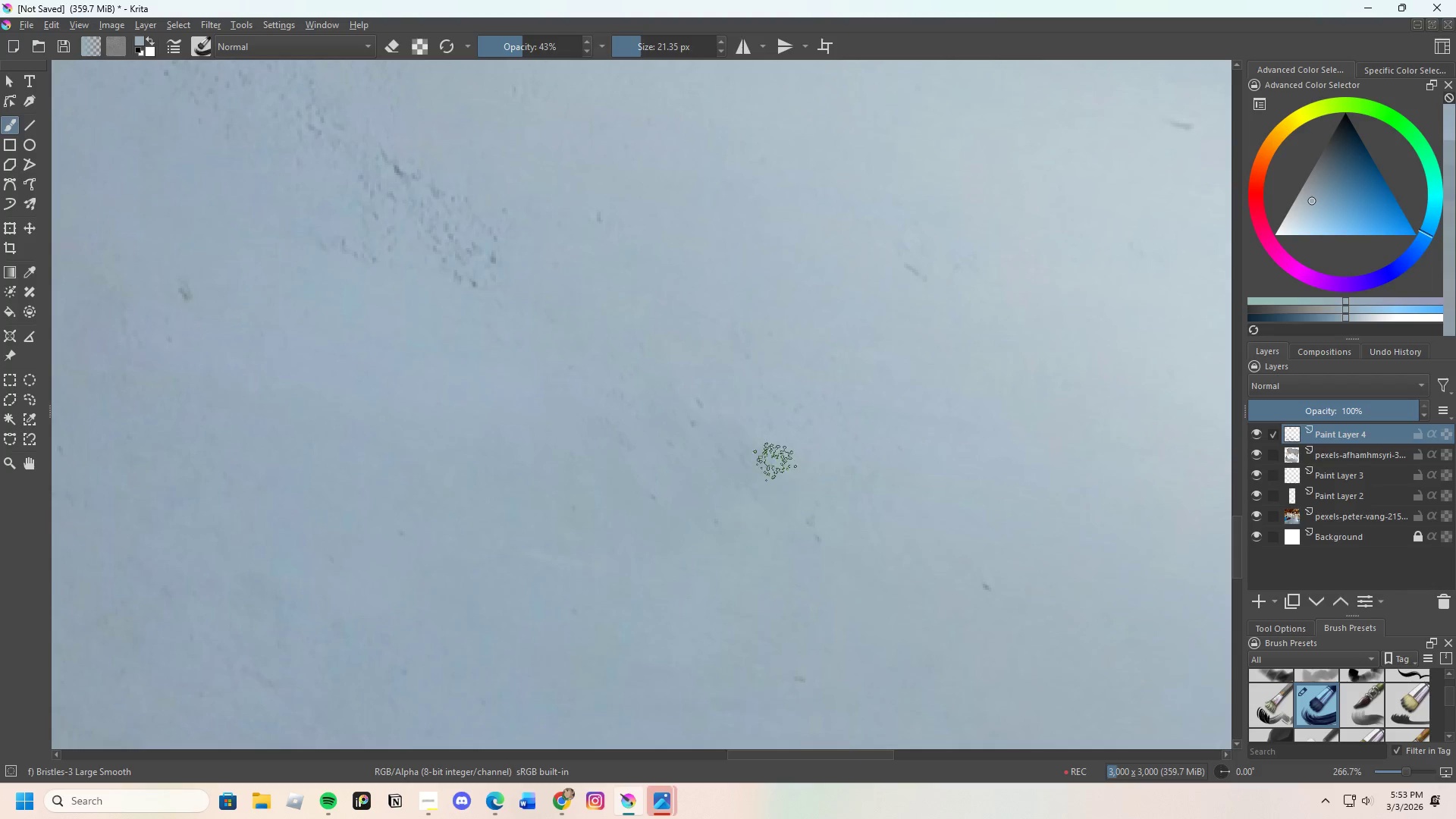 
left_click_drag(start_coordinate=[742, 434], to_coordinate=[788, 493])
 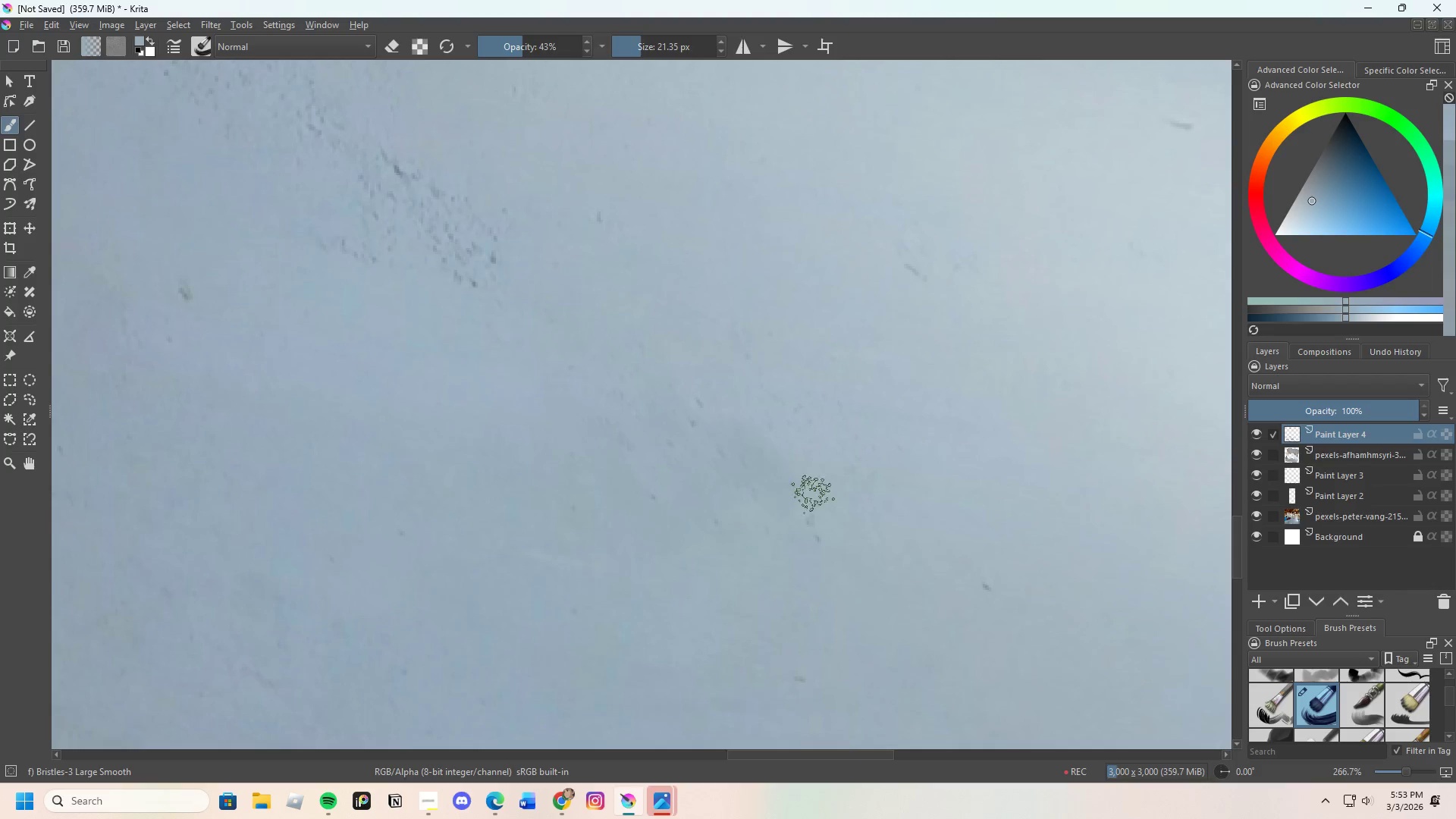 
hold_key(key=ControlLeft, duration=0.47)
 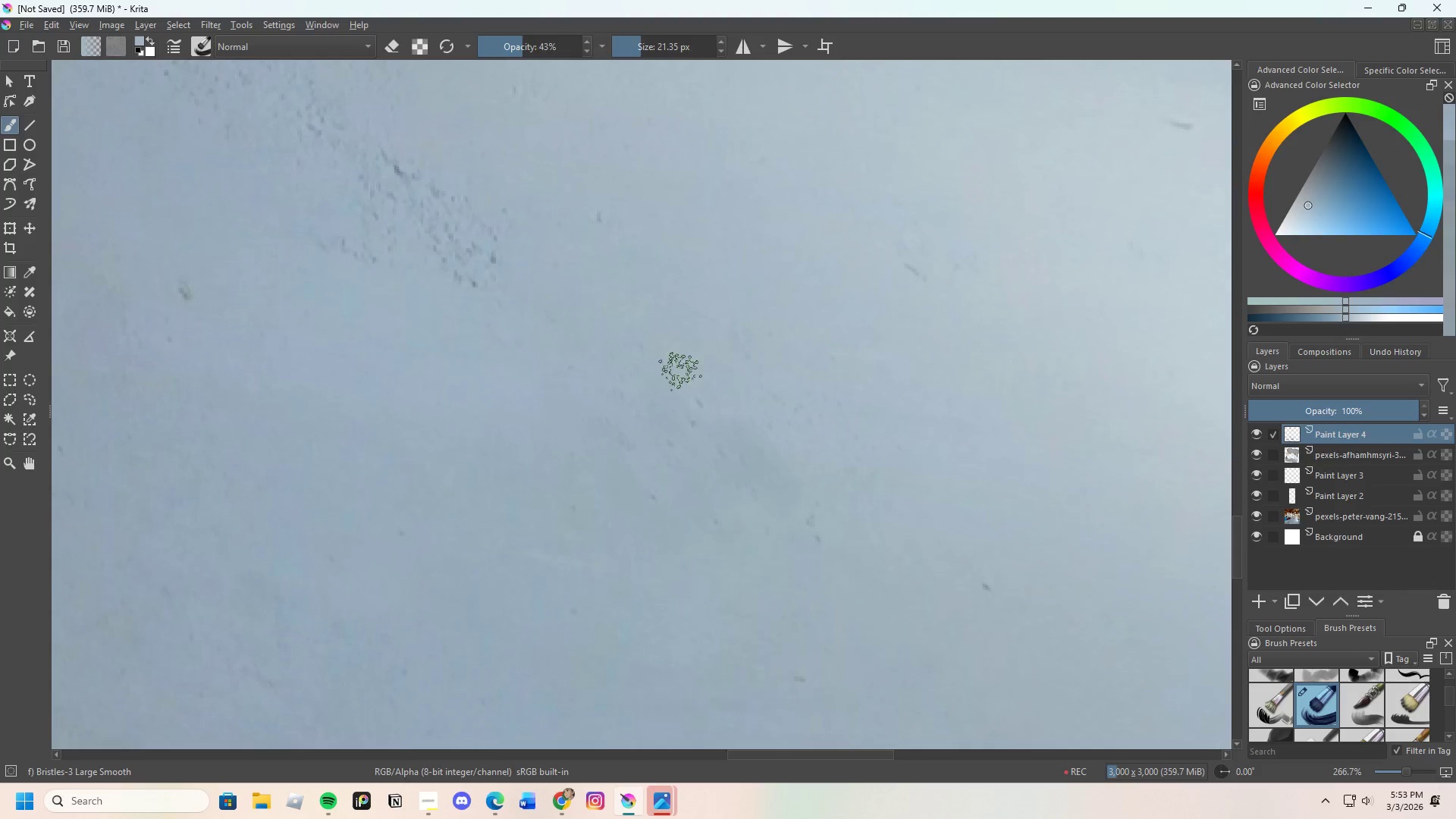 
left_click_drag(start_coordinate=[686, 399], to_coordinate=[822, 519])
 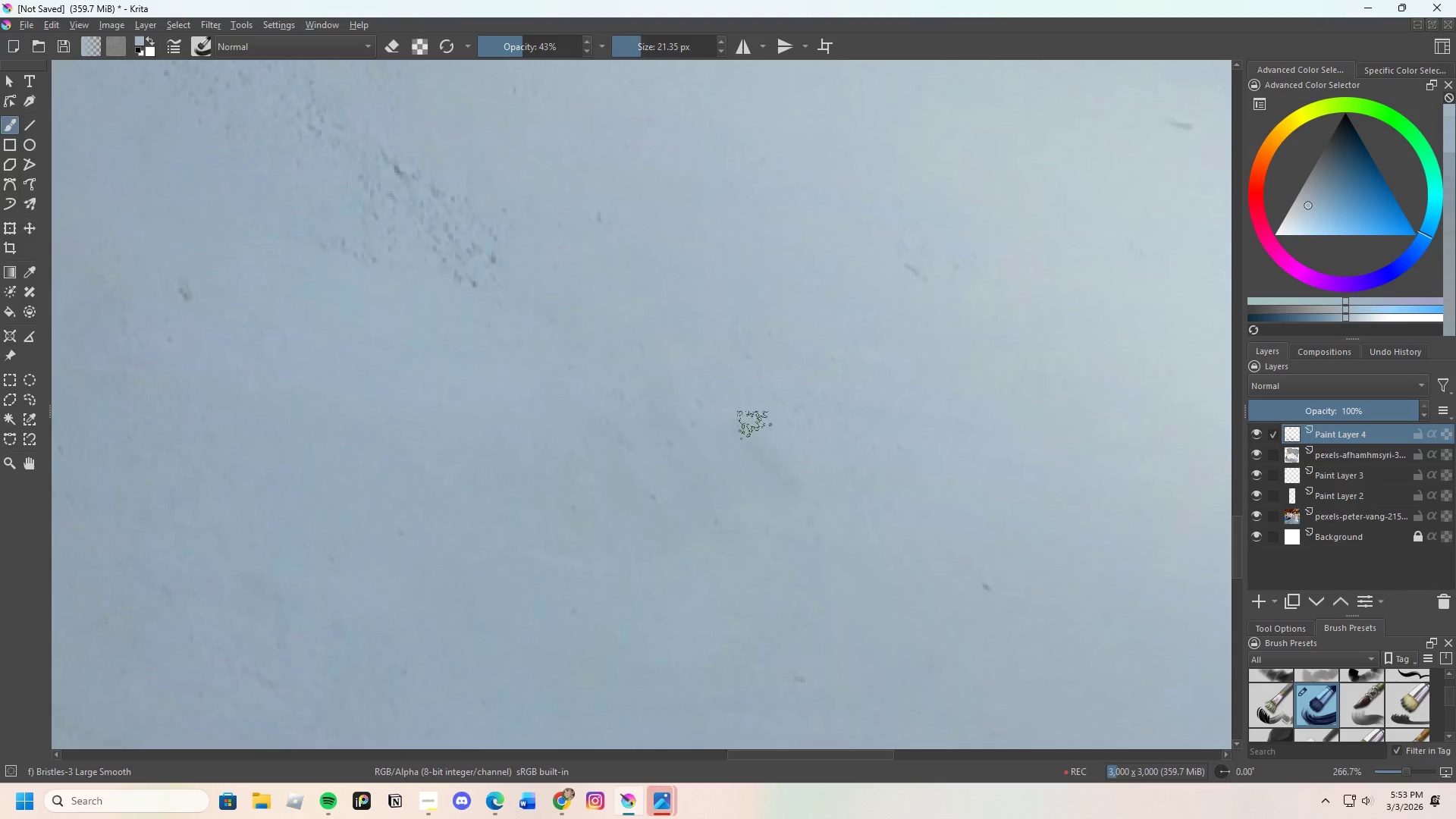 
left_click_drag(start_coordinate=[740, 421], to_coordinate=[855, 513])
 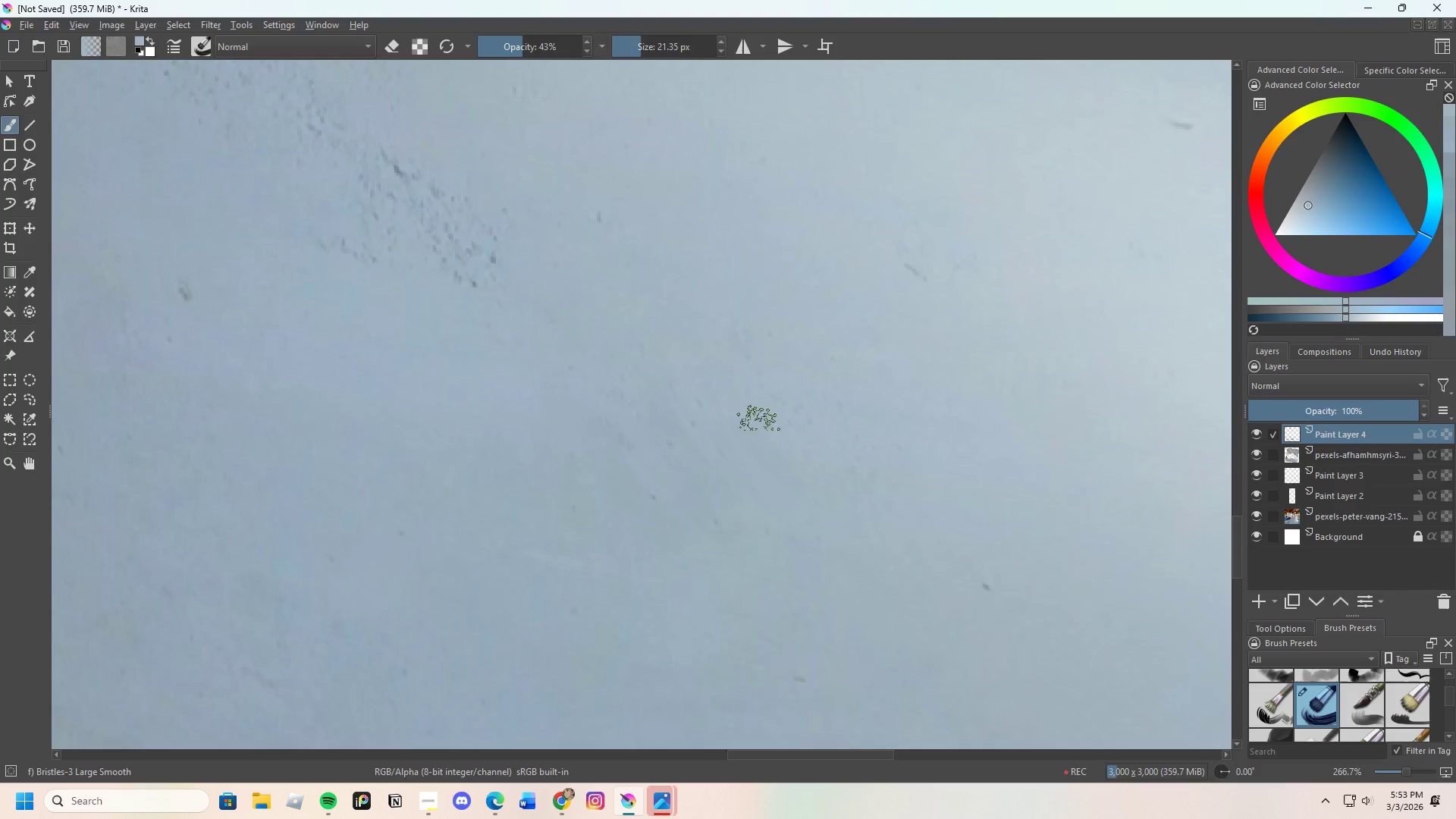 
left_click_drag(start_coordinate=[767, 440], to_coordinate=[818, 496])
 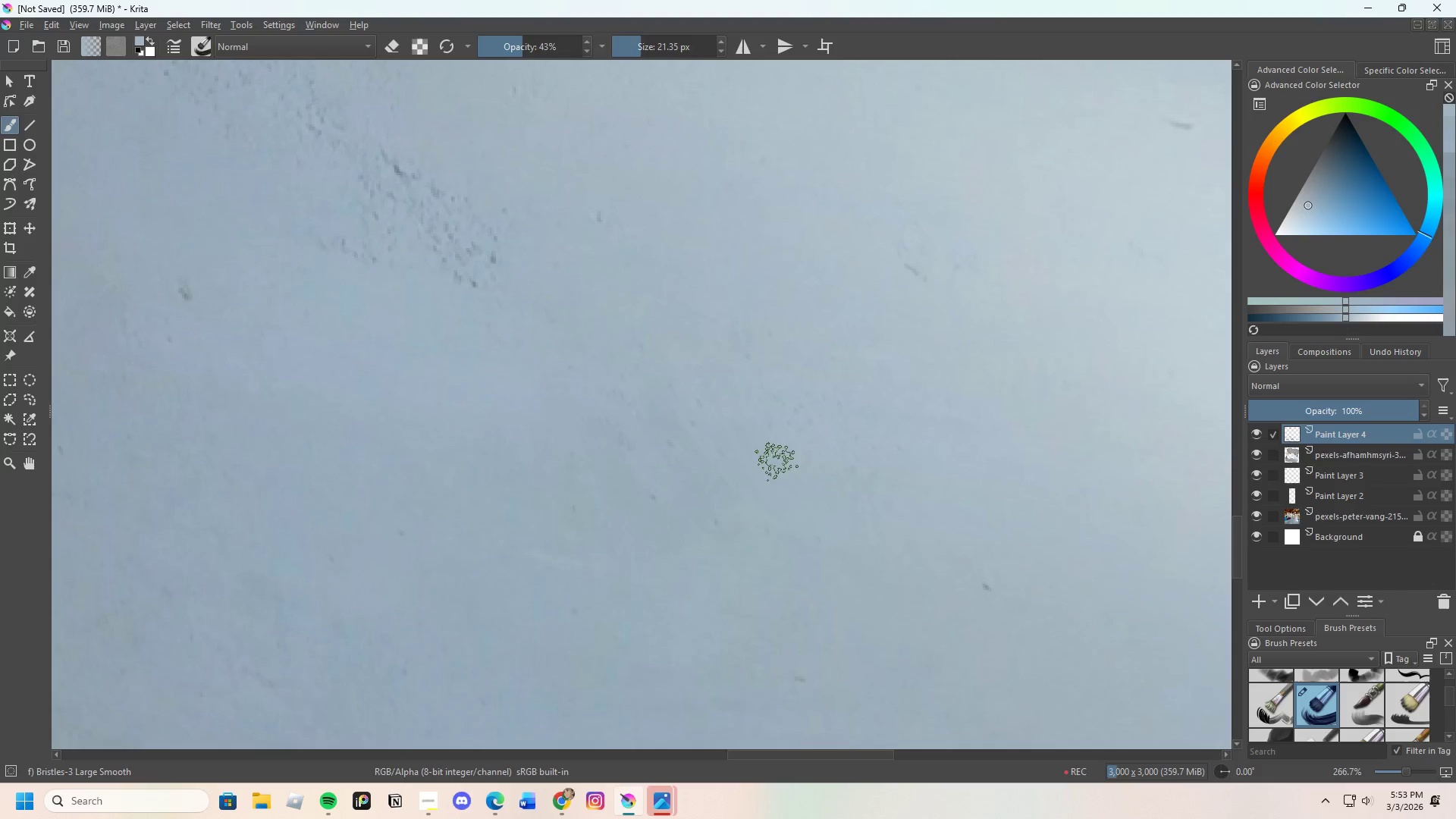 
left_click_drag(start_coordinate=[811, 516], to_coordinate=[885, 552])
 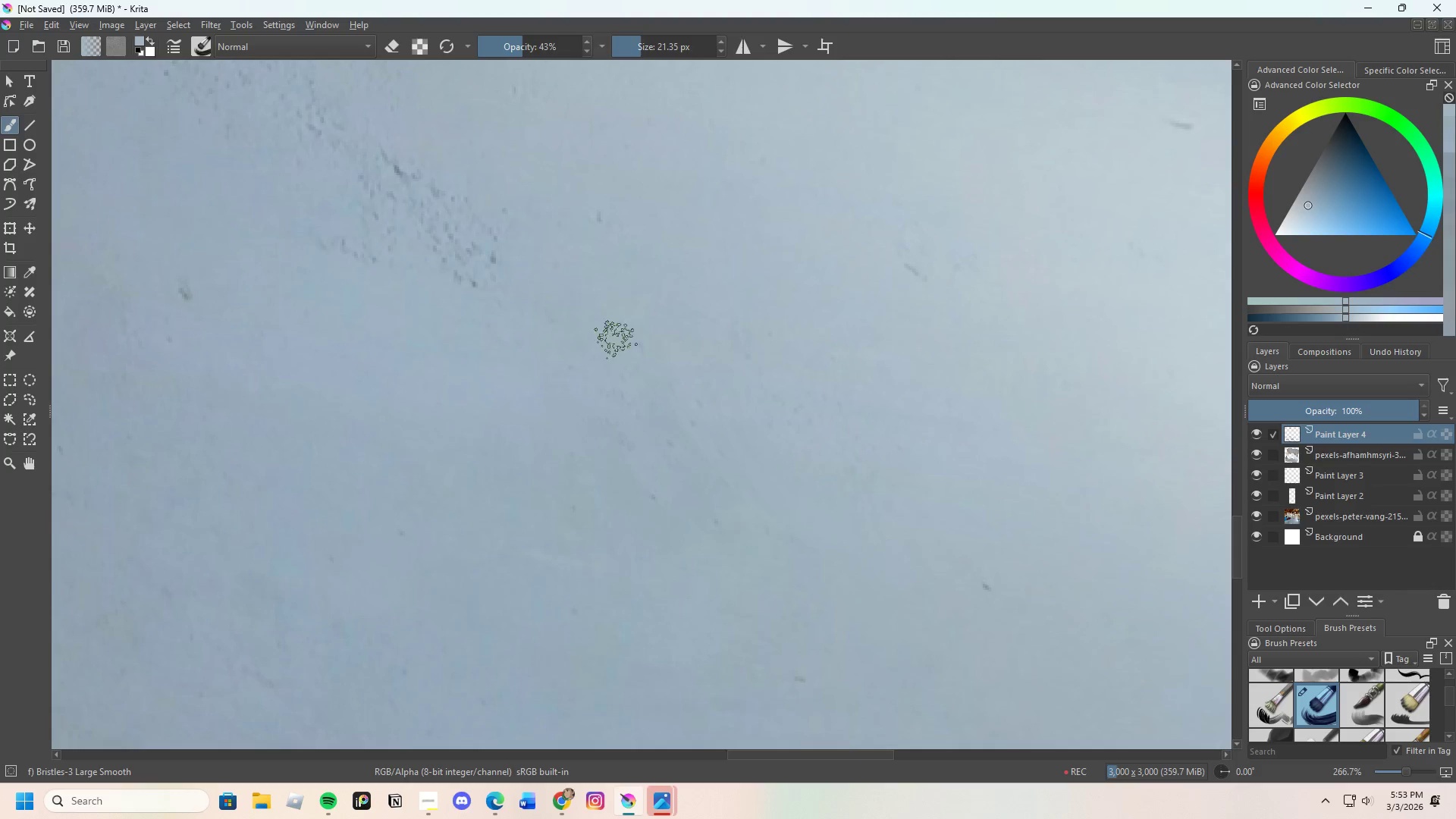 
left_click_drag(start_coordinate=[611, 331], to_coordinate=[745, 458])
 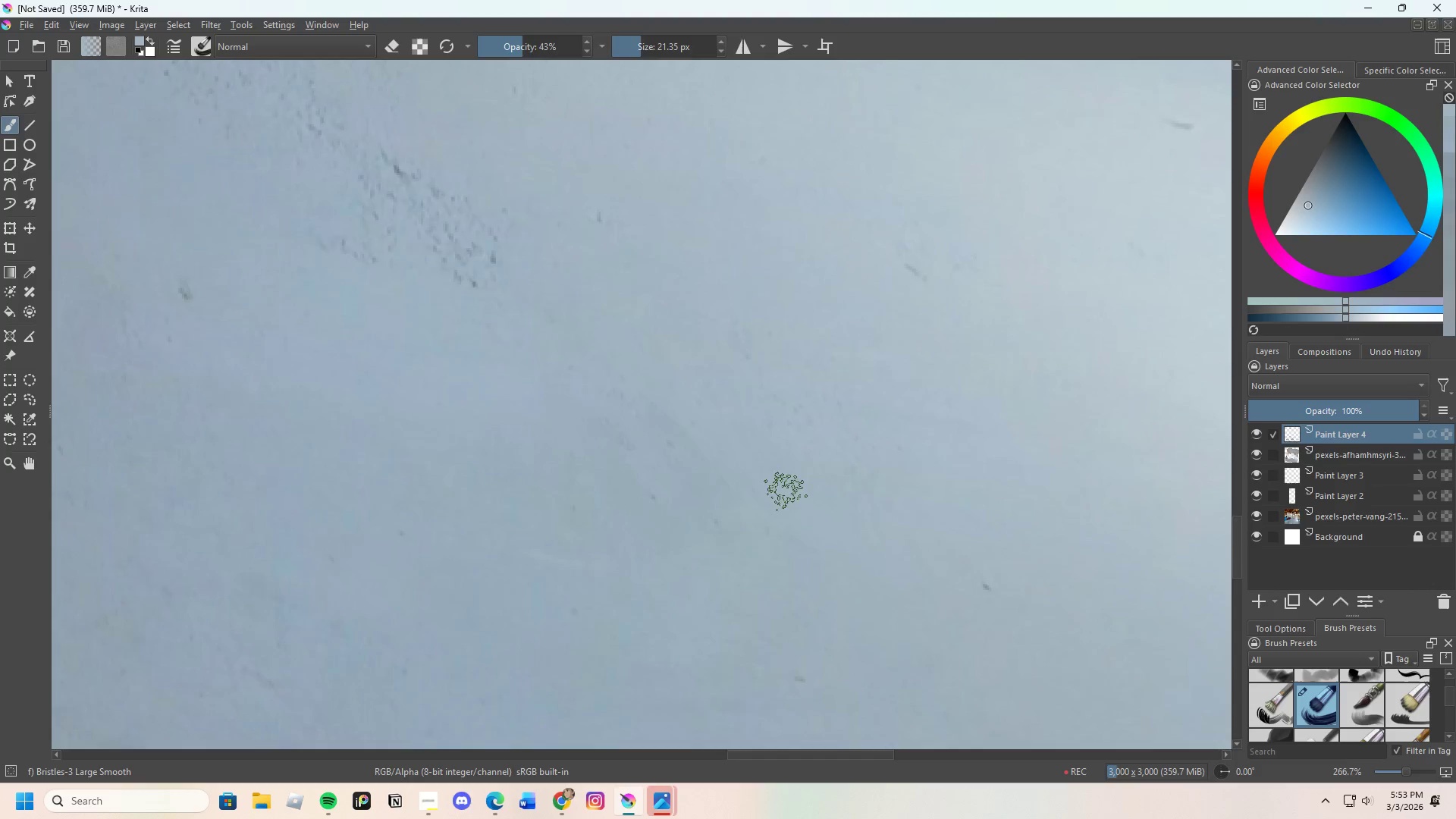 
hold_key(key=ControlLeft, duration=0.53)
left_click([549, 354])
 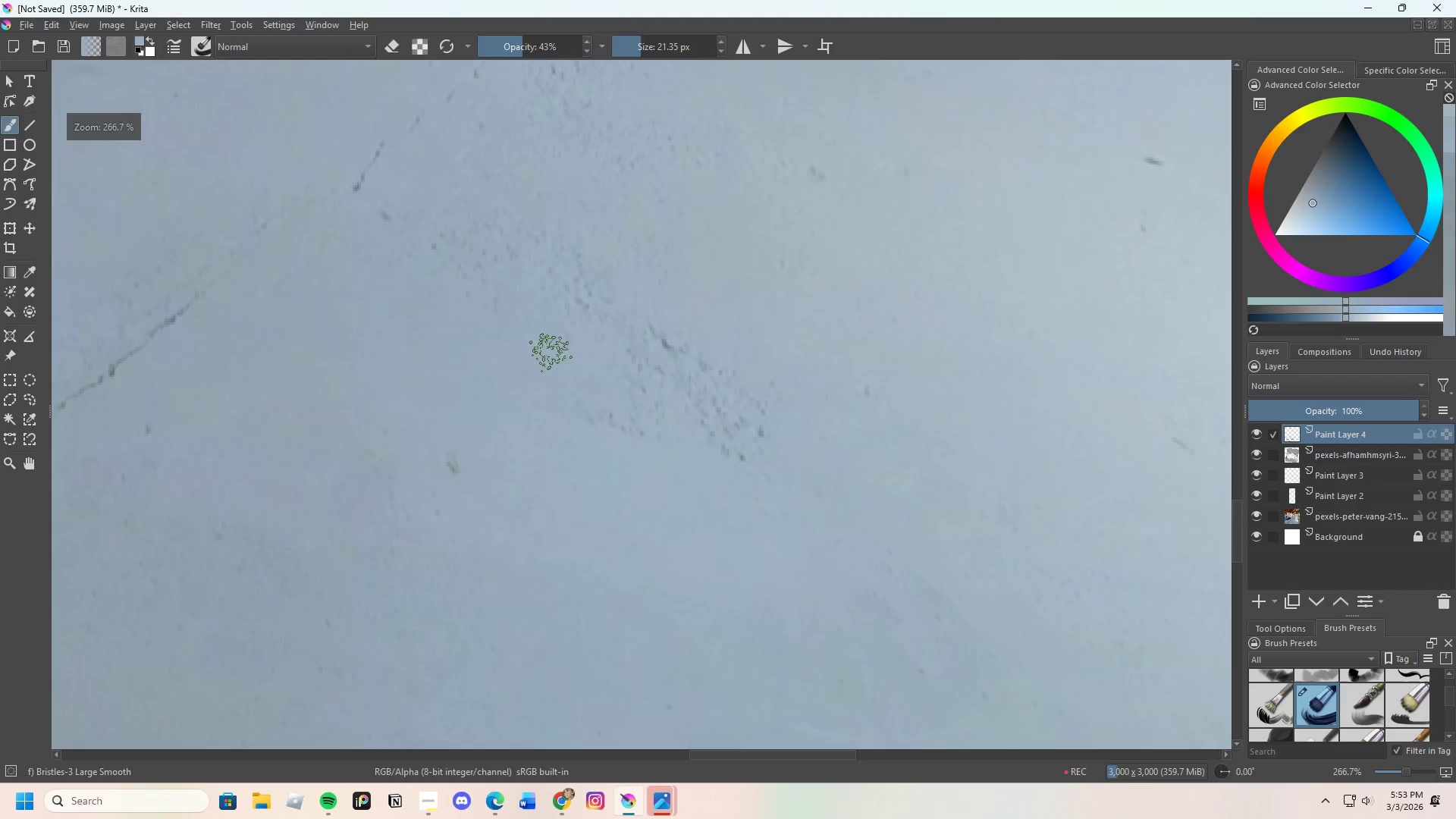 
scroll: coordinate [519, 320], scroll_direction: none, amount: 0.0
 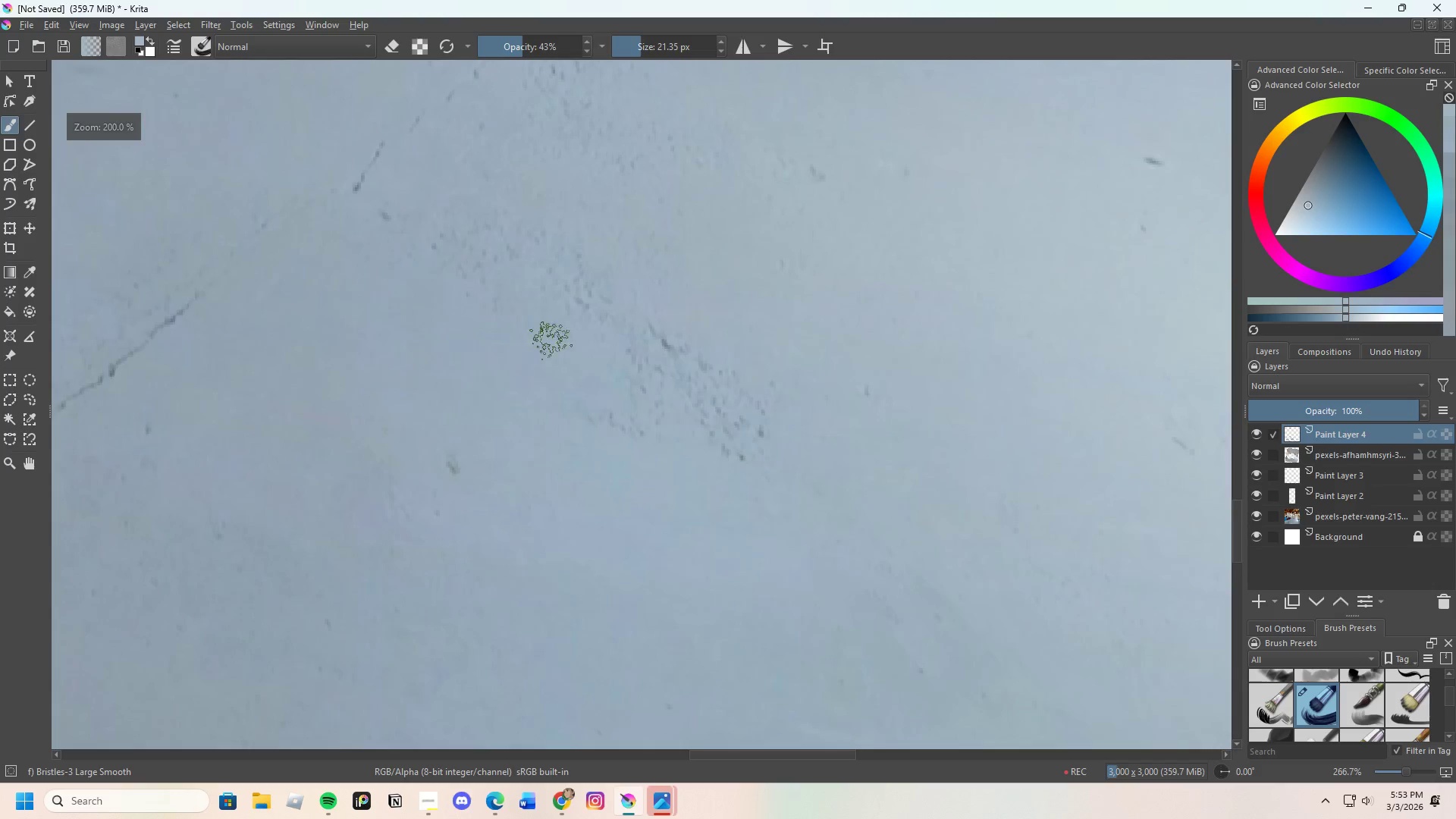 
left_click_drag(start_coordinate=[551, 354], to_coordinate=[698, 430])
 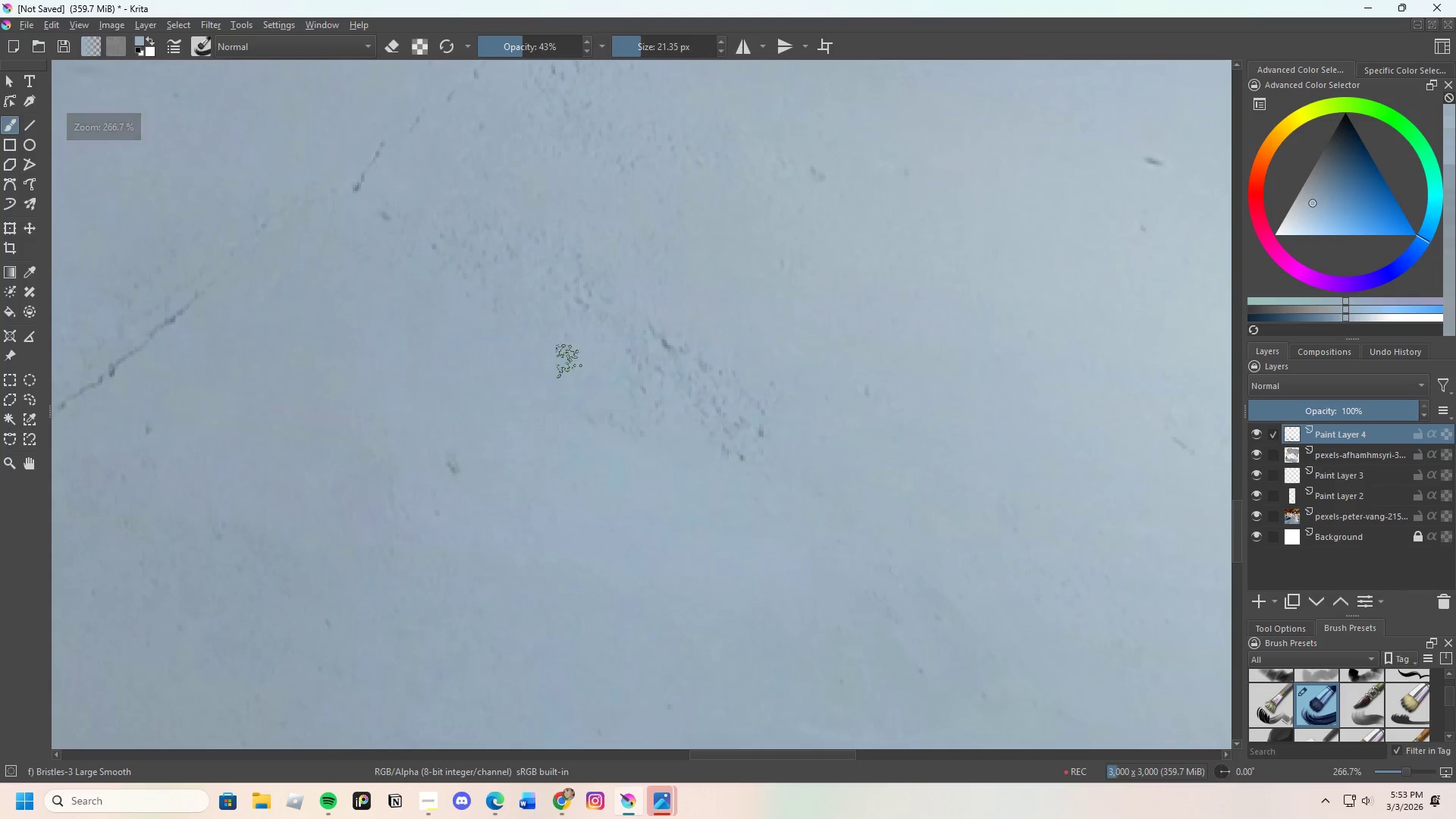 
left_click_drag(start_coordinate=[541, 362], to_coordinate=[656, 381])
 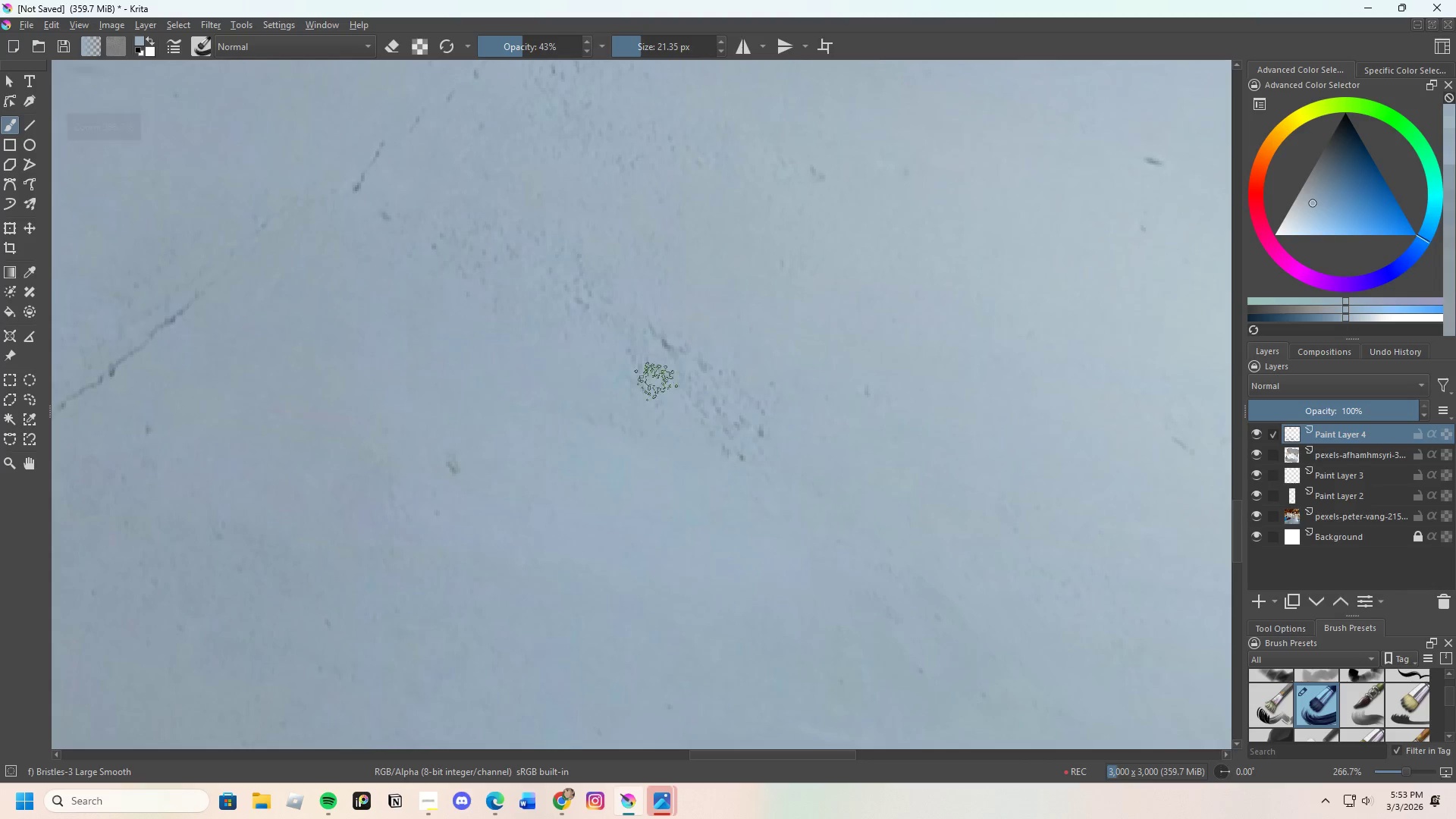 
left_click_drag(start_coordinate=[574, 332], to_coordinate=[657, 357])
 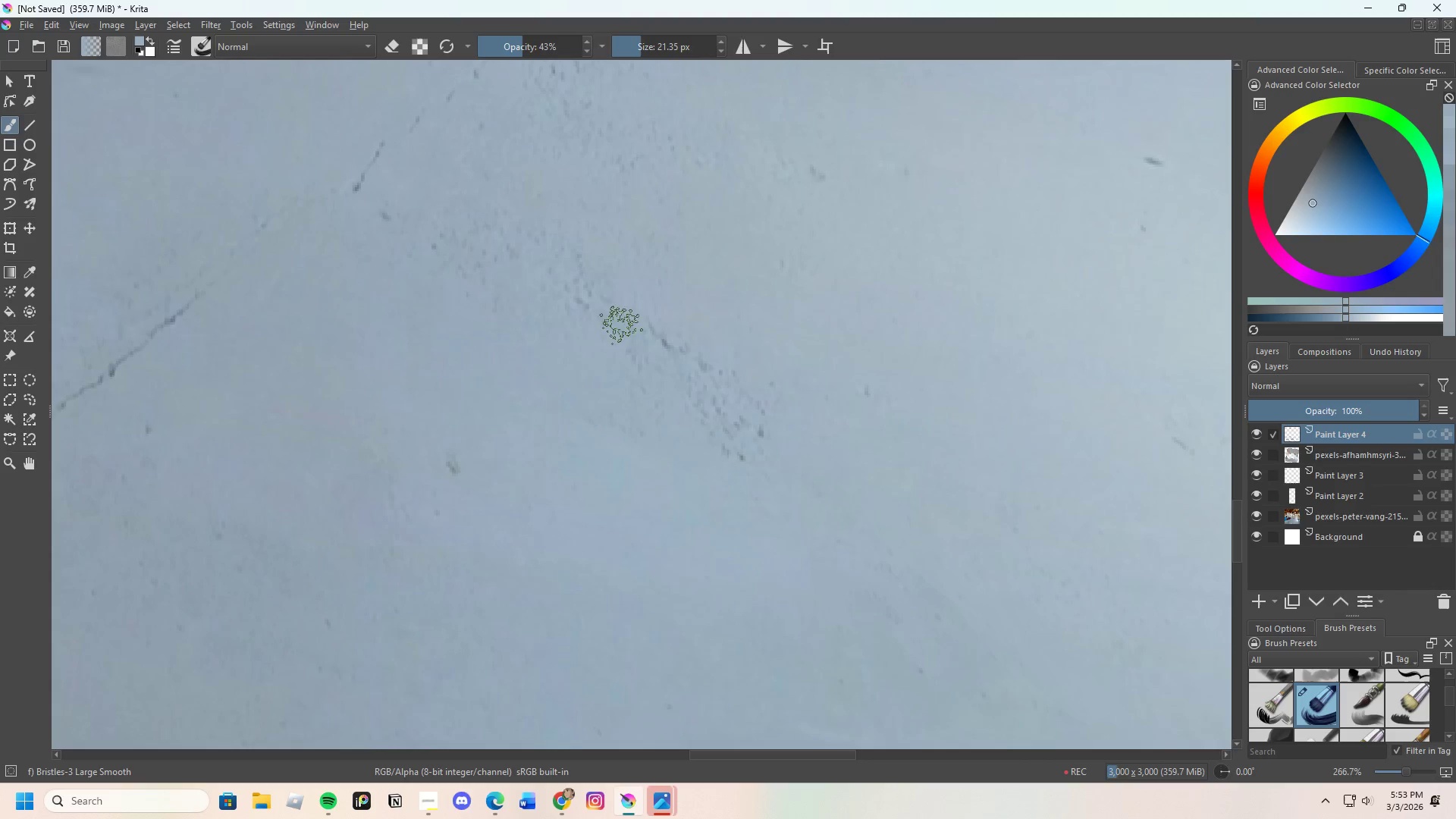 
left_click_drag(start_coordinate=[523, 275], to_coordinate=[676, 344])
 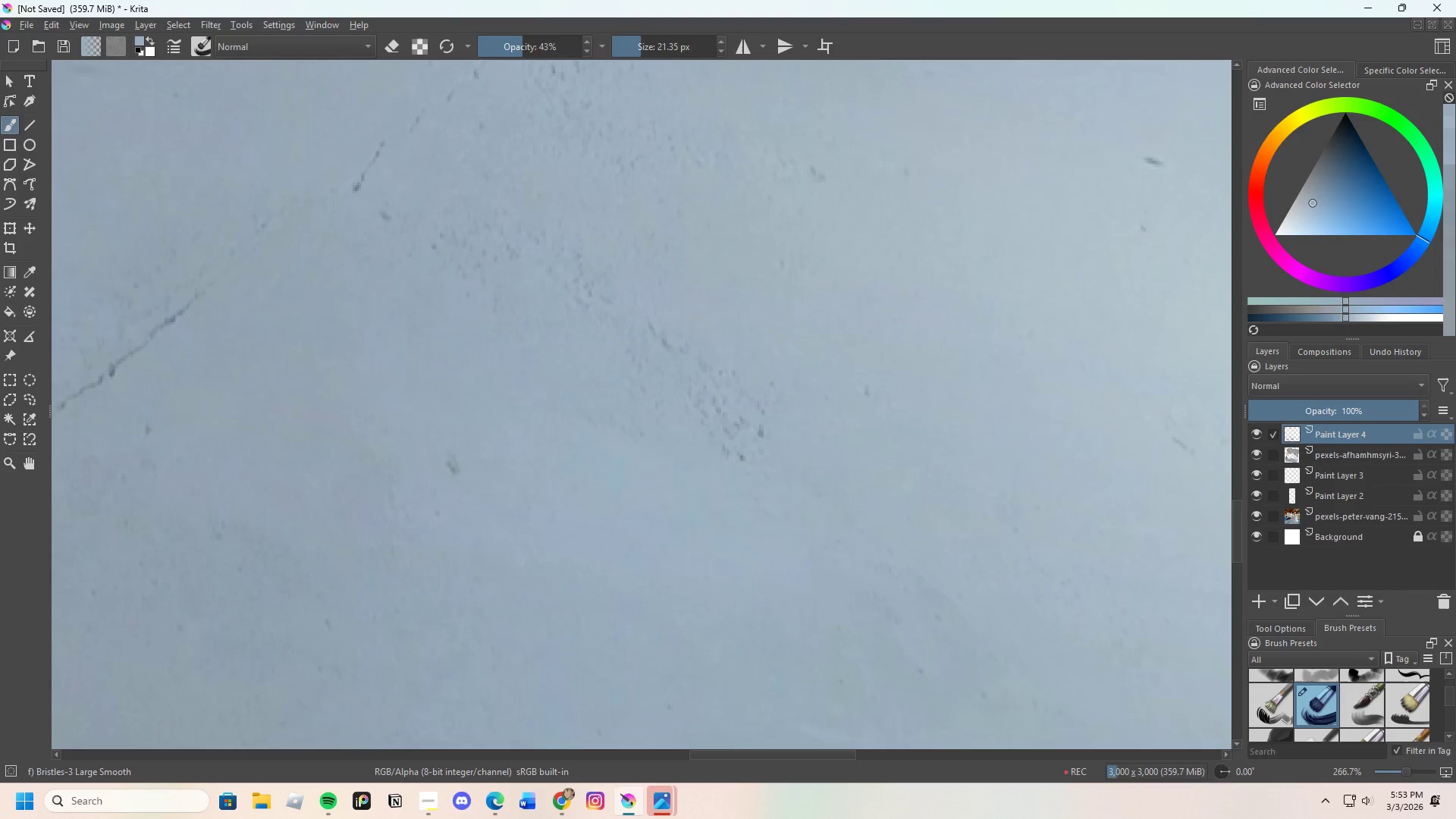 
left_click_drag(start_coordinate=[534, 281], to_coordinate=[722, 386])
 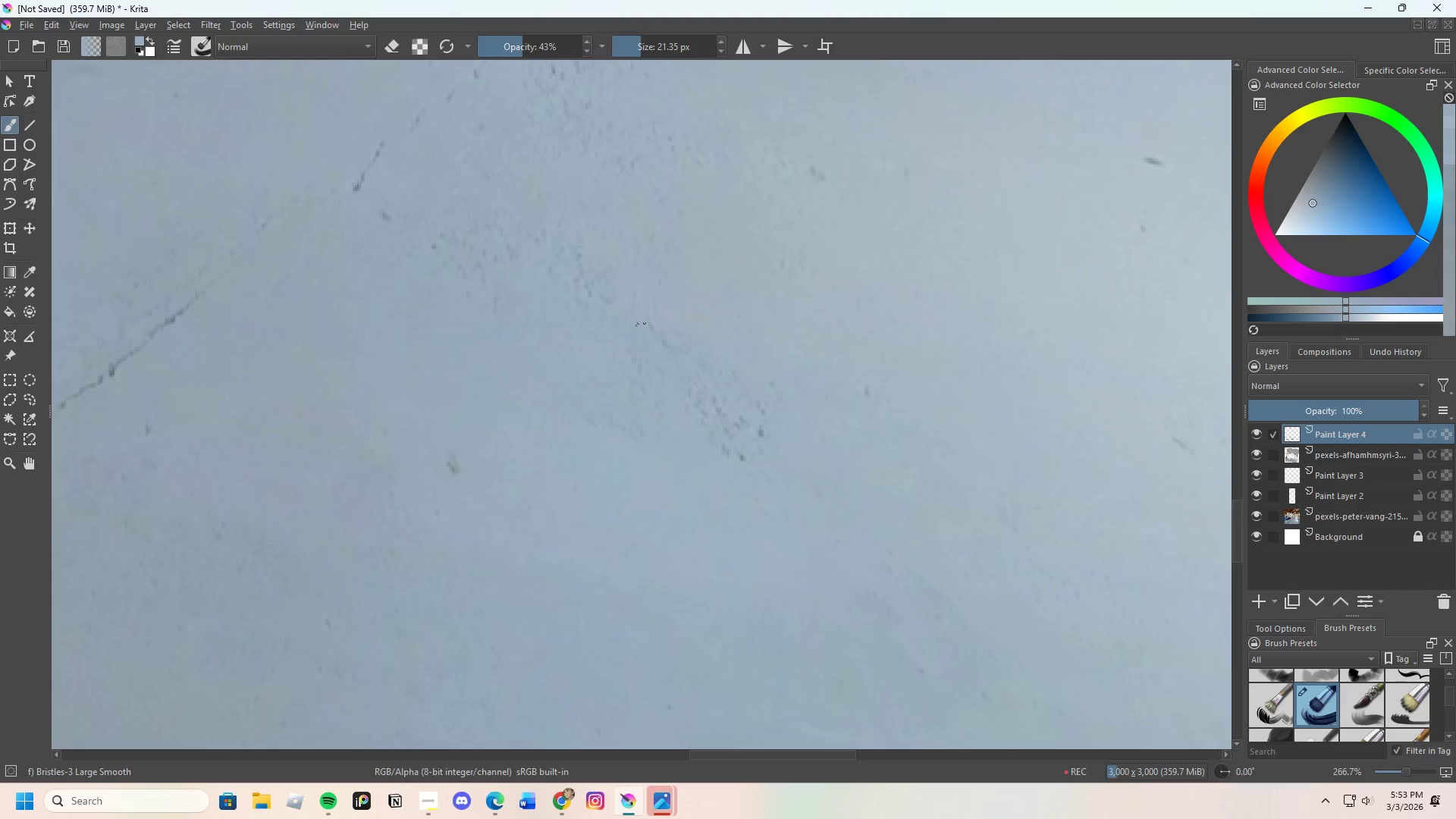 
left_click_drag(start_coordinate=[638, 337], to_coordinate=[698, 416])
 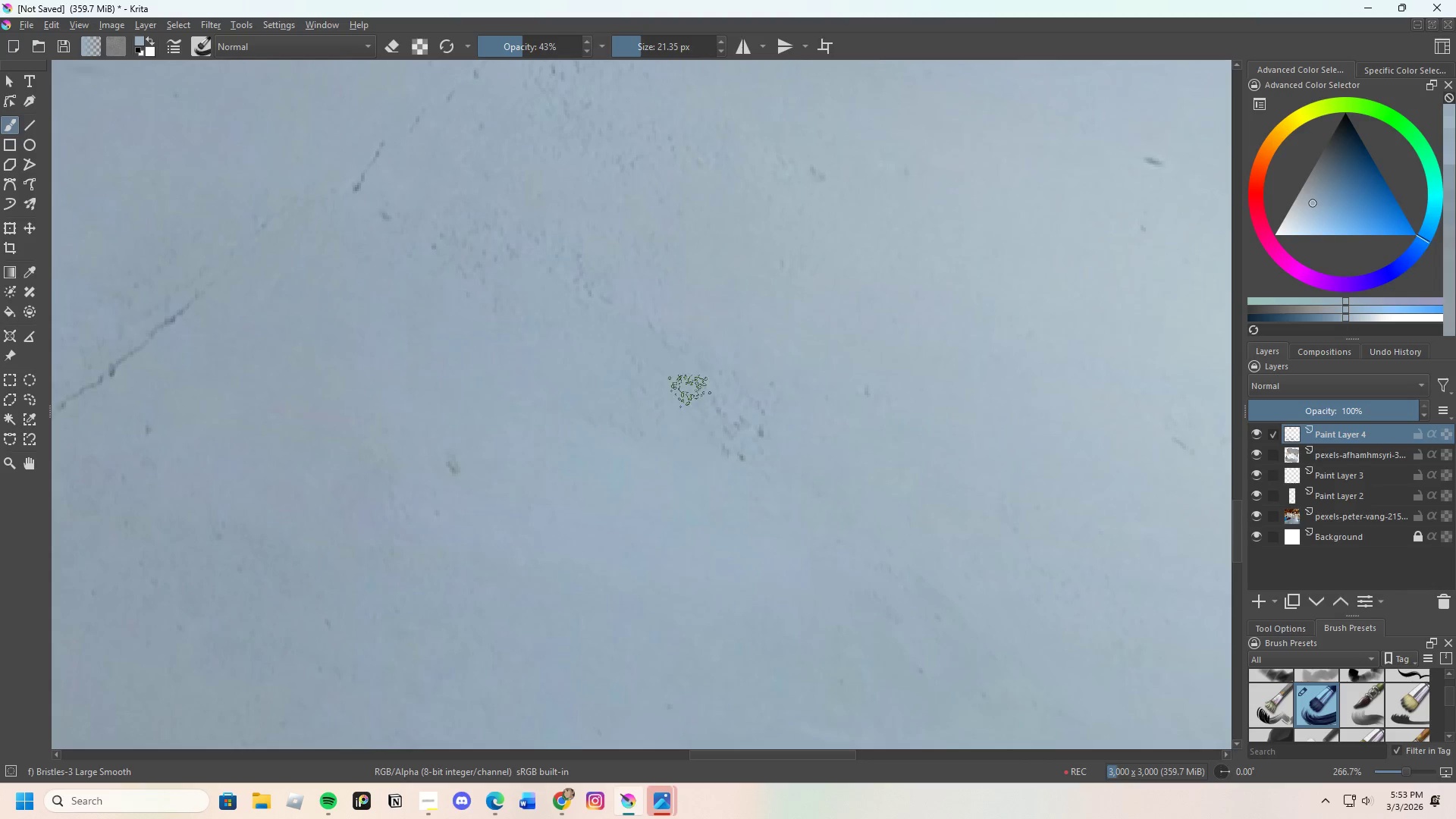 
left_click_drag(start_coordinate=[688, 395], to_coordinate=[744, 427])
 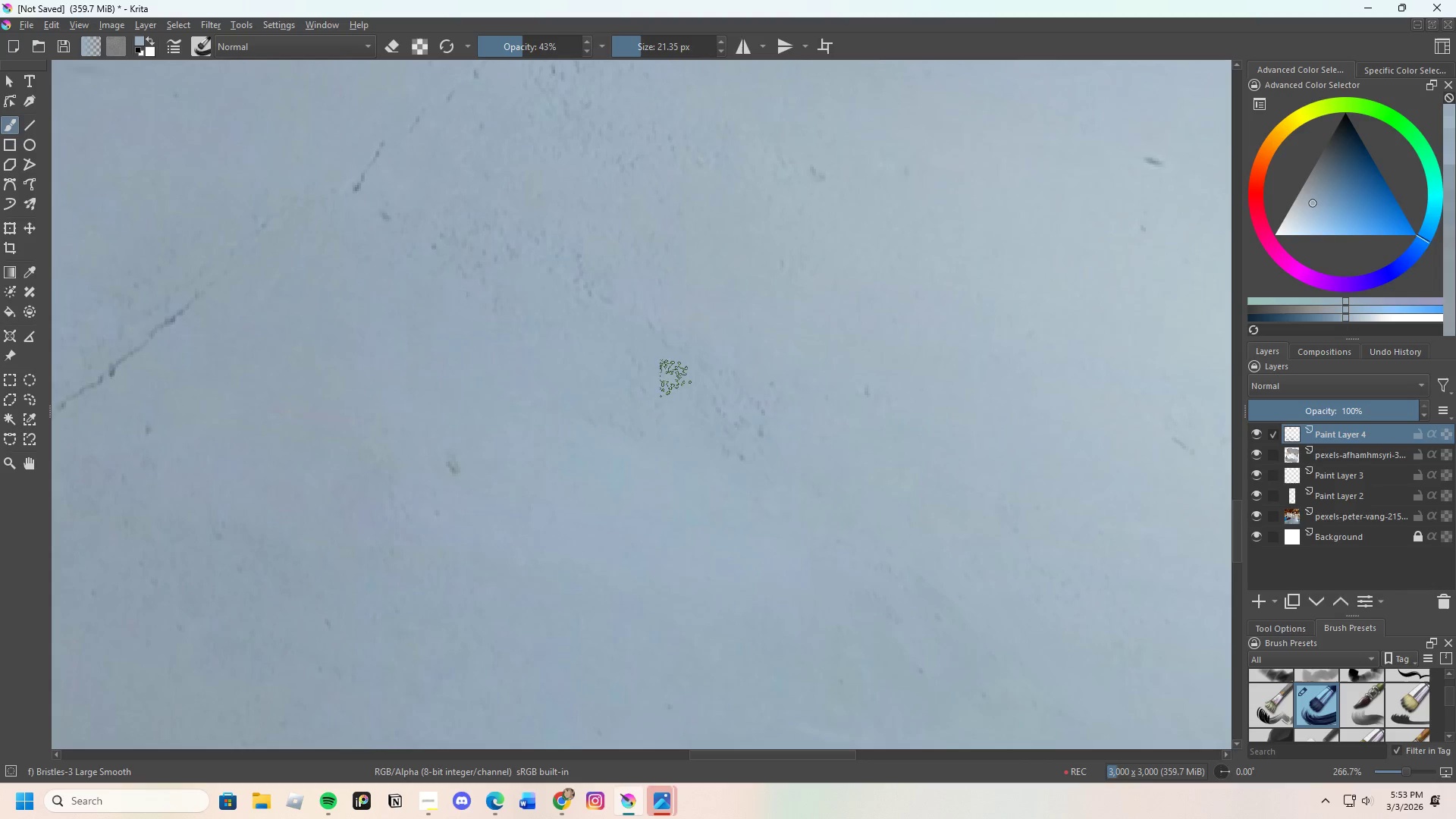 
left_click_drag(start_coordinate=[671, 381], to_coordinate=[730, 428])
 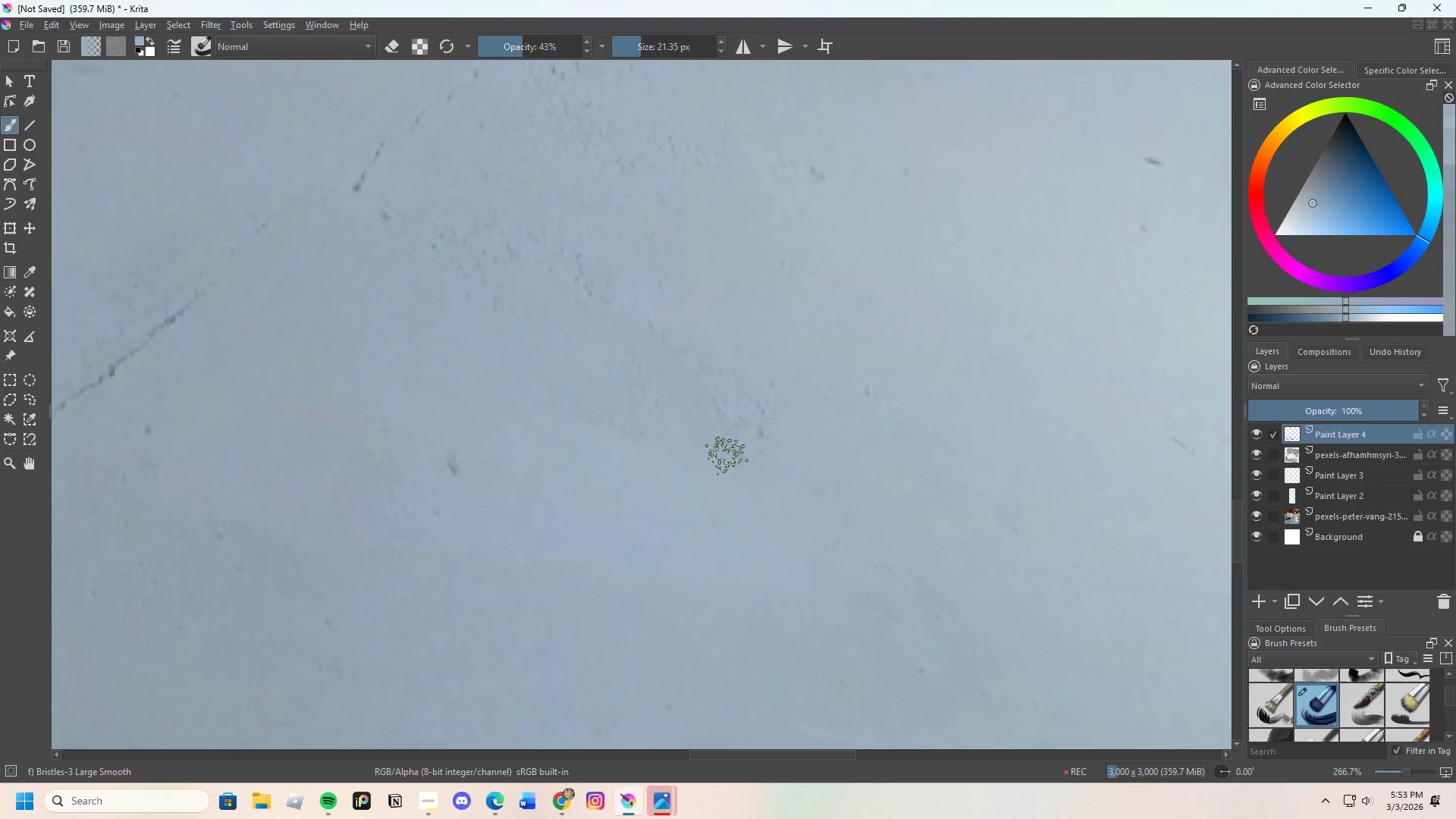 
left_click_drag(start_coordinate=[723, 374], to_coordinate=[780, 399])
 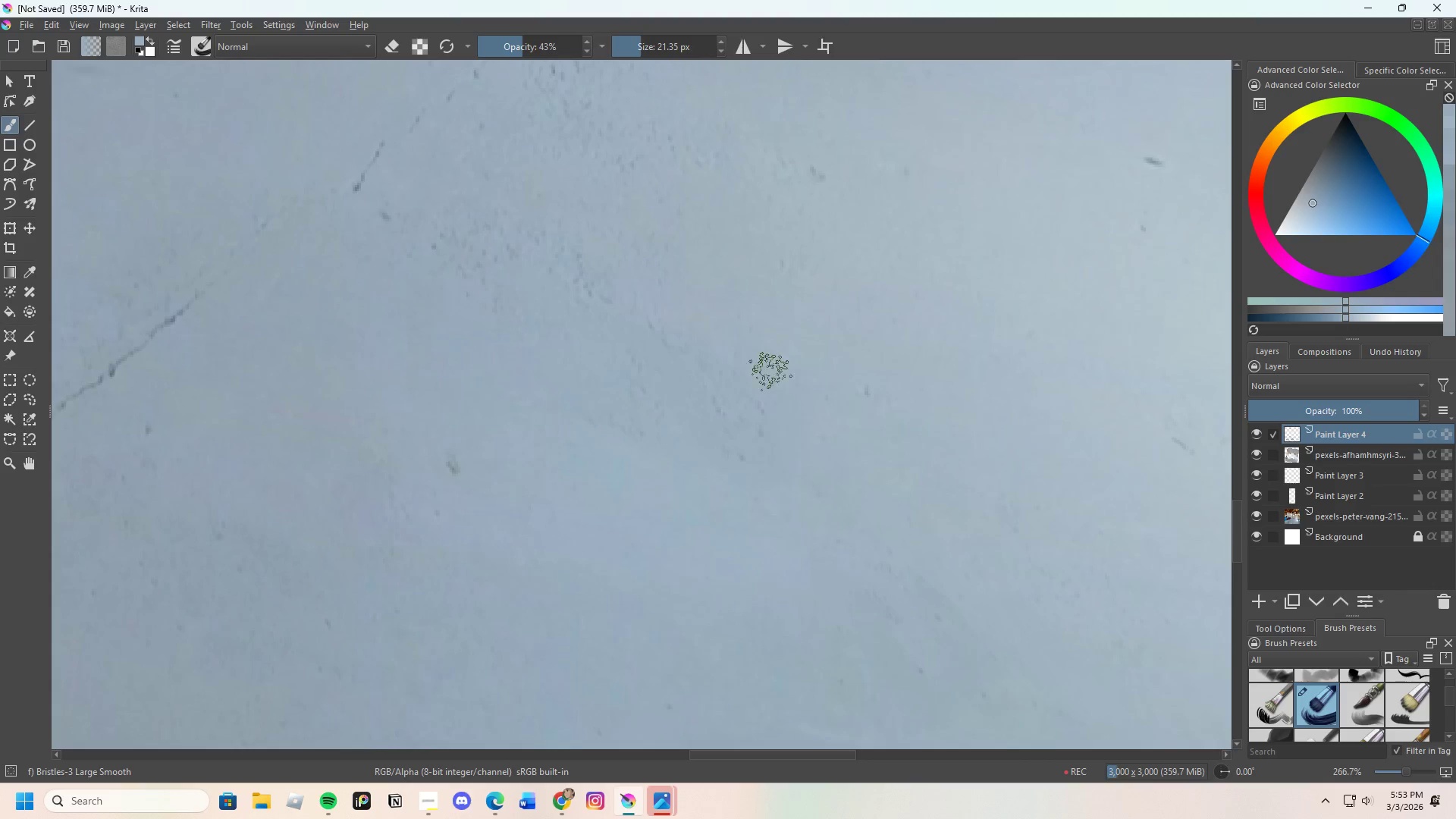 
left_click_drag(start_coordinate=[768, 375], to_coordinate=[785, 403])
 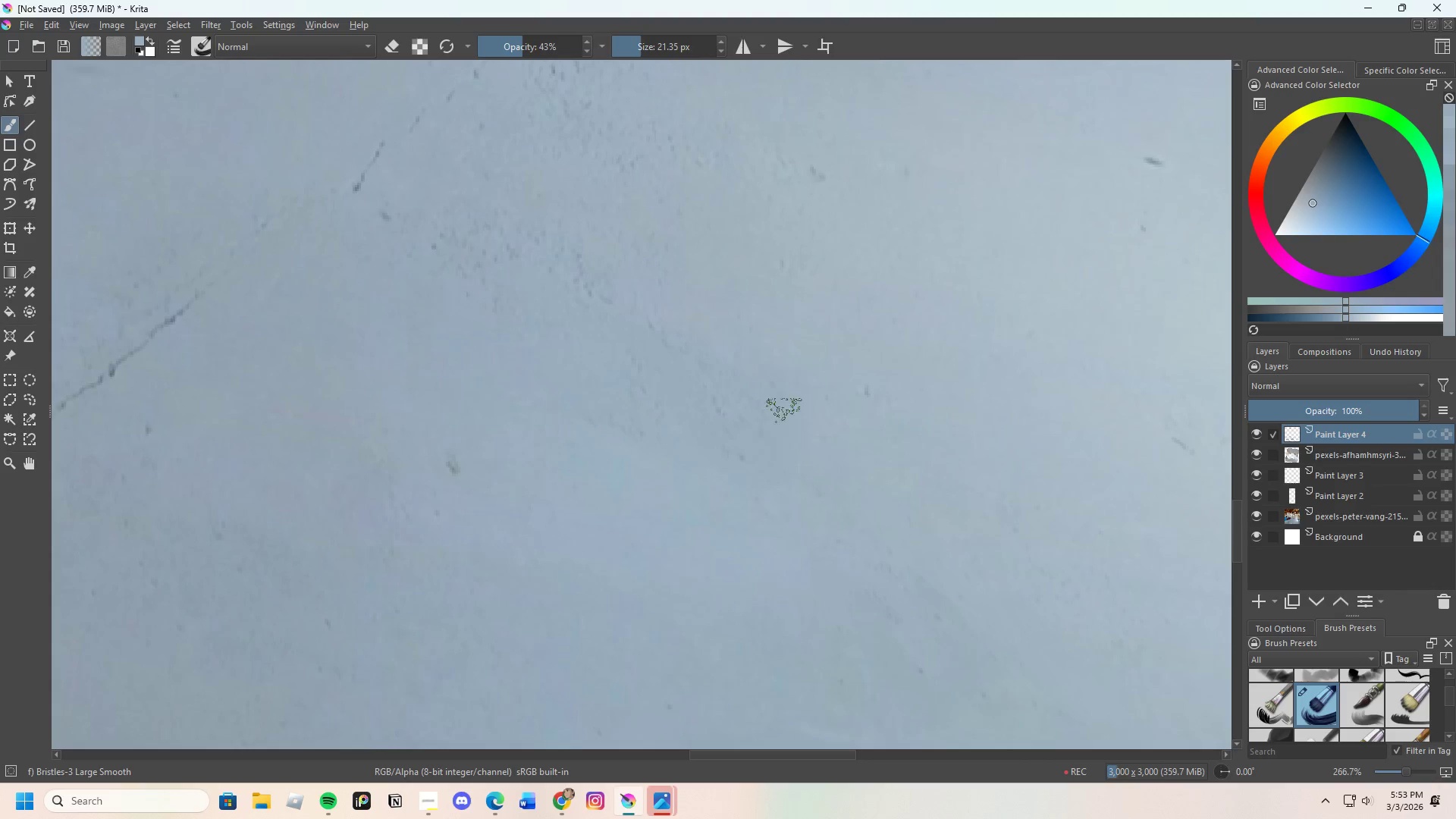 
left_click_drag(start_coordinate=[792, 375], to_coordinate=[791, 381])
 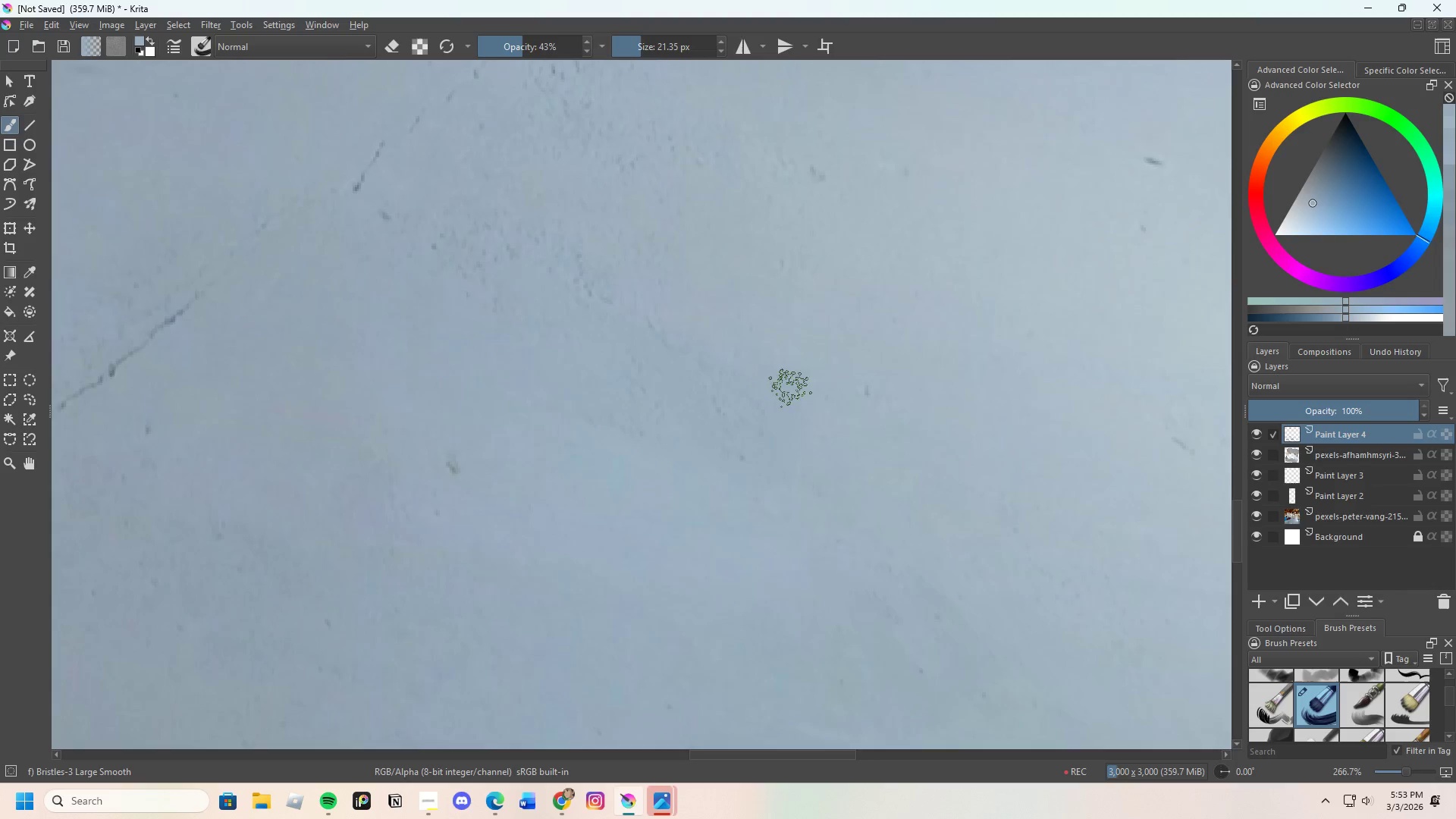 
key(Control+ControlLeft)
 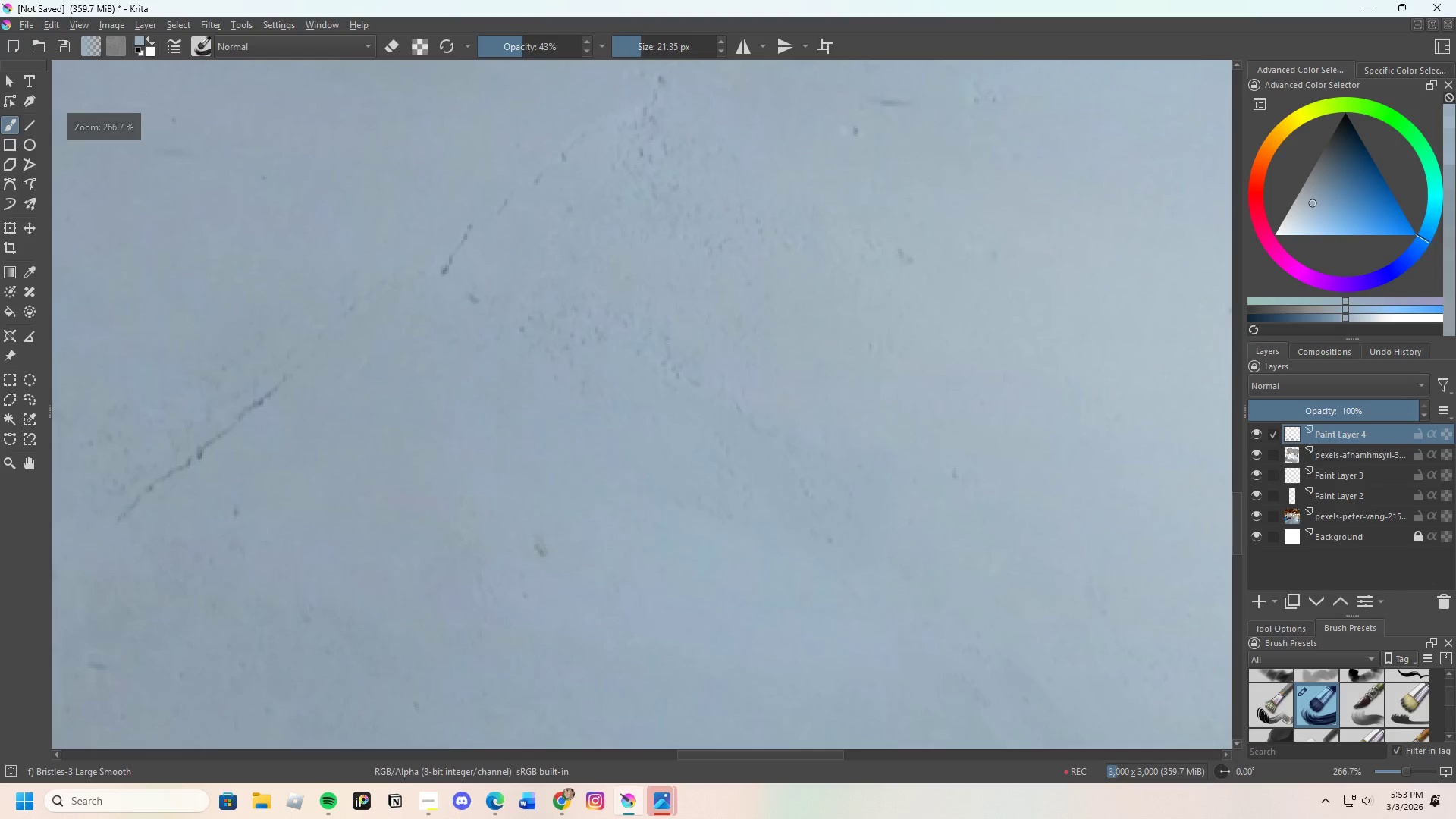 
left_click([684, 338])
 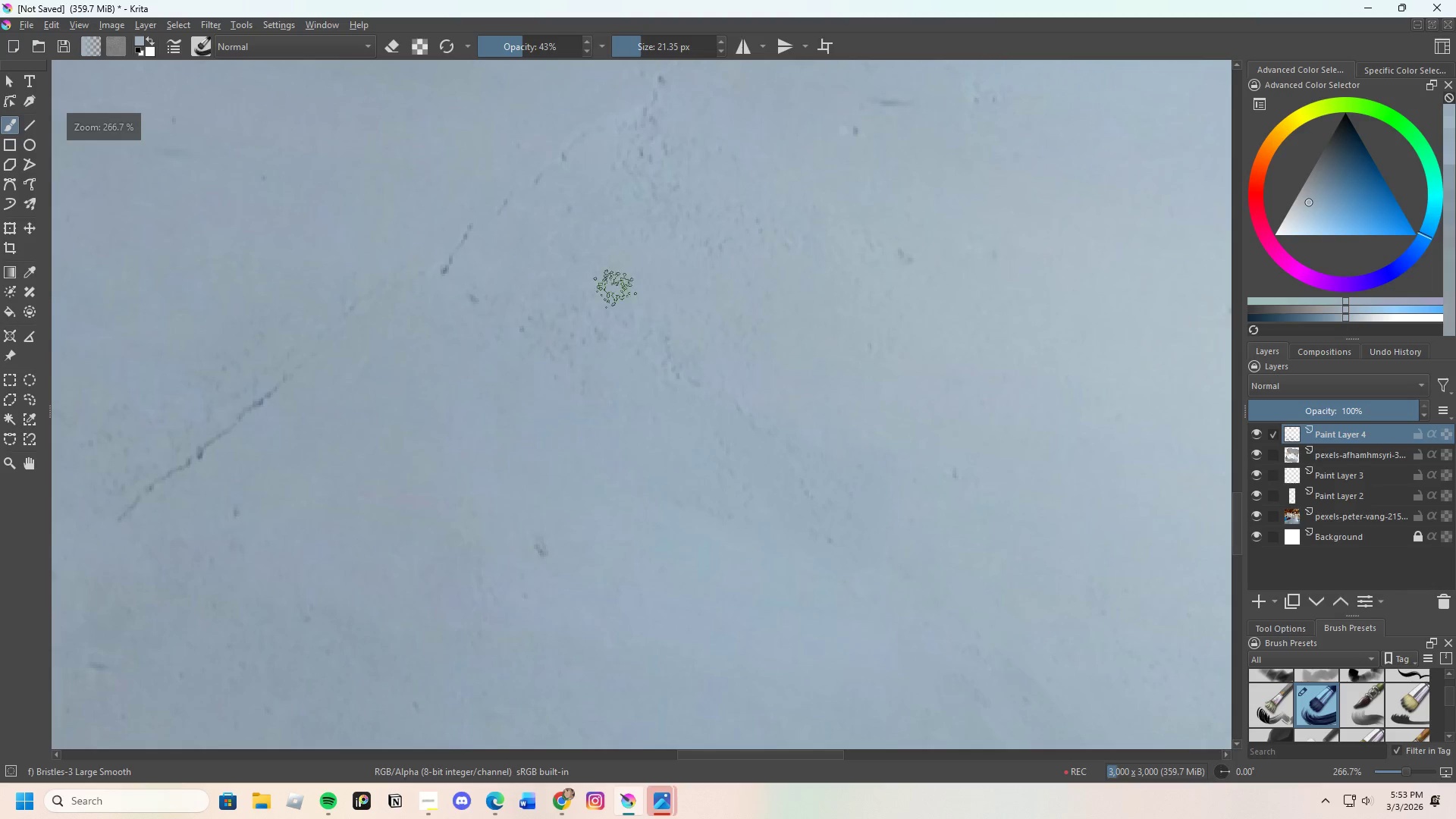 
scroll: coordinate [724, 353], scroll_direction: none, amount: 0.0
 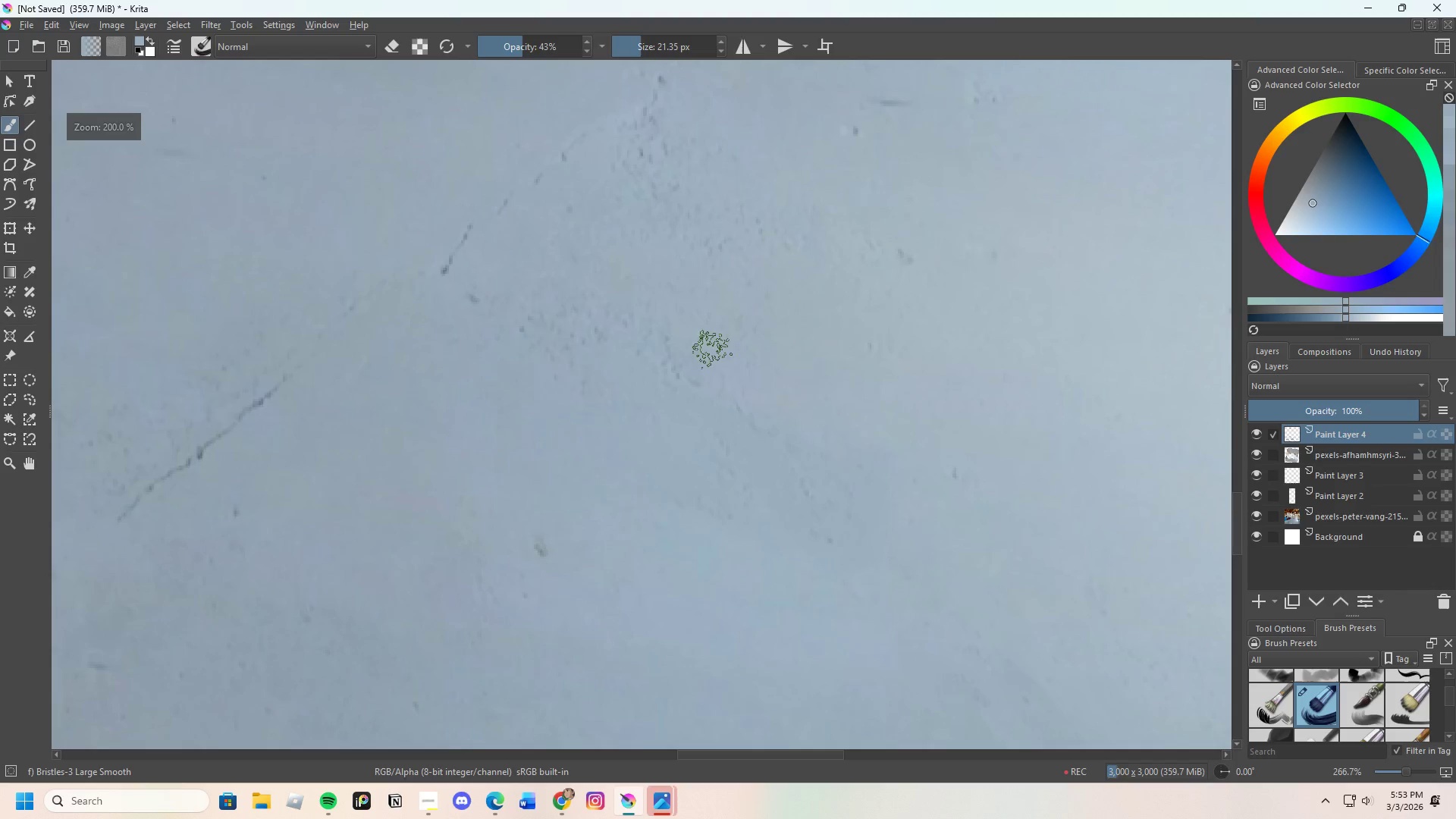 
left_click_drag(start_coordinate=[655, 338], to_coordinate=[731, 391])
 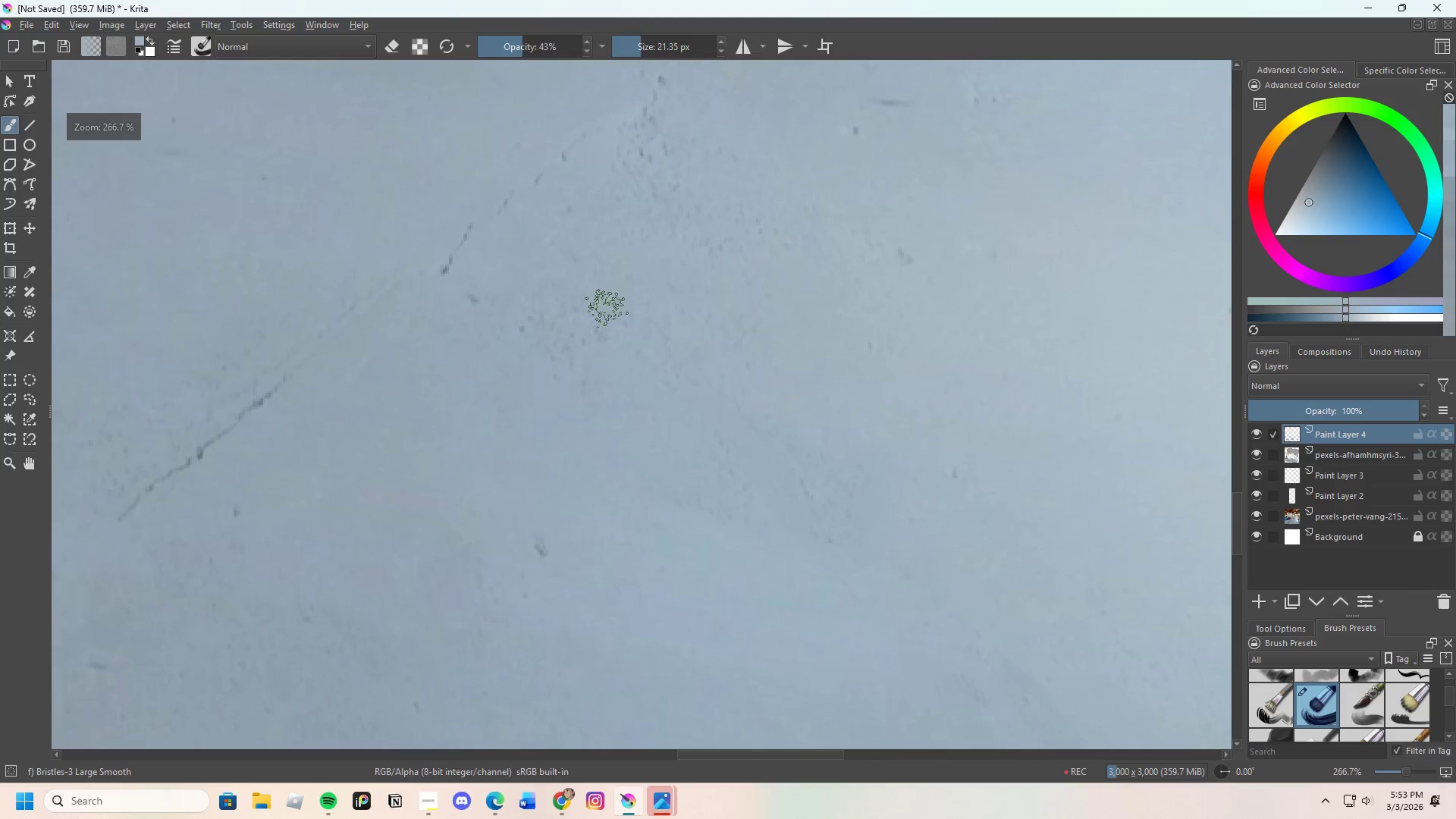 
left_click_drag(start_coordinate=[608, 317], to_coordinate=[708, 401])
 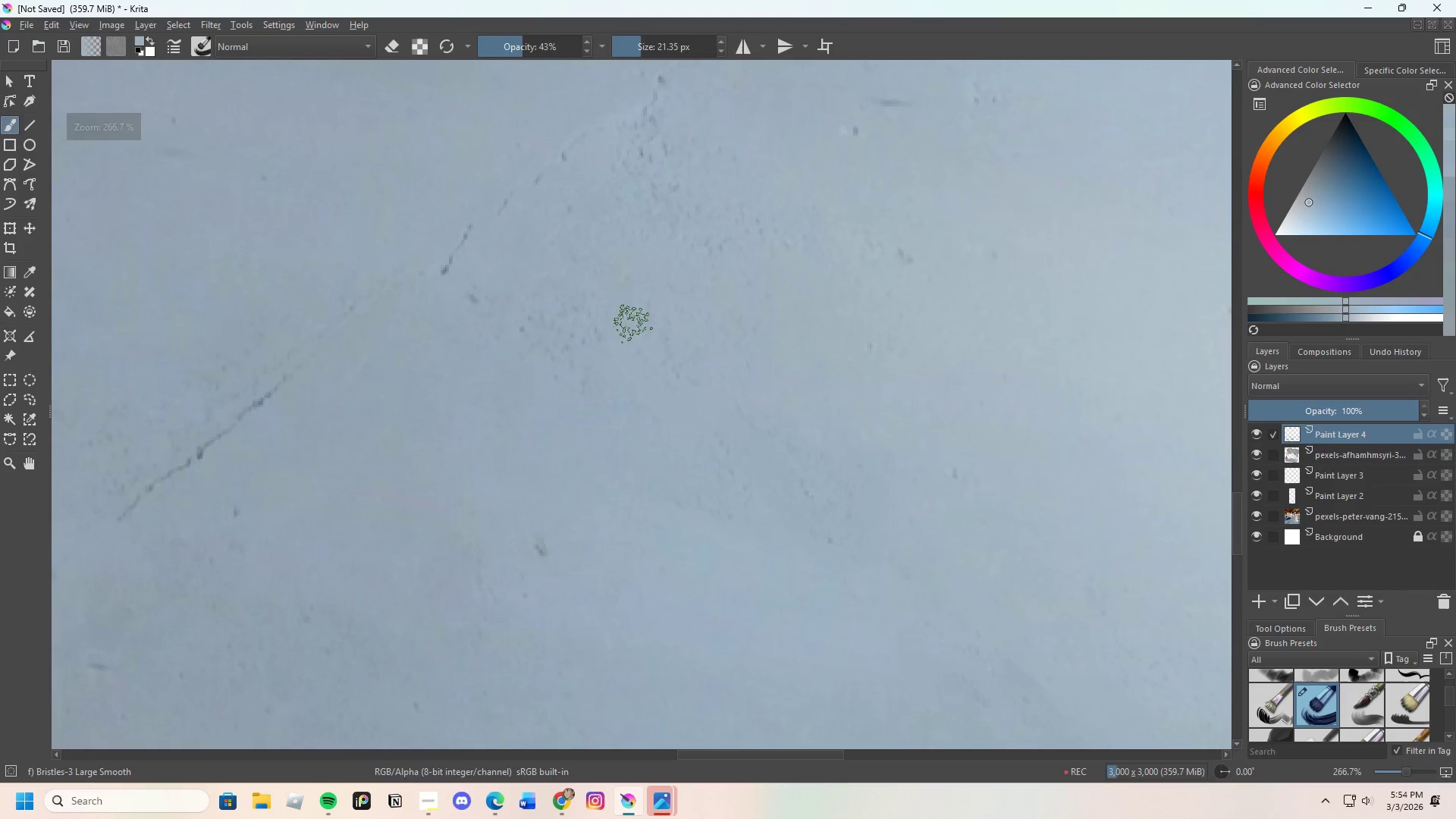 
left_click_drag(start_coordinate=[632, 332], to_coordinate=[551, 316])
 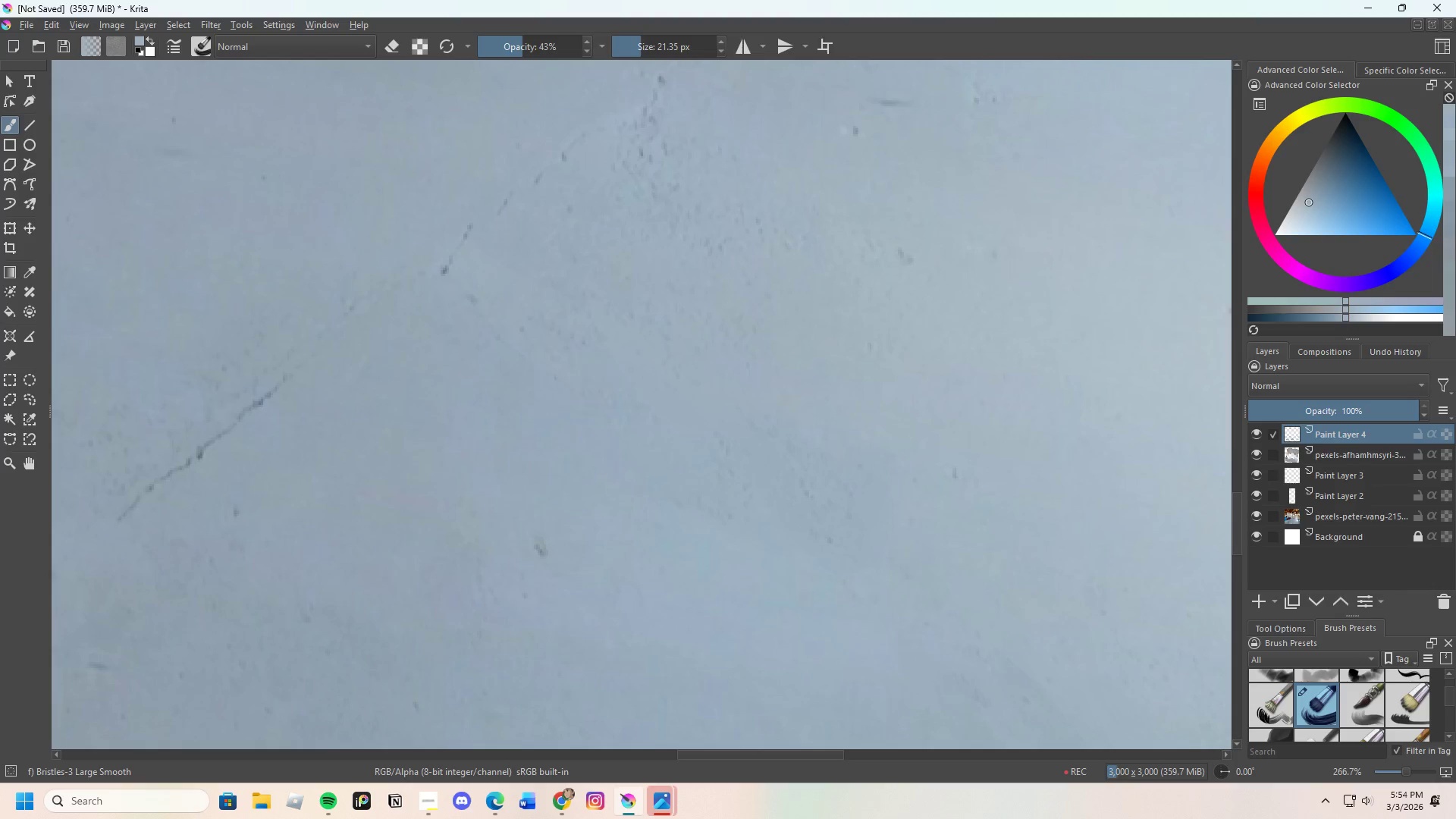 
left_click_drag(start_coordinate=[526, 306], to_coordinate=[621, 378])
 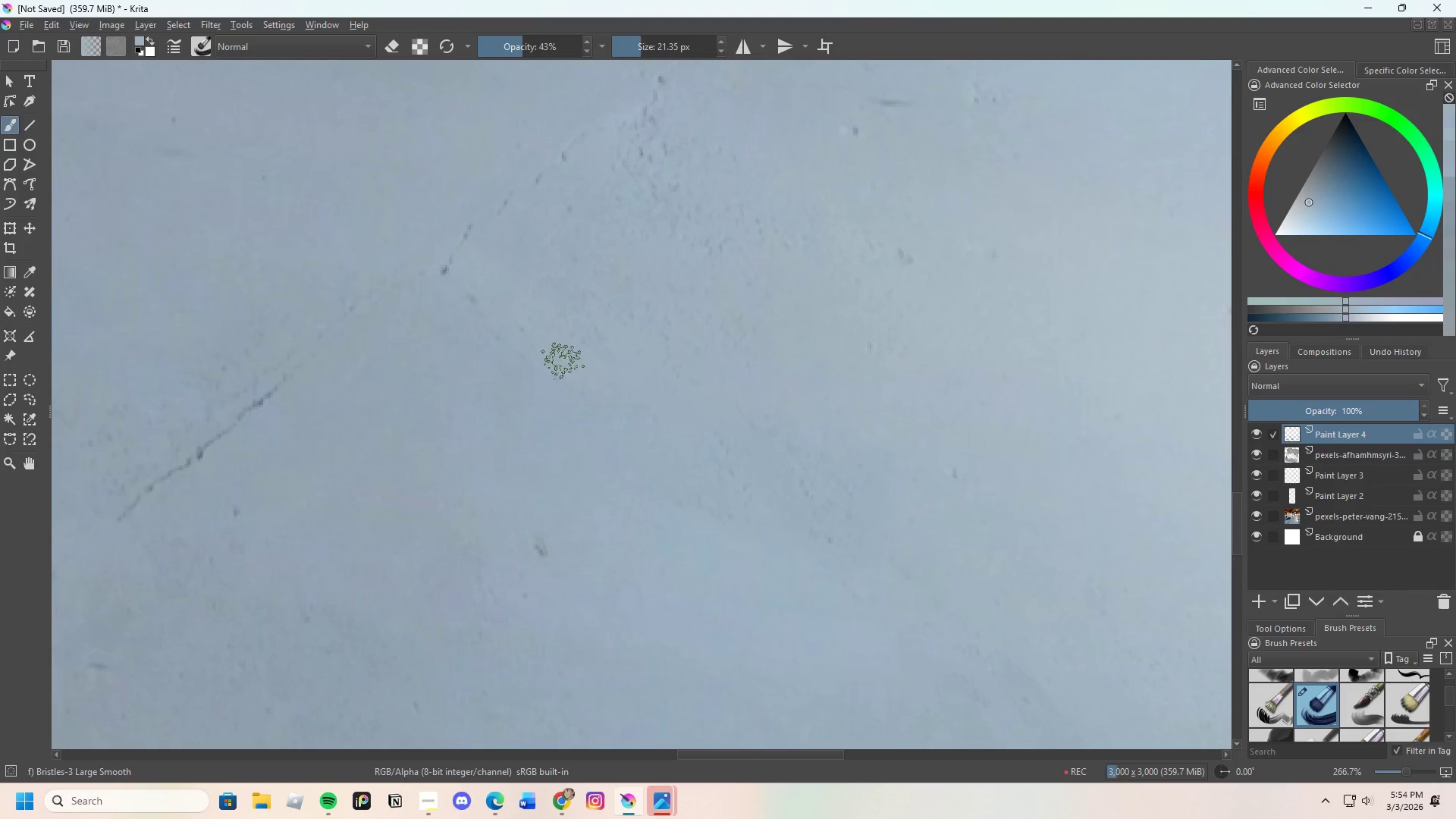 
left_click_drag(start_coordinate=[567, 366], to_coordinate=[604, 378])
 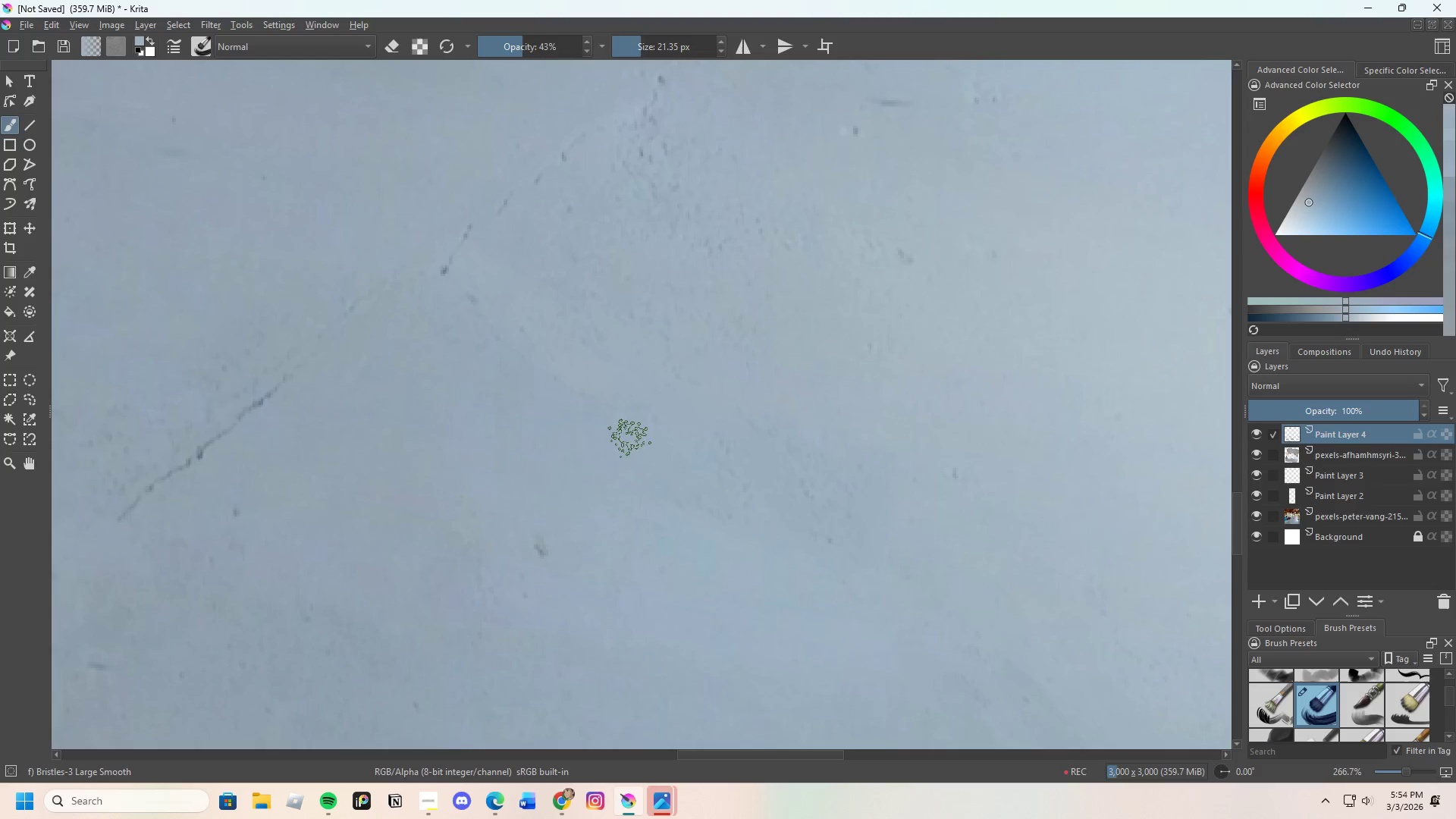 
hold_key(key=ControlLeft, duration=0.44)
 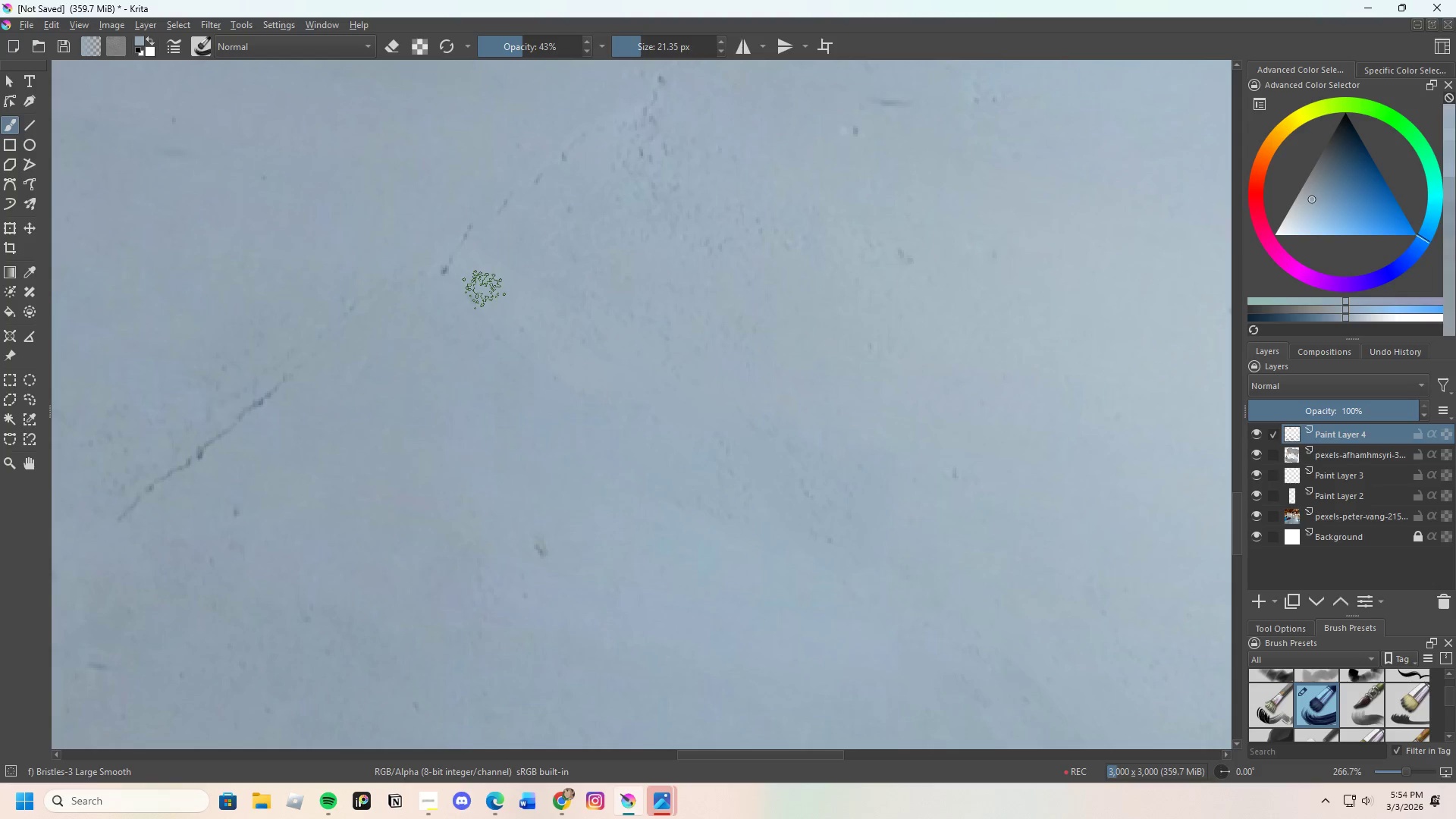 
left_click_drag(start_coordinate=[484, 290], to_coordinate=[600, 375])
 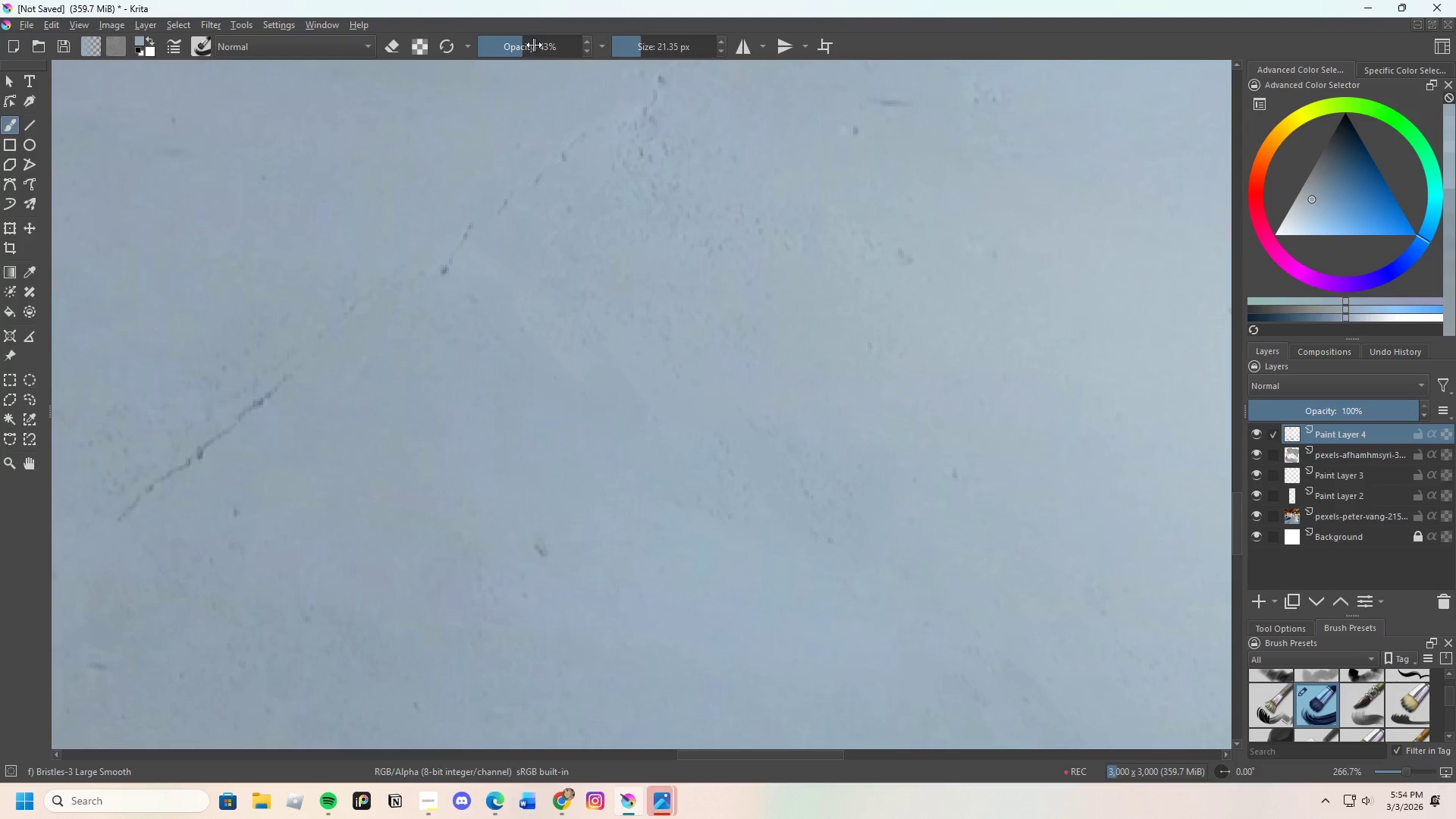 
left_click_drag(start_coordinate=[522, 46], to_coordinate=[517, 47])
 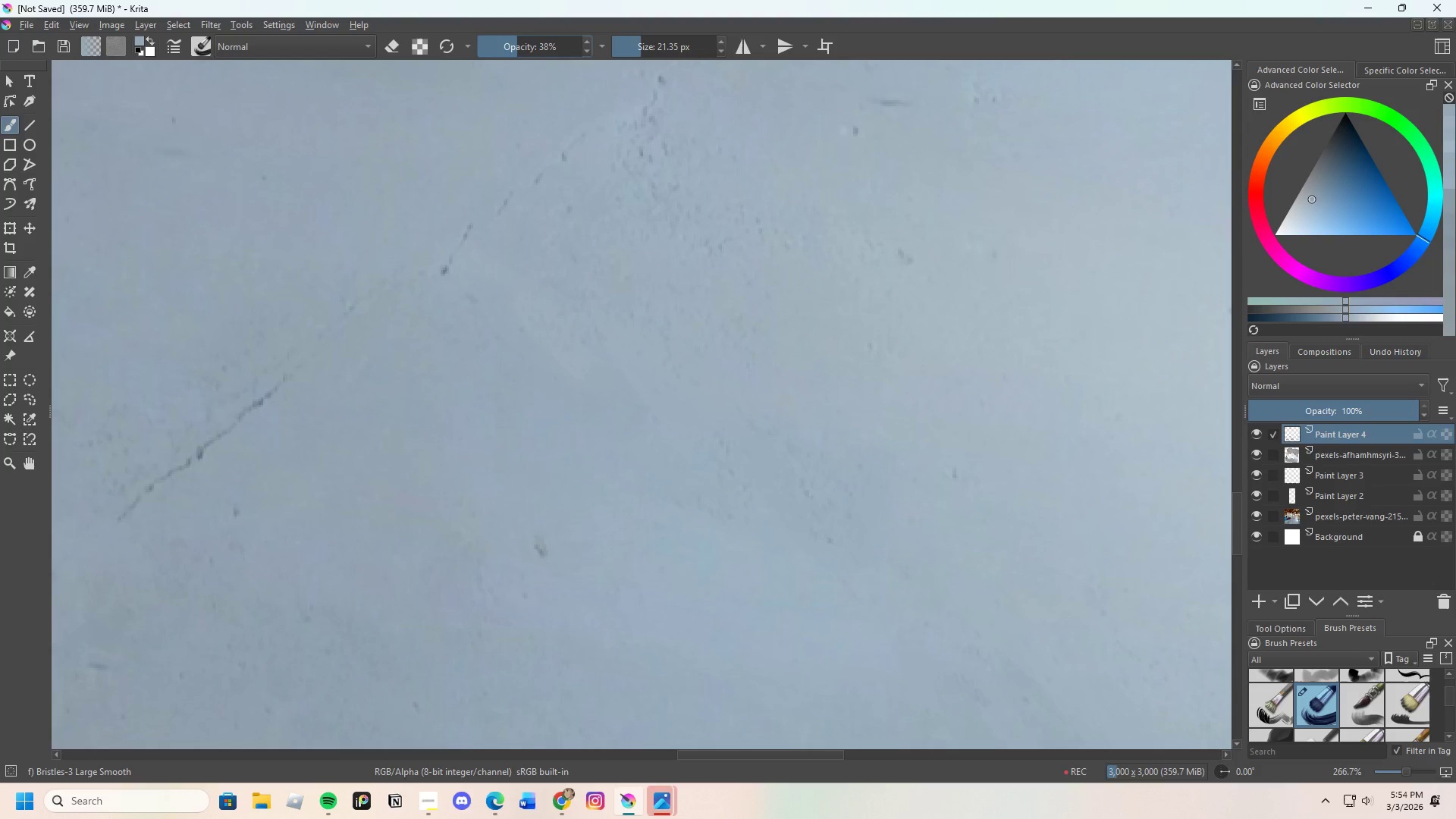 
hold_key(key=ControlLeft, duration=0.39)
 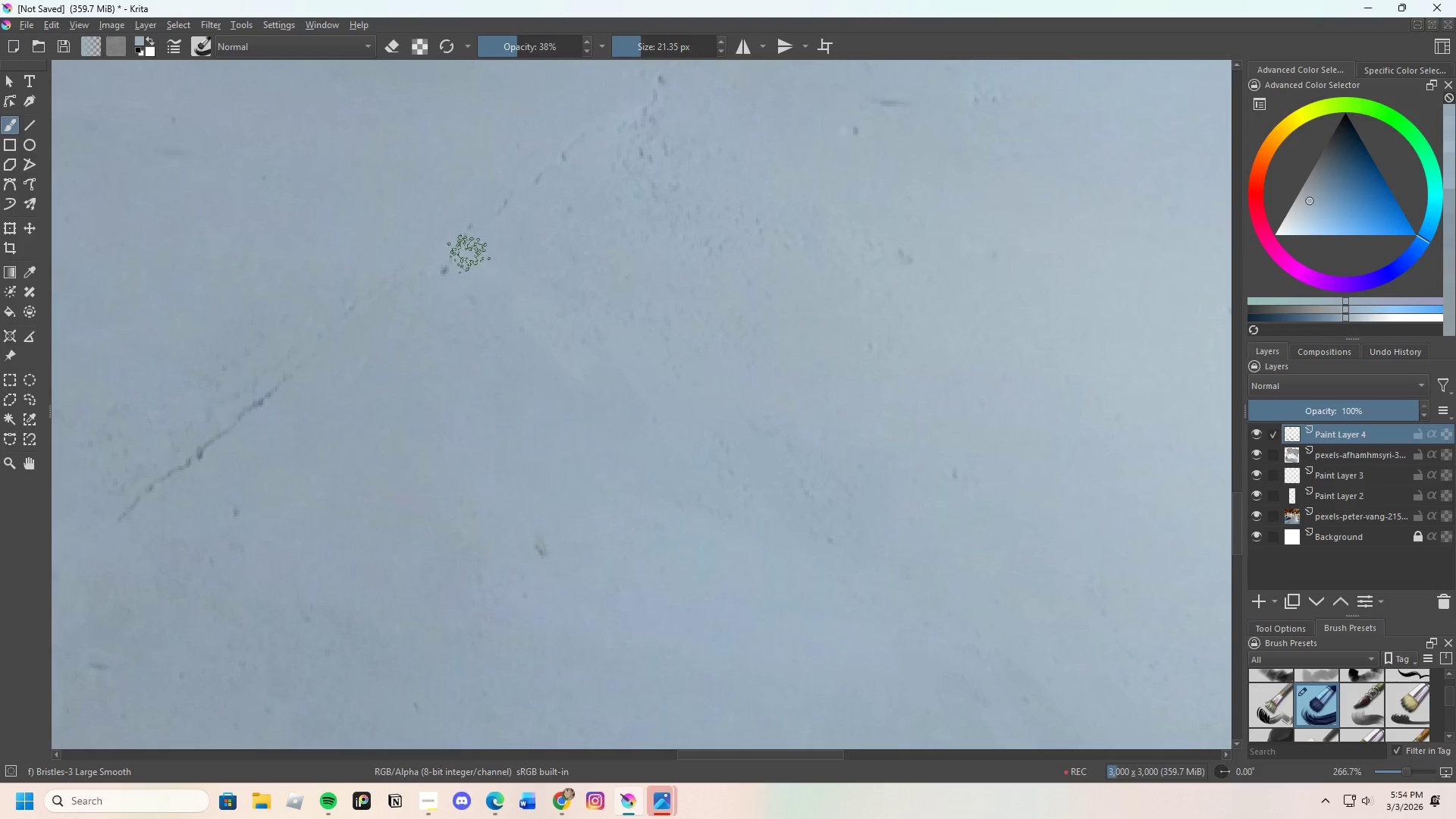 
left_click_drag(start_coordinate=[481, 290], to_coordinate=[612, 404])
 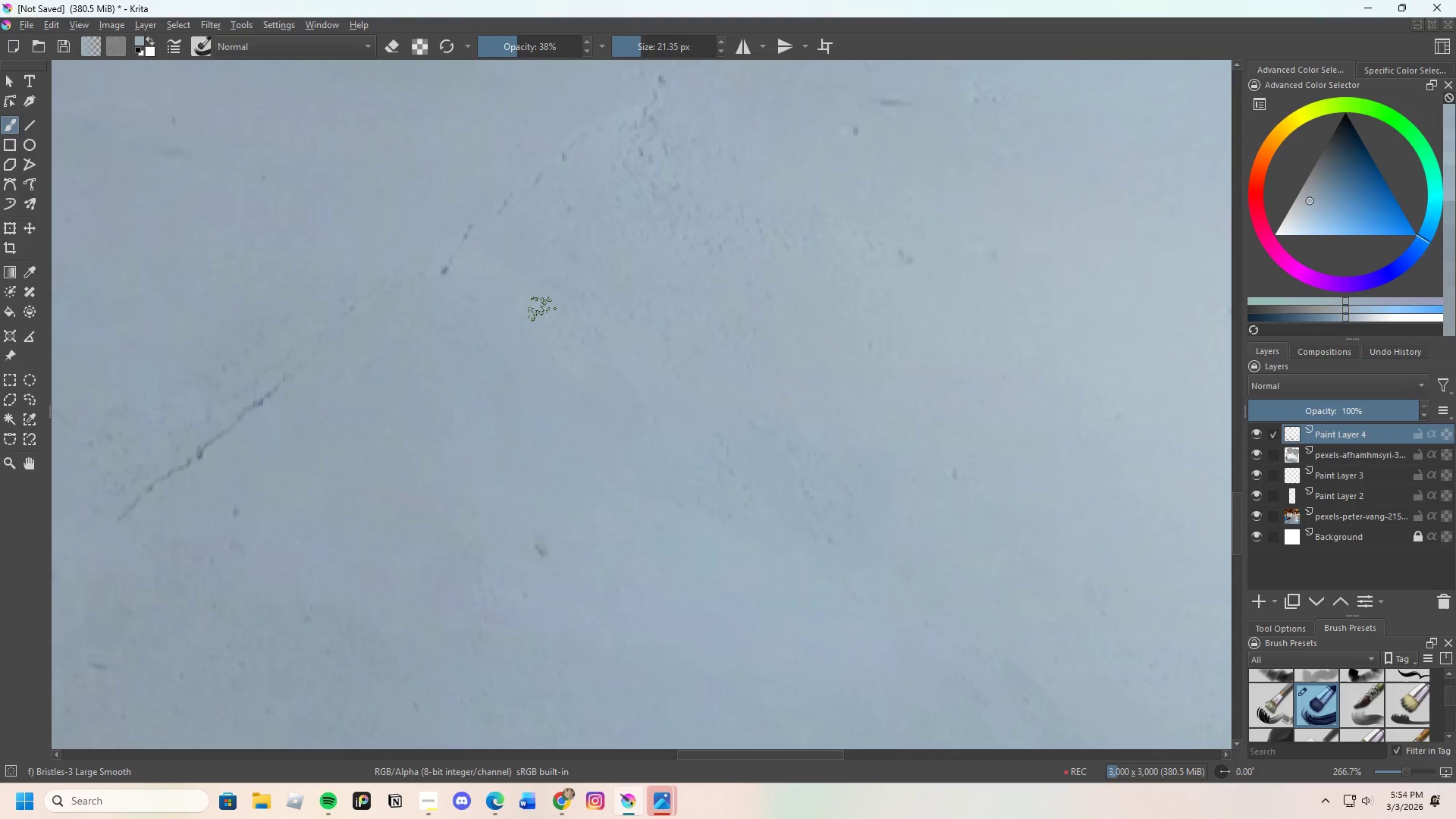 
left_click_drag(start_coordinate=[532, 305], to_coordinate=[604, 363])
 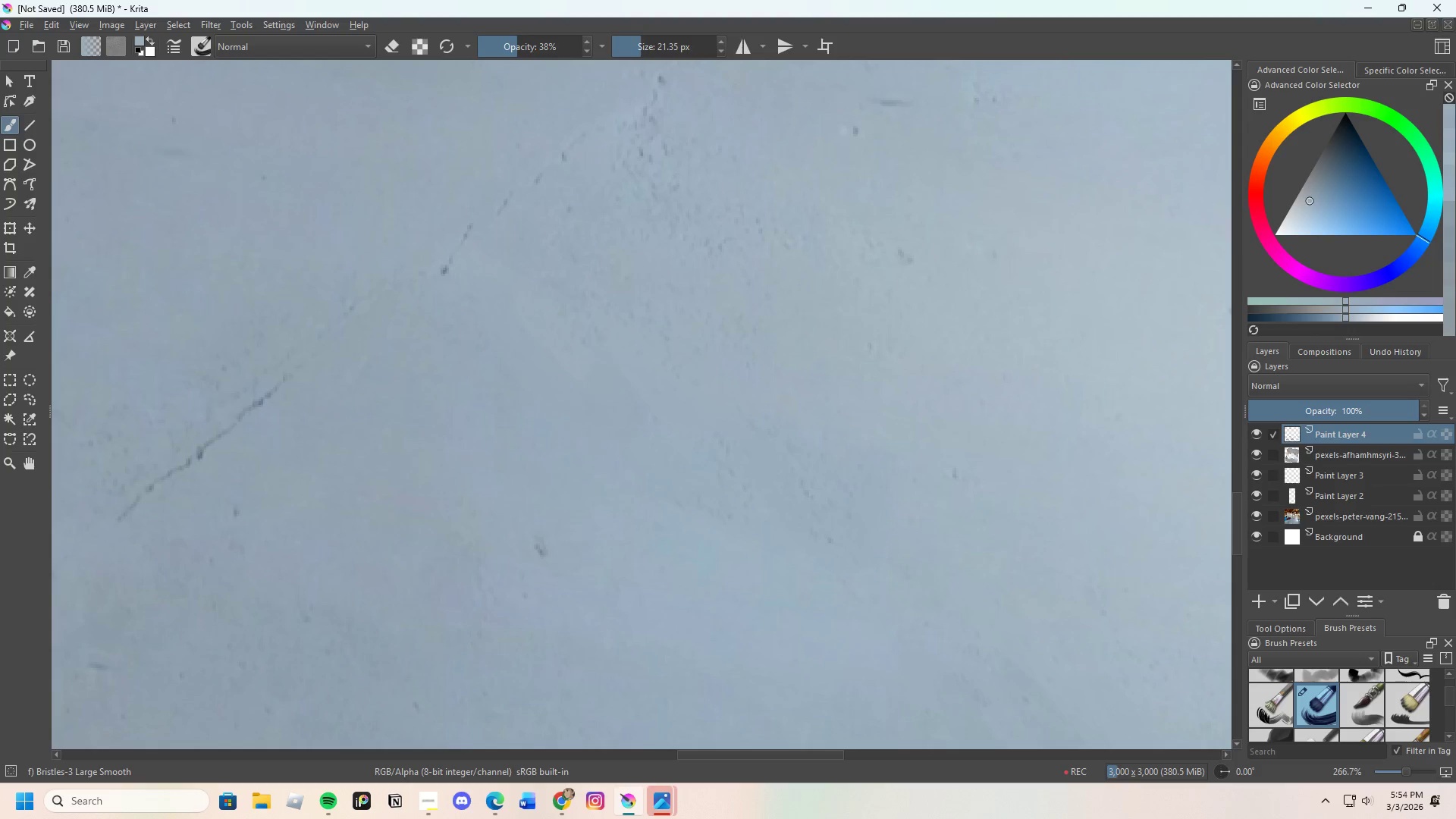 
left_click_drag(start_coordinate=[465, 291], to_coordinate=[566, 334])
 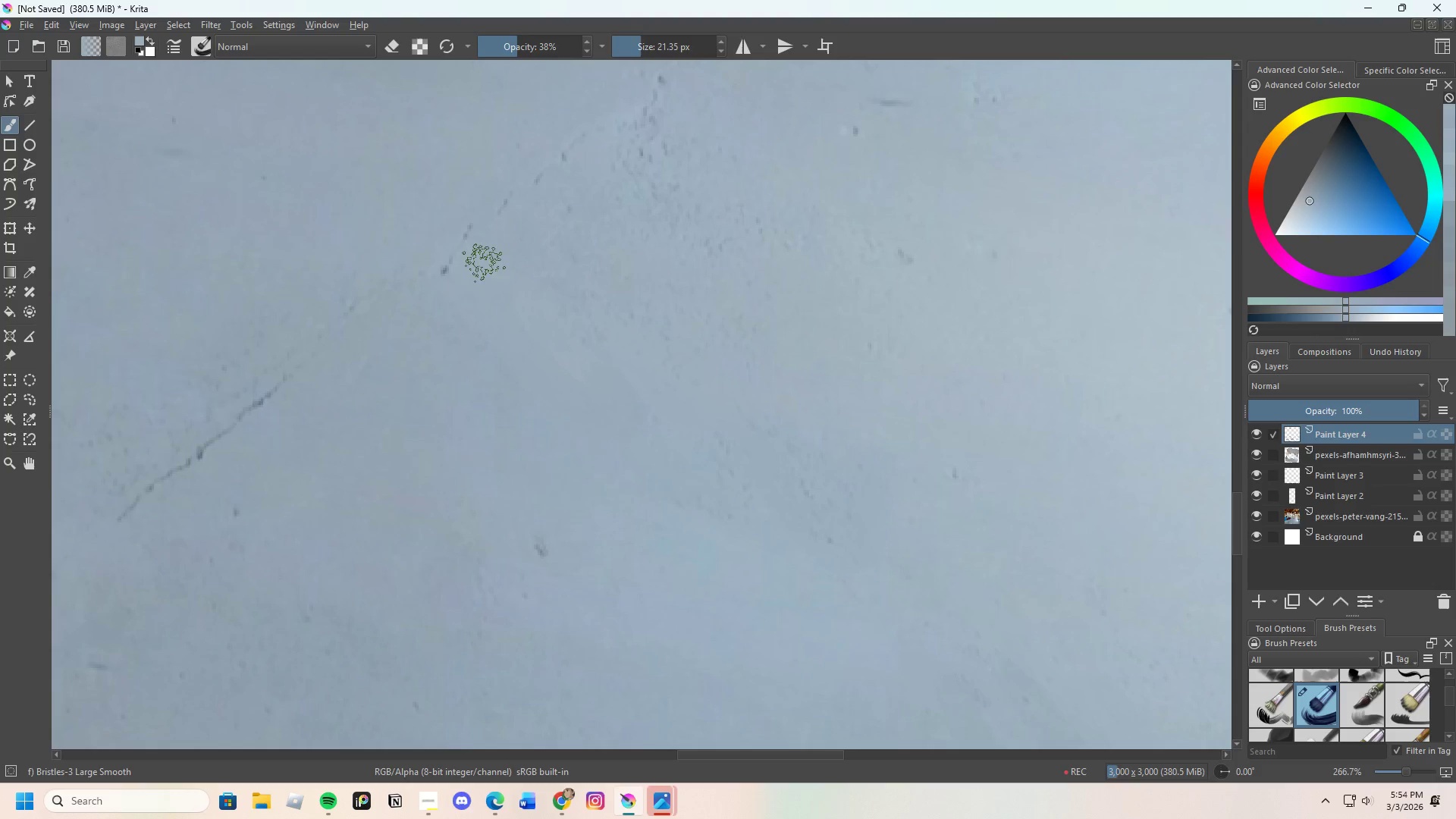 
left_click_drag(start_coordinate=[466, 251], to_coordinate=[472, 251])
 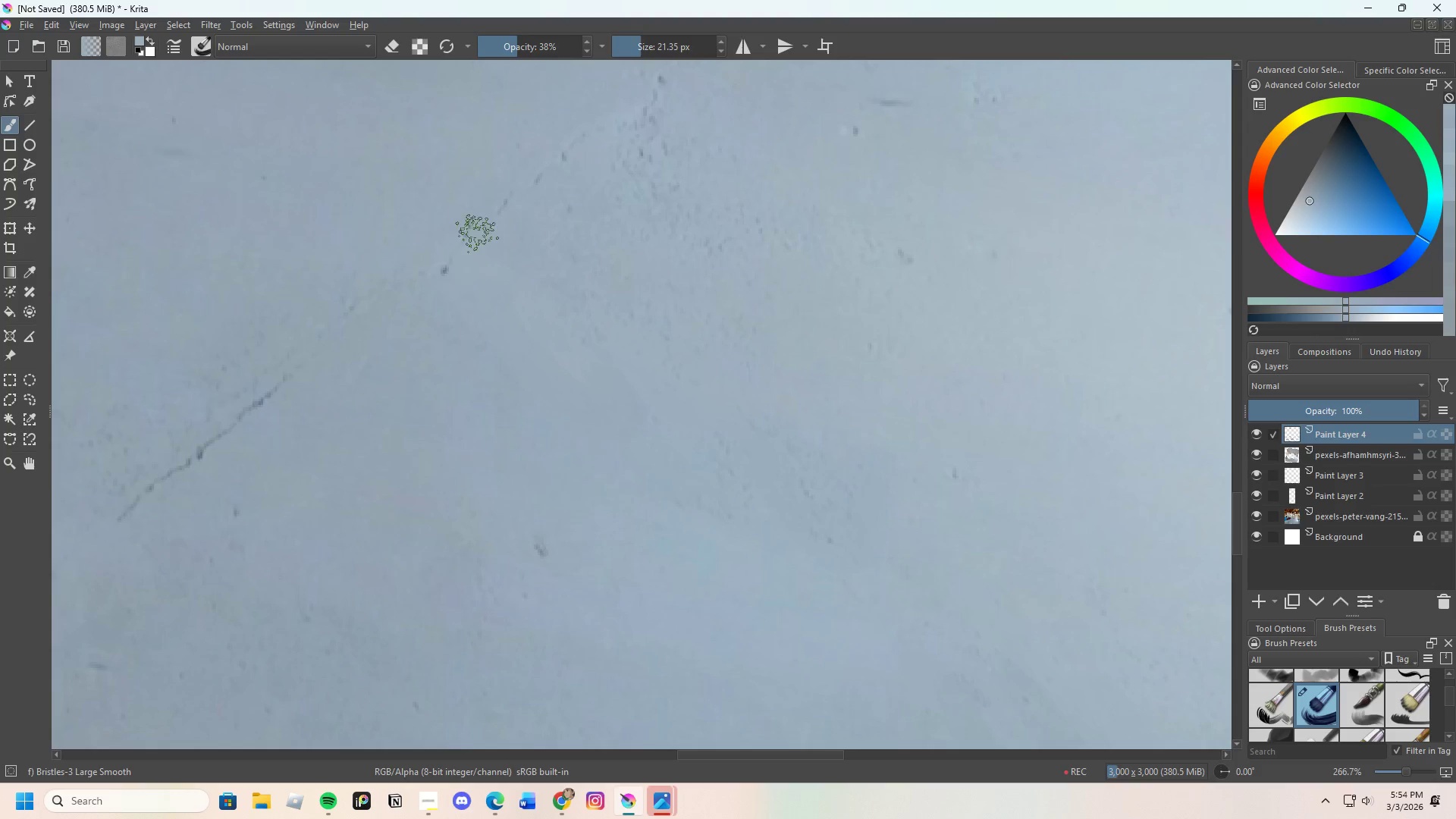 
left_click_drag(start_coordinate=[478, 233], to_coordinate=[501, 222])
 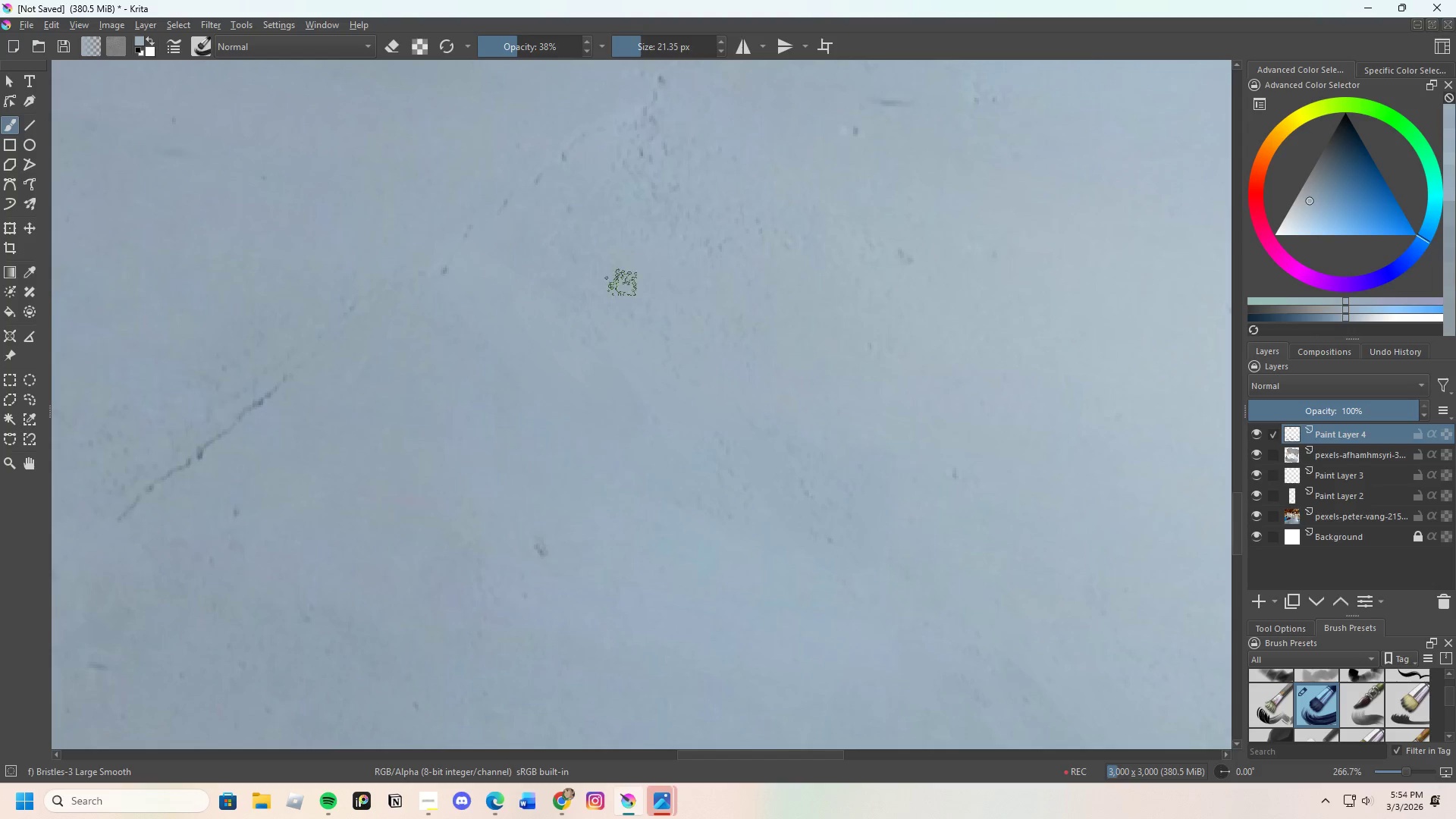 
hold_key(key=ControlLeft, duration=0.38)
left_click_drag(start_coordinate=[451, 413], to_coordinate=[453, 403])
 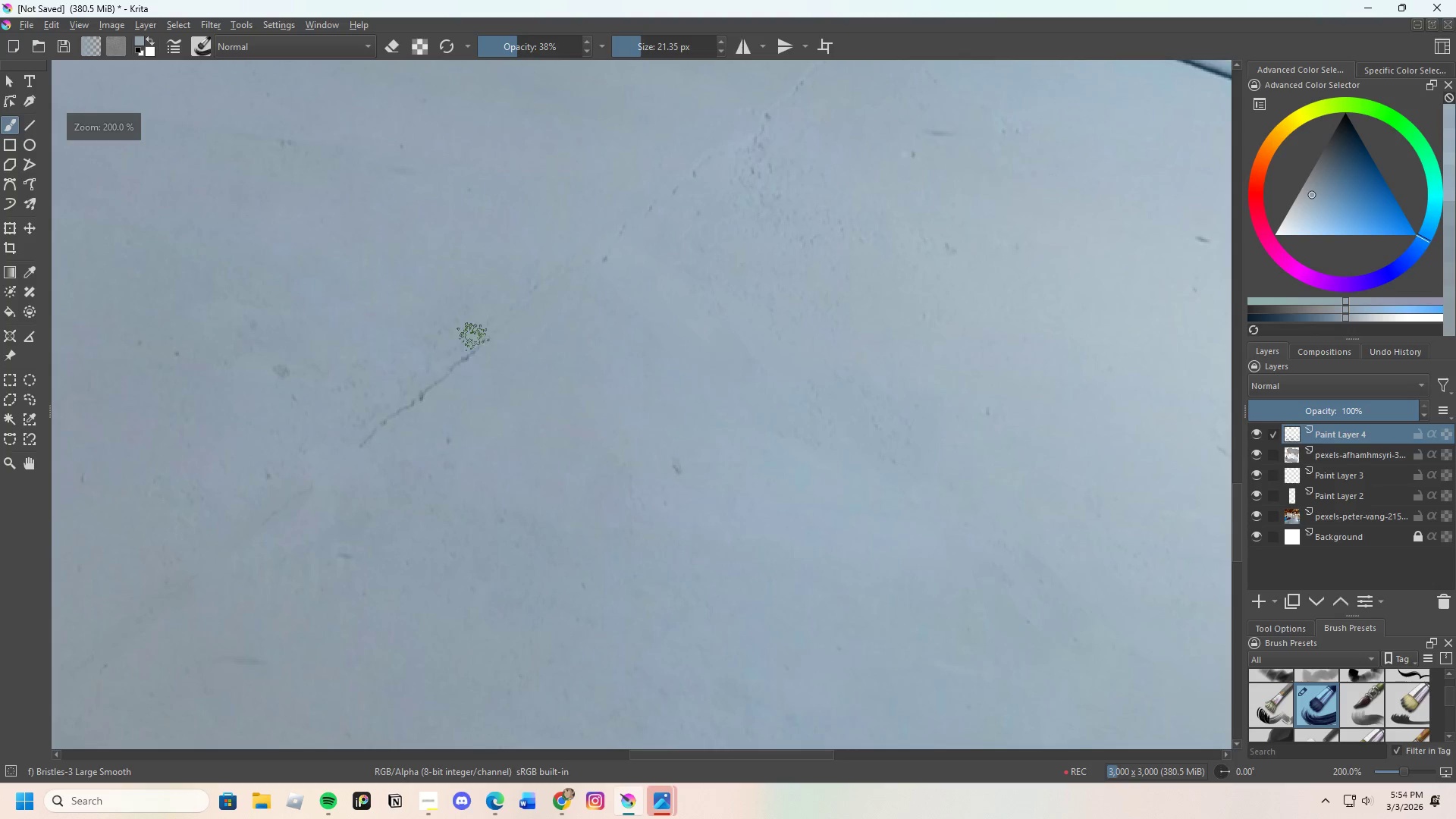 
scroll: coordinate [540, 326], scroll_direction: down, amount: 1.0
 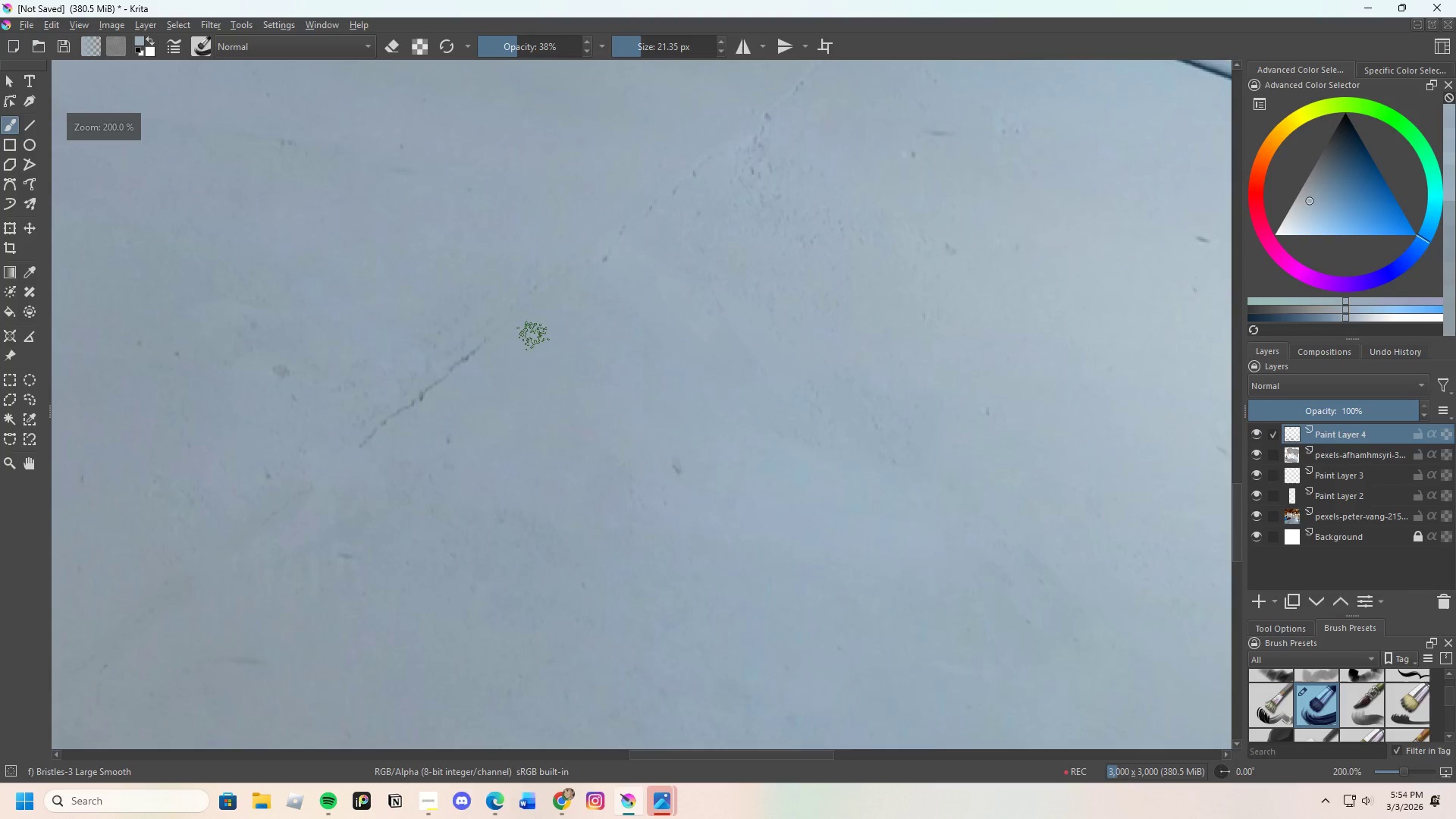 
left_click_drag(start_coordinate=[466, 353], to_coordinate=[368, 428])
 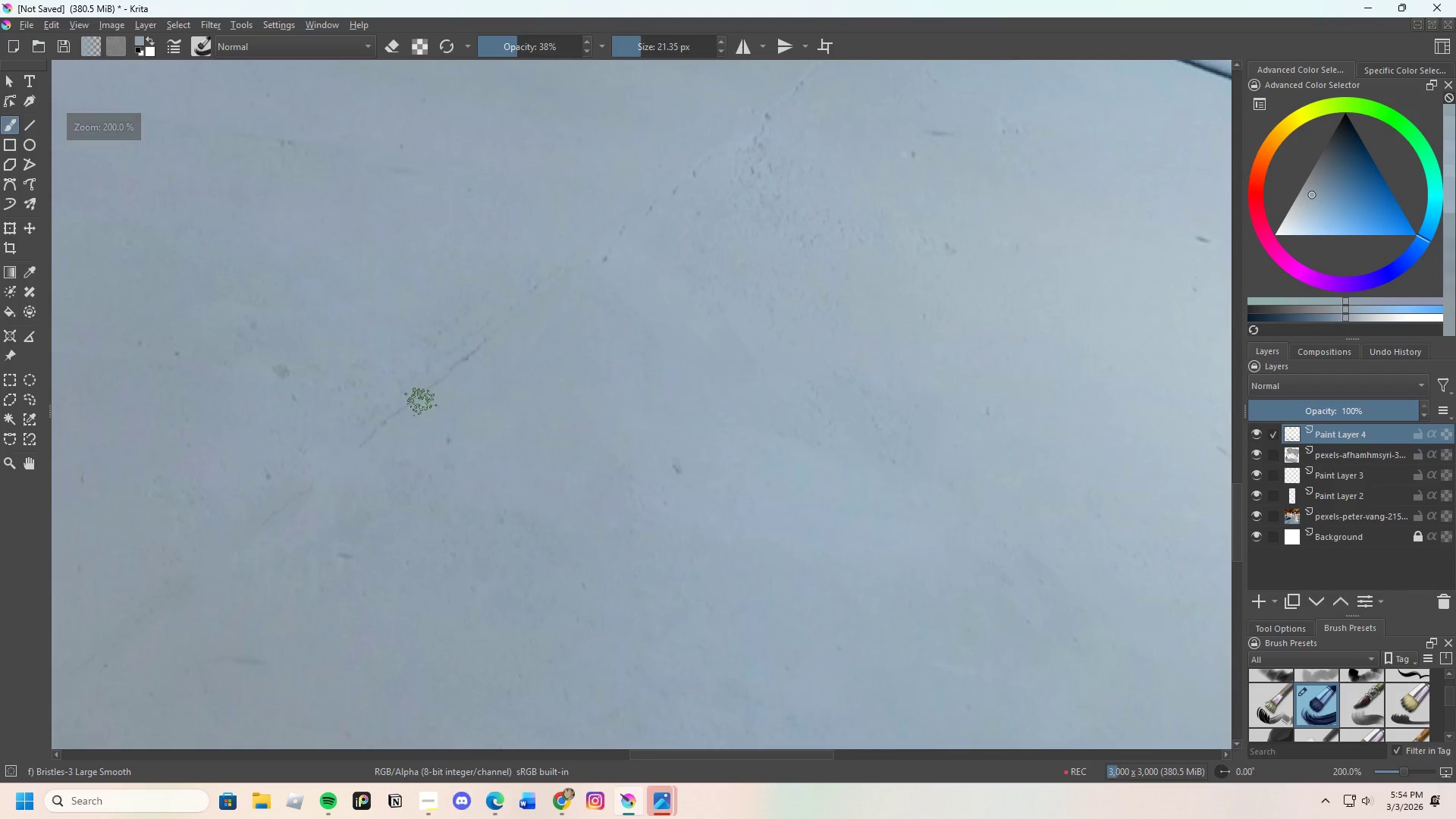 
left_click_drag(start_coordinate=[421, 402], to_coordinate=[391, 416])
 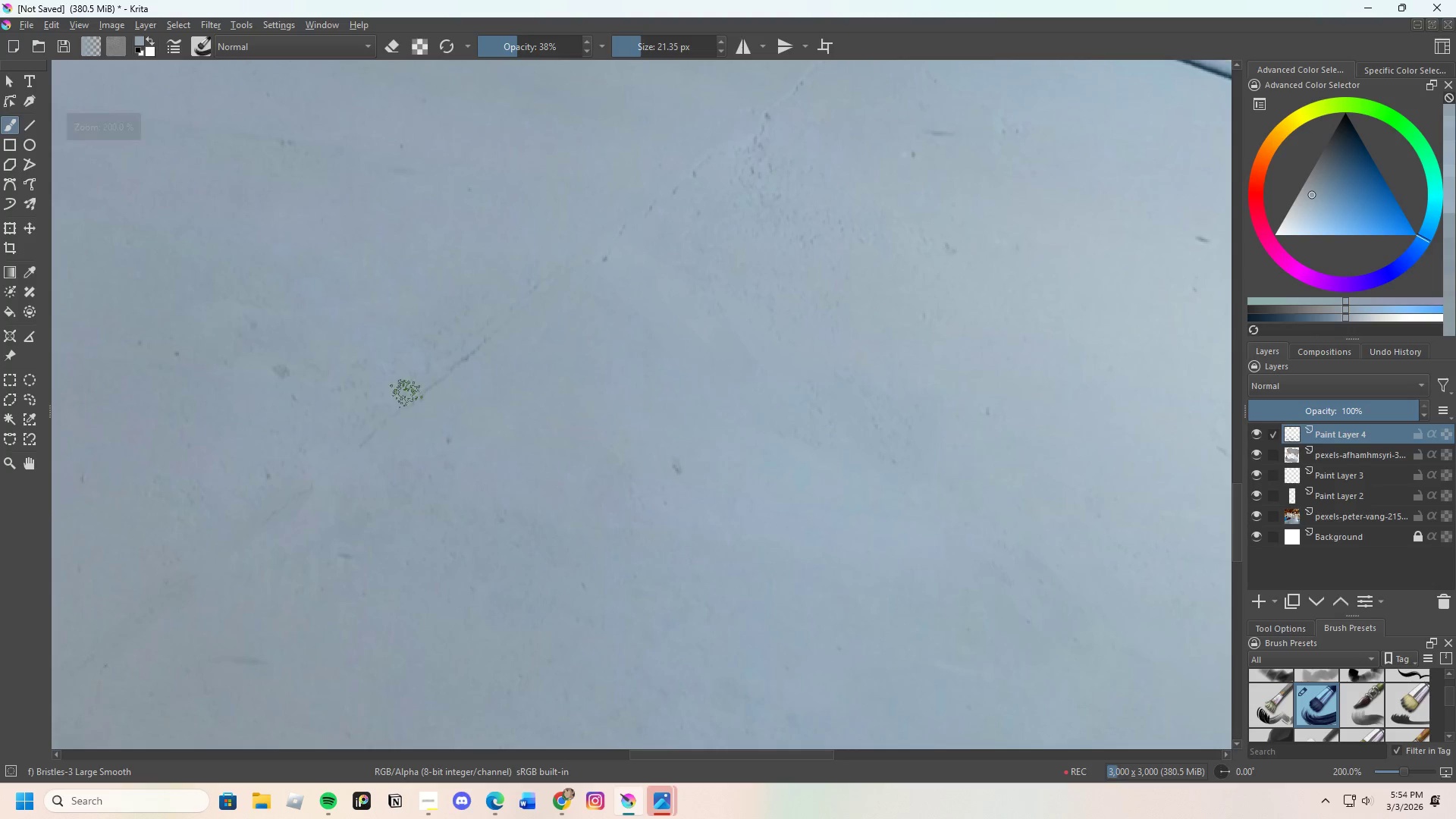 
left_click_drag(start_coordinate=[404, 400], to_coordinate=[384, 439])
 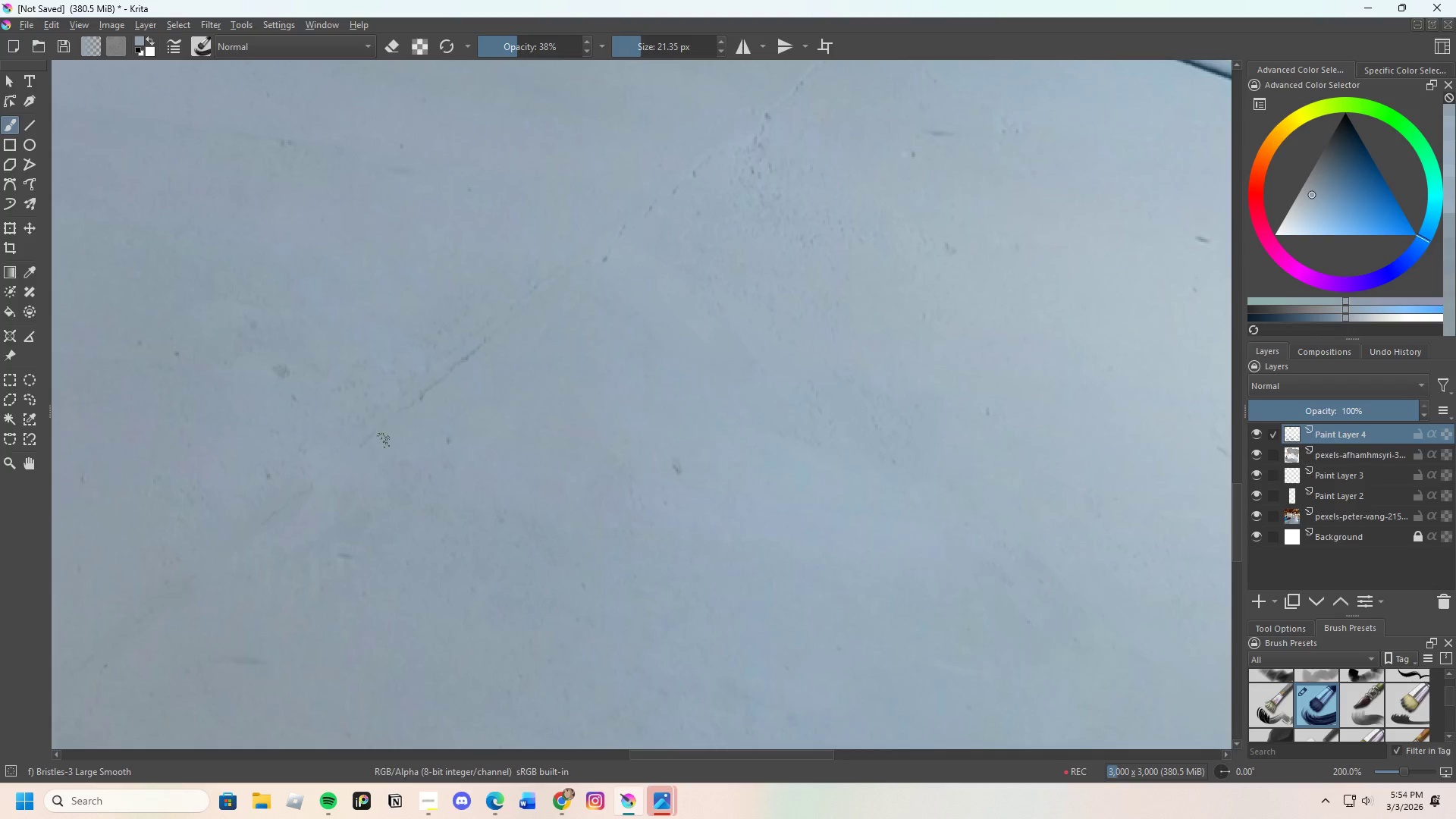 
left_click_drag(start_coordinate=[403, 427], to_coordinate=[421, 412])
 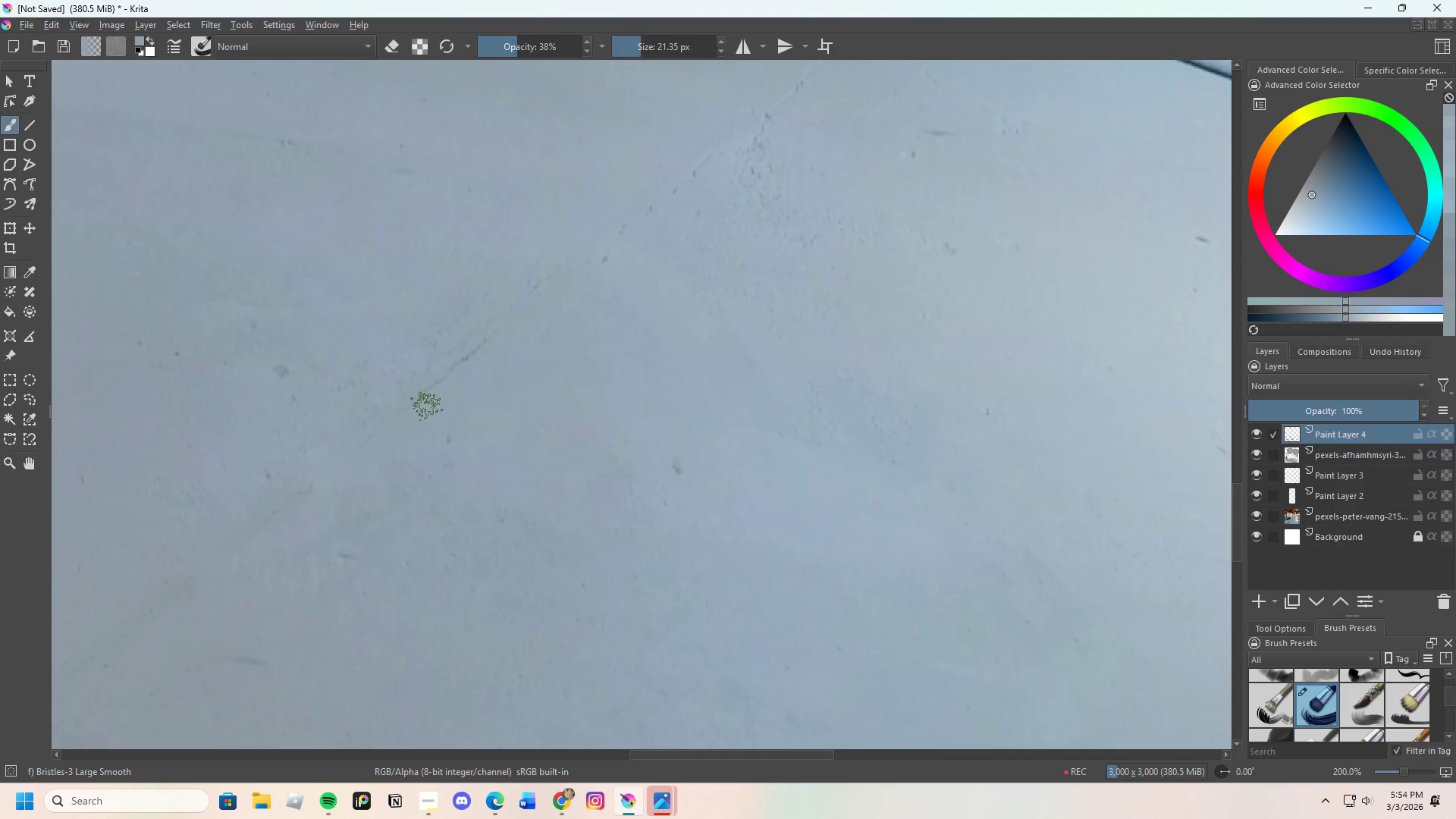 
left_click_drag(start_coordinate=[422, 400], to_coordinate=[435, 370])
 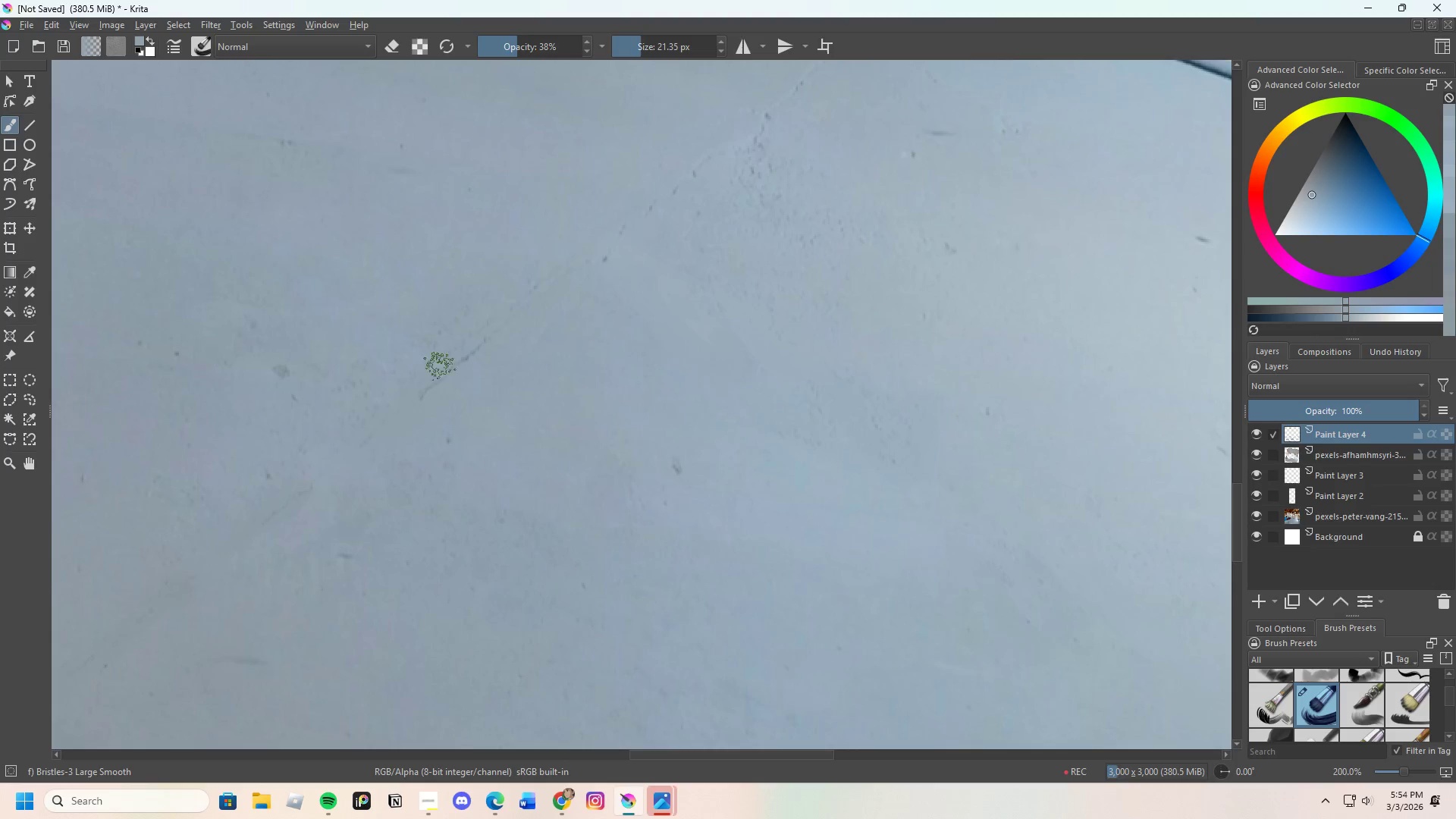 
left_click_drag(start_coordinate=[447, 362], to_coordinate=[460, 356])
 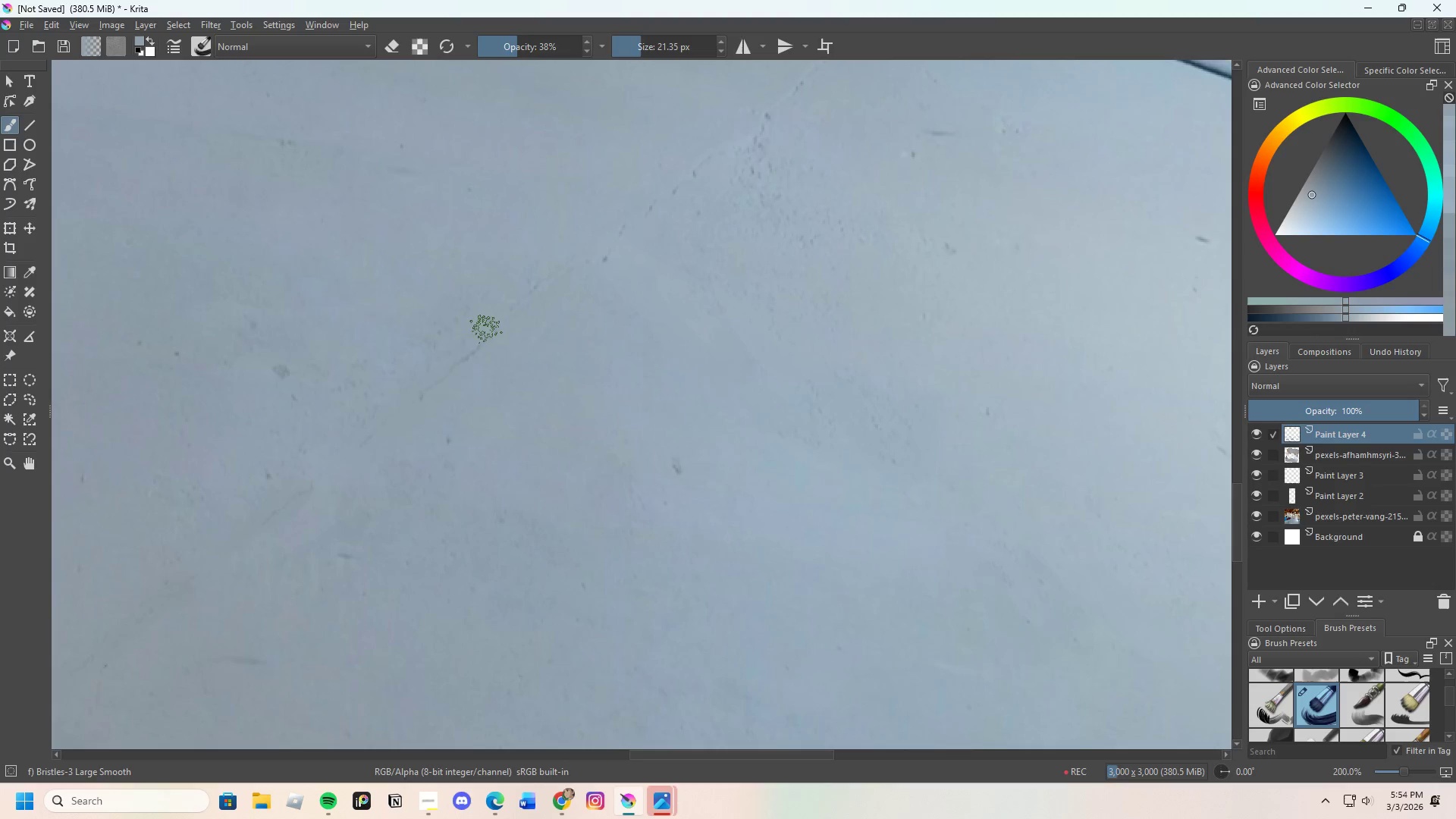 
left_click_drag(start_coordinate=[486, 329], to_coordinate=[461, 369])
 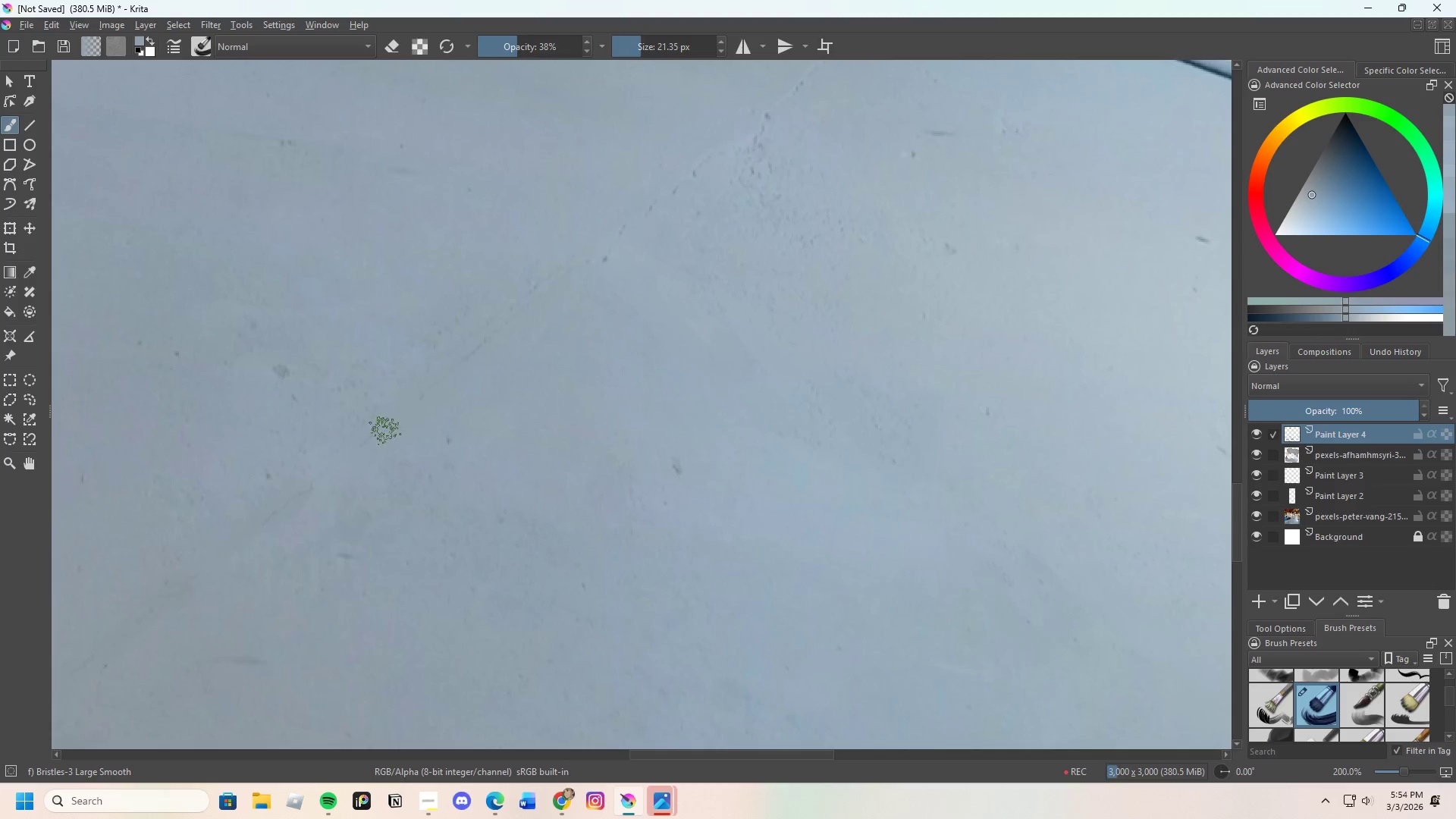 
left_click_drag(start_coordinate=[469, 350], to_coordinate=[479, 373])
 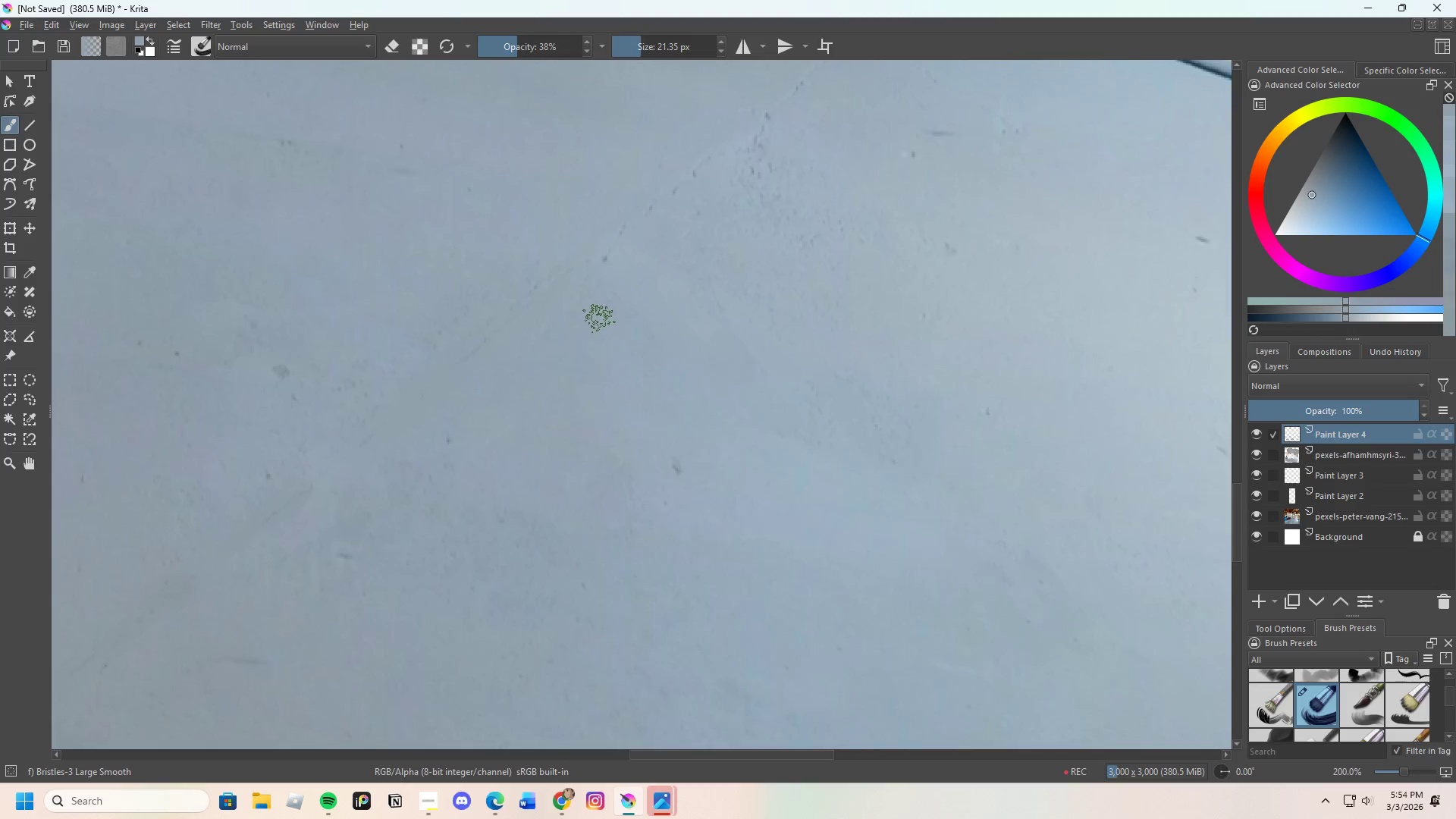 
scroll: coordinate [565, 396], scroll_direction: down, amount: 4.0
 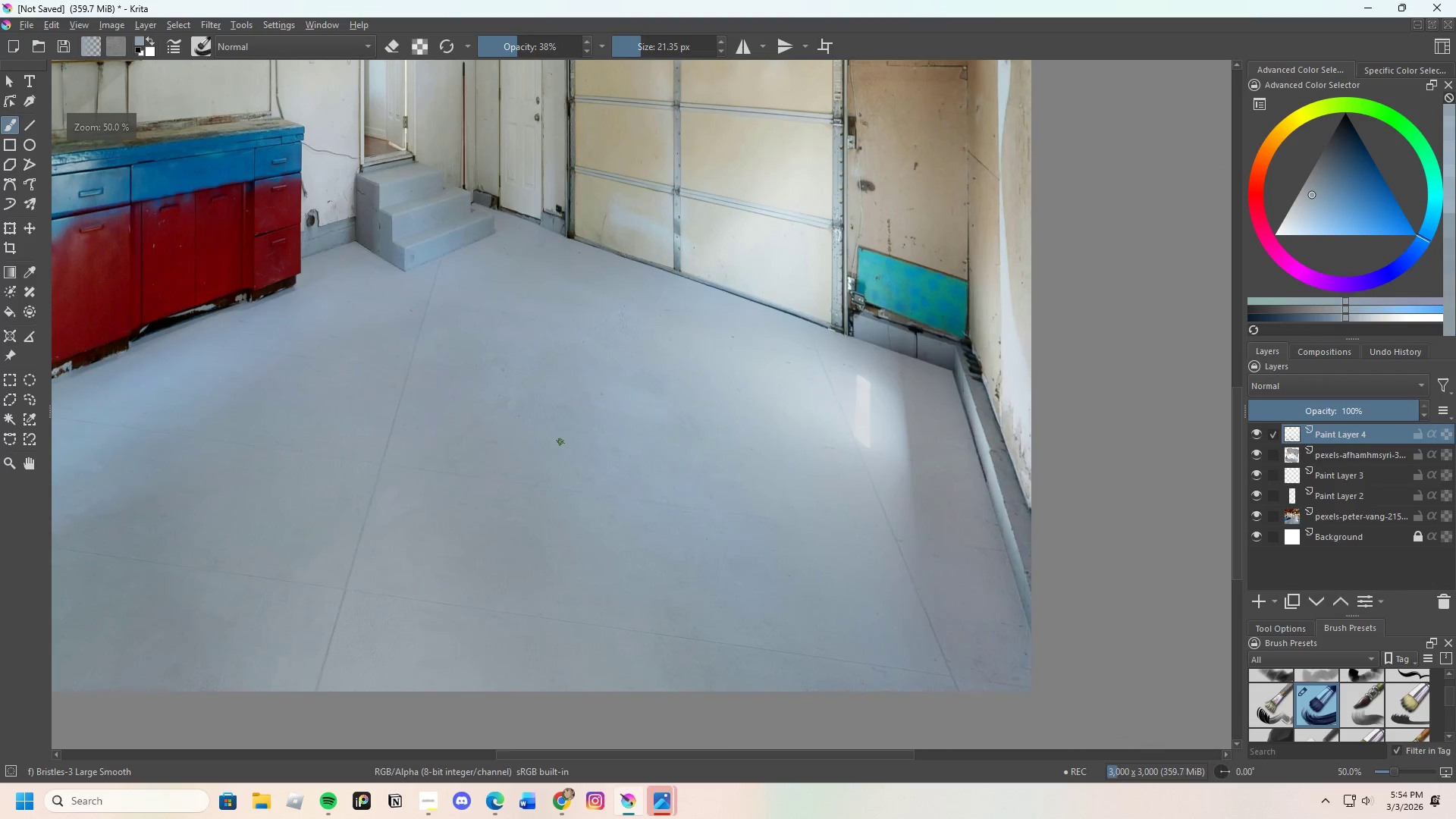 
scroll: coordinate [567, 439], scroll_direction: up, amount: 3.0
 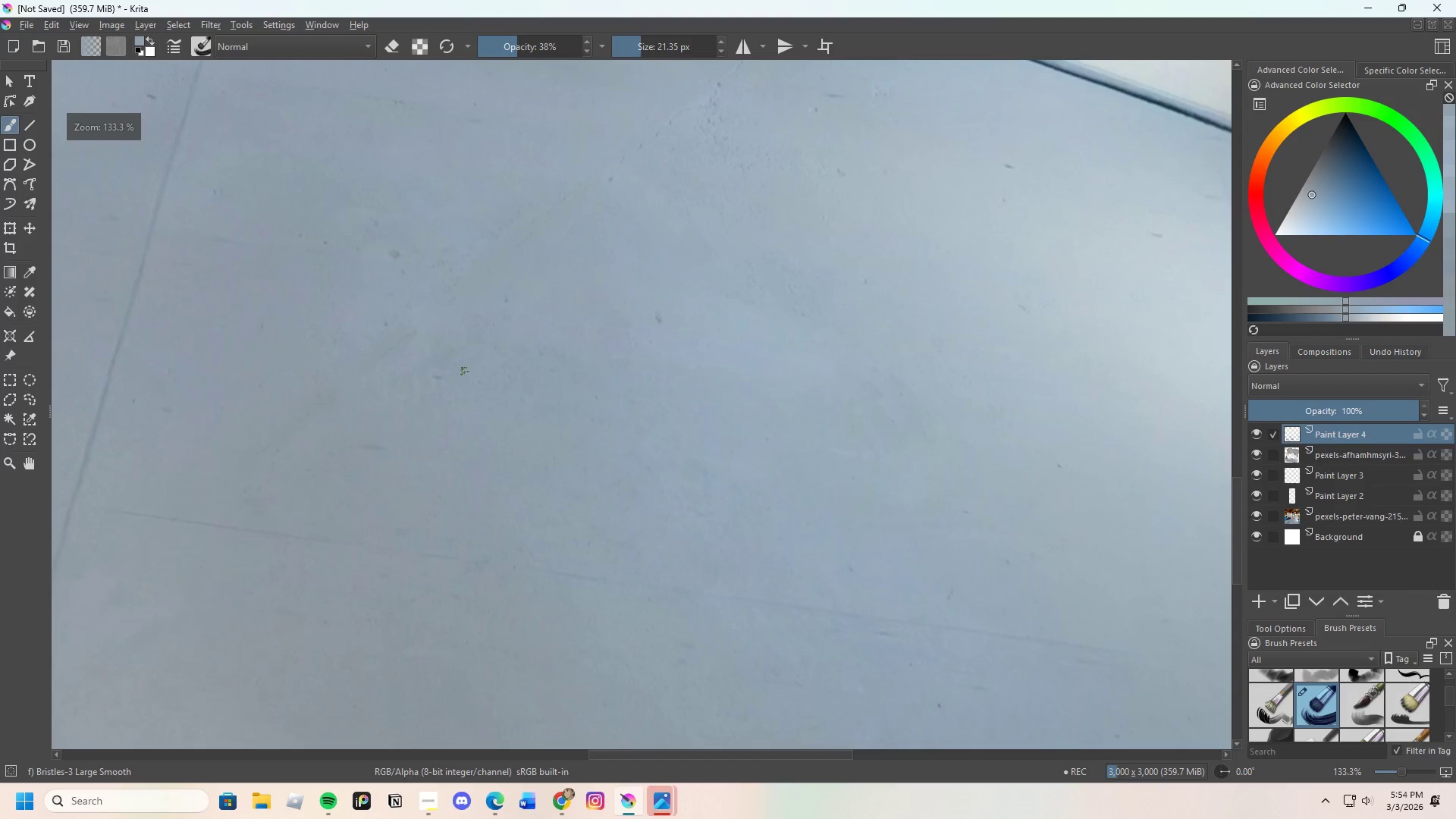 
key(Control+ControlLeft)
 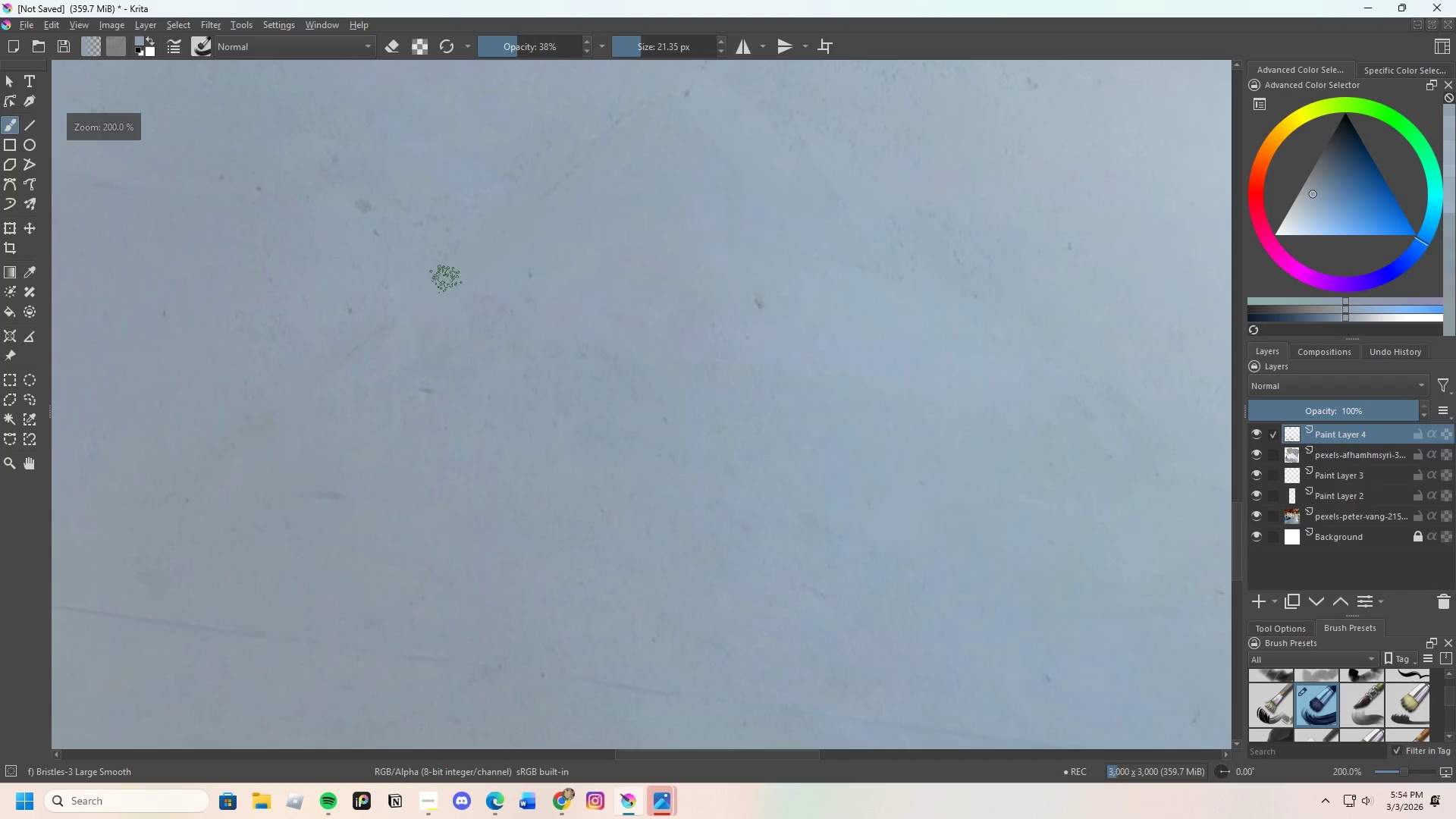 
scroll: coordinate [458, 351], scroll_direction: up, amount: 1.0
 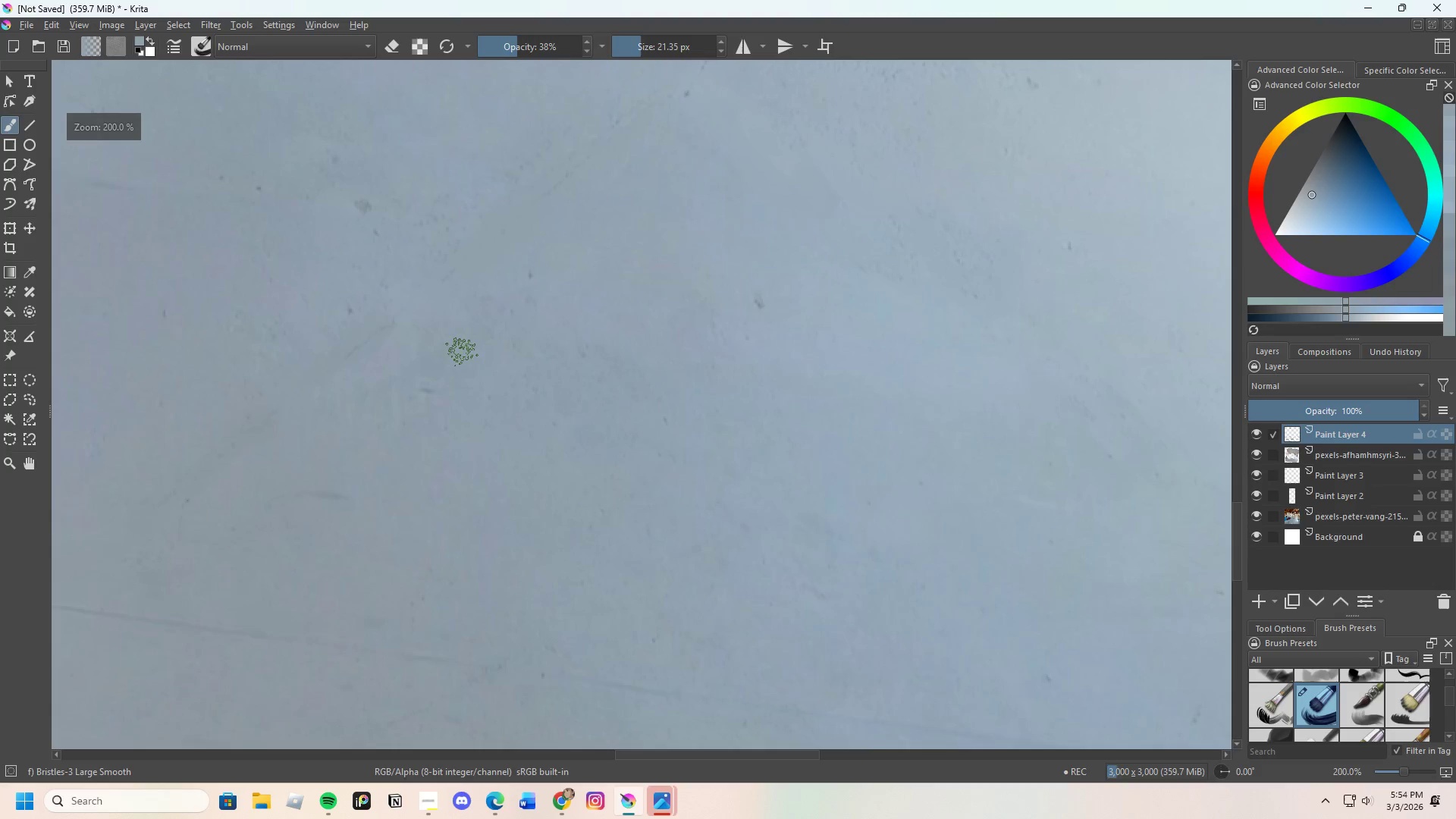 
left_click_drag(start_coordinate=[438, 288], to_coordinate=[404, 375])
 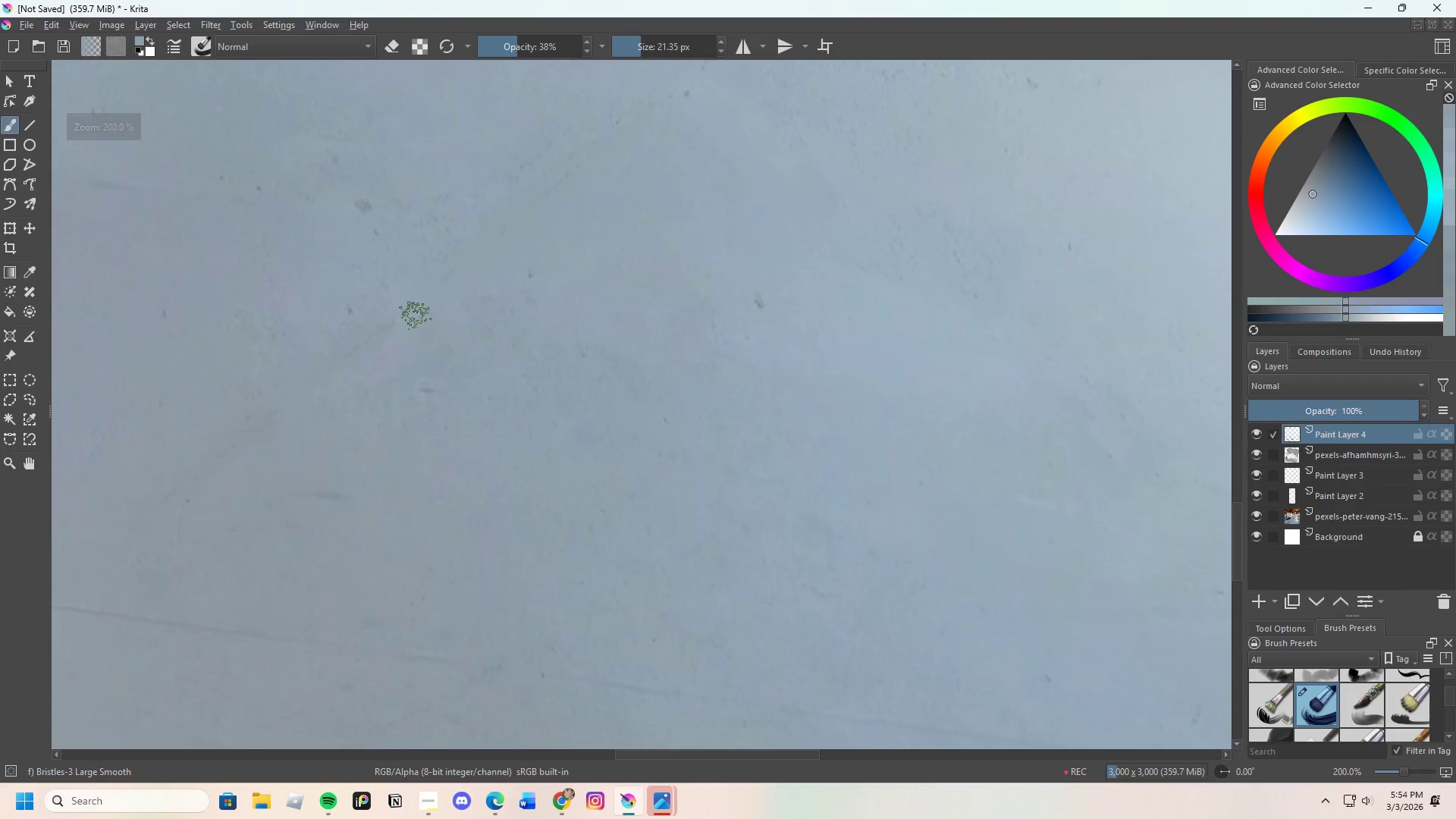 
left_click_drag(start_coordinate=[408, 324], to_coordinate=[413, 329])
 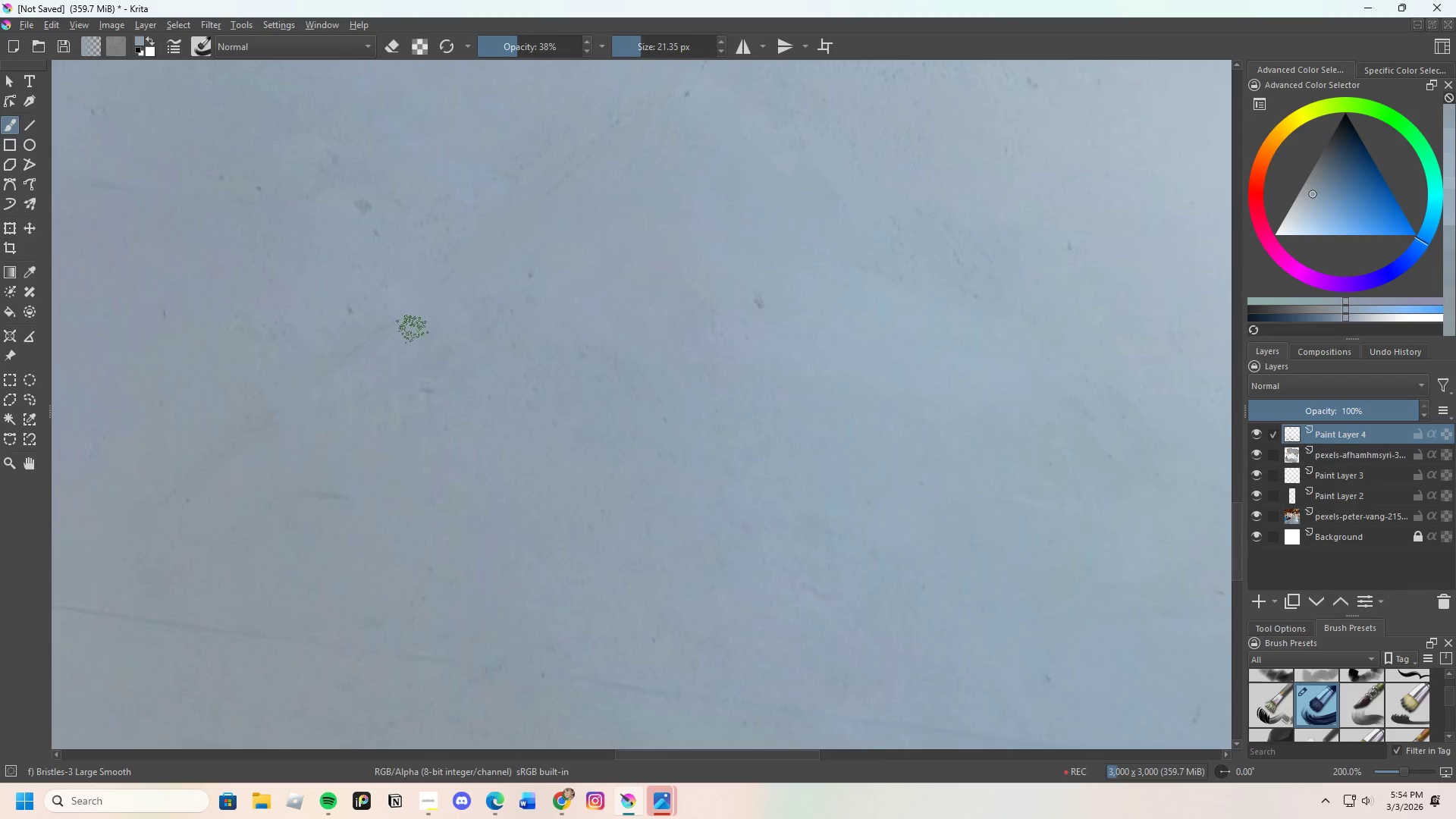 
left_click_drag(start_coordinate=[408, 312], to_coordinate=[403, 289])
 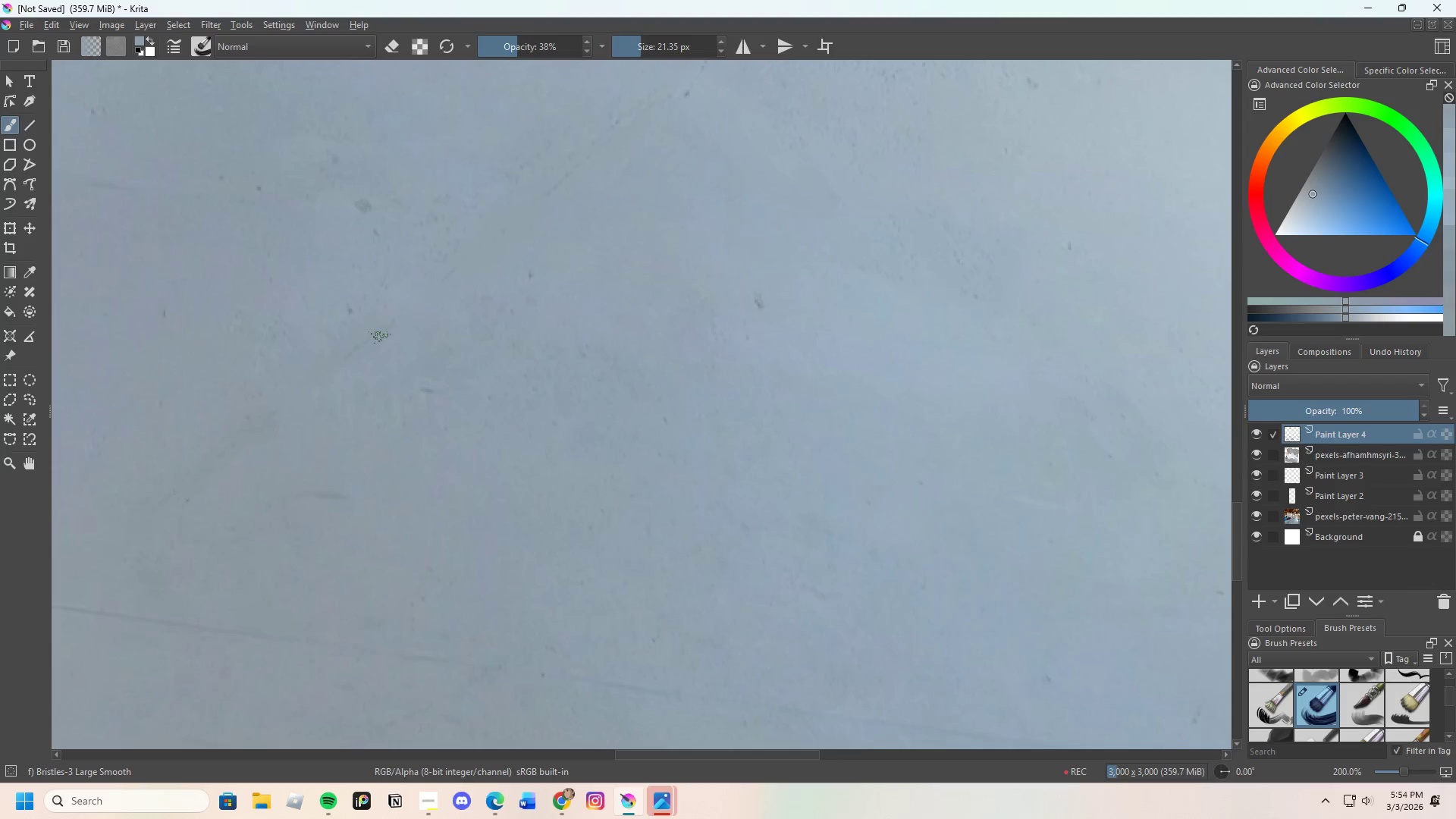 
left_click_drag(start_coordinate=[403, 278], to_coordinate=[369, 331])
 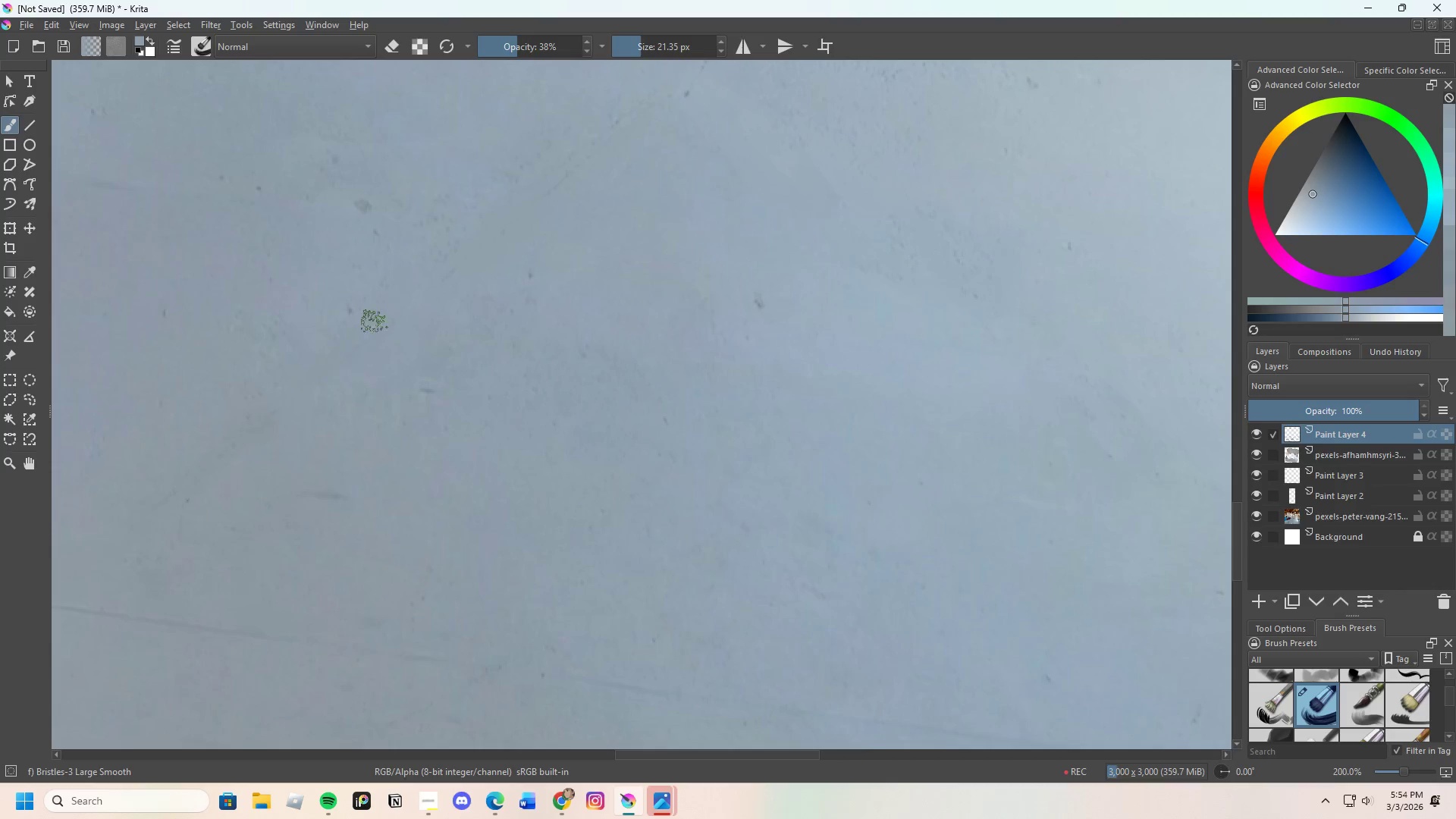 
left_click_drag(start_coordinate=[372, 324], to_coordinate=[397, 327])
 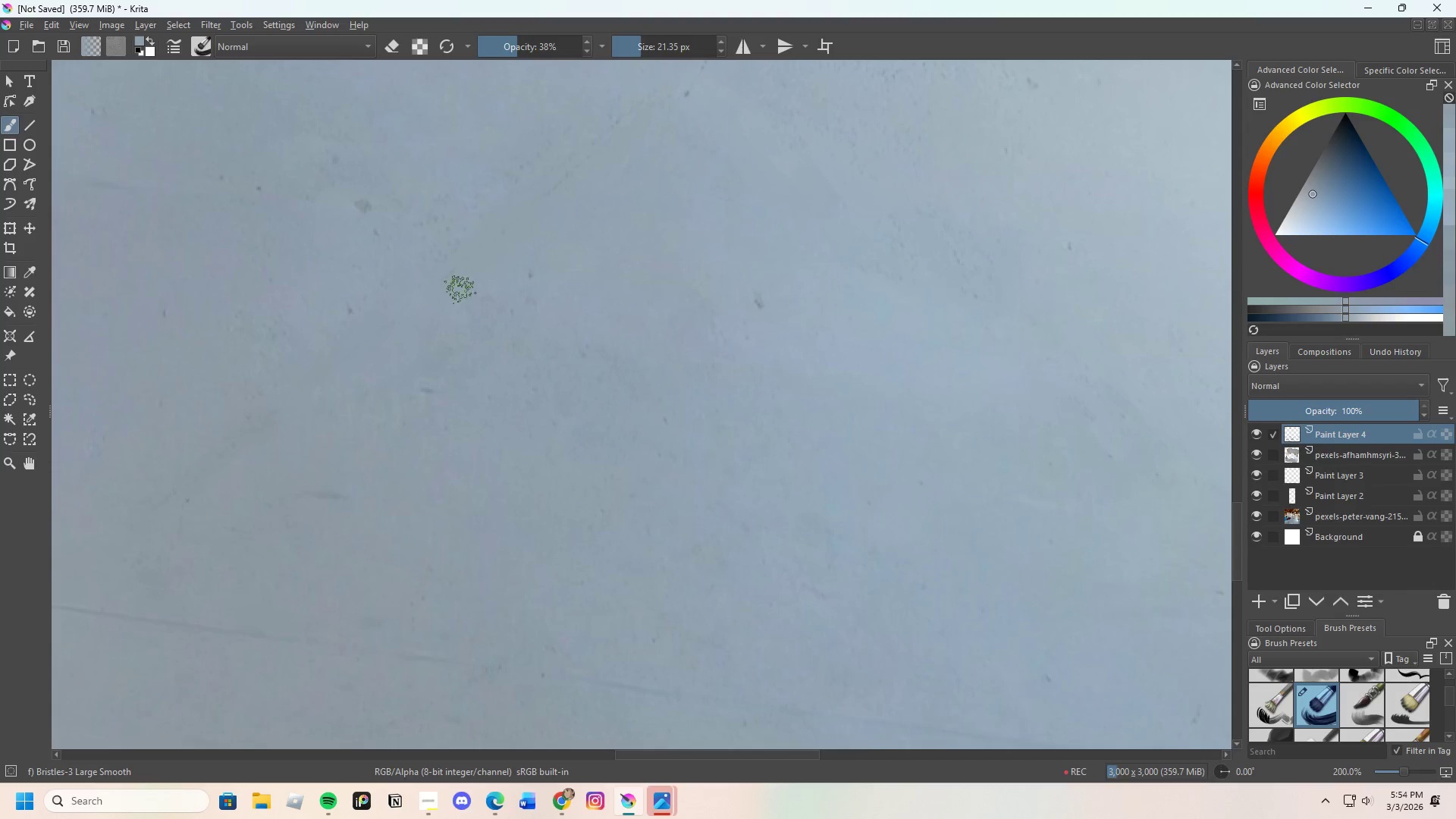 
left_click_drag(start_coordinate=[458, 297], to_coordinate=[492, 309])
 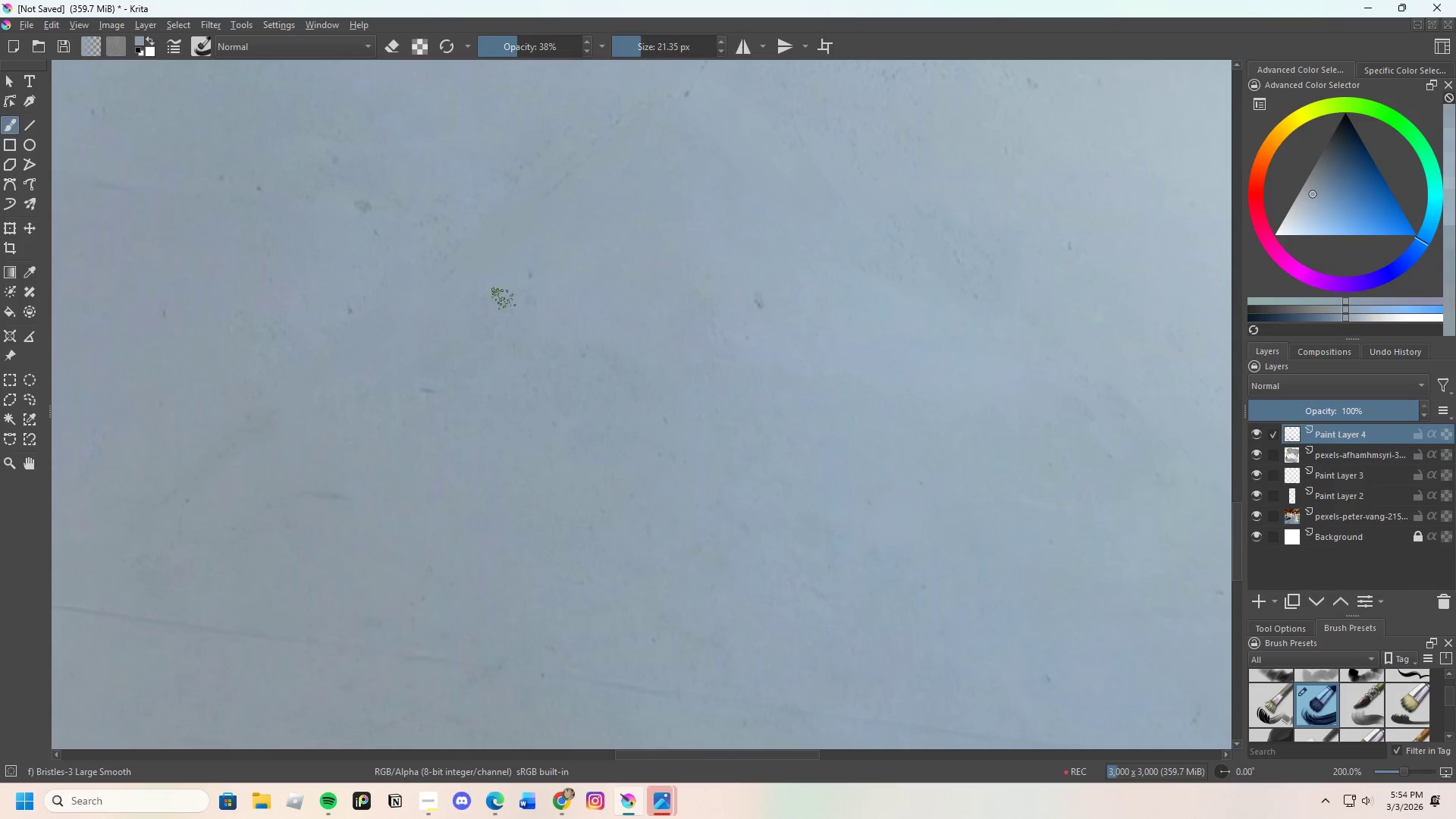 
left_click_drag(start_coordinate=[487, 315], to_coordinate=[516, 292])
 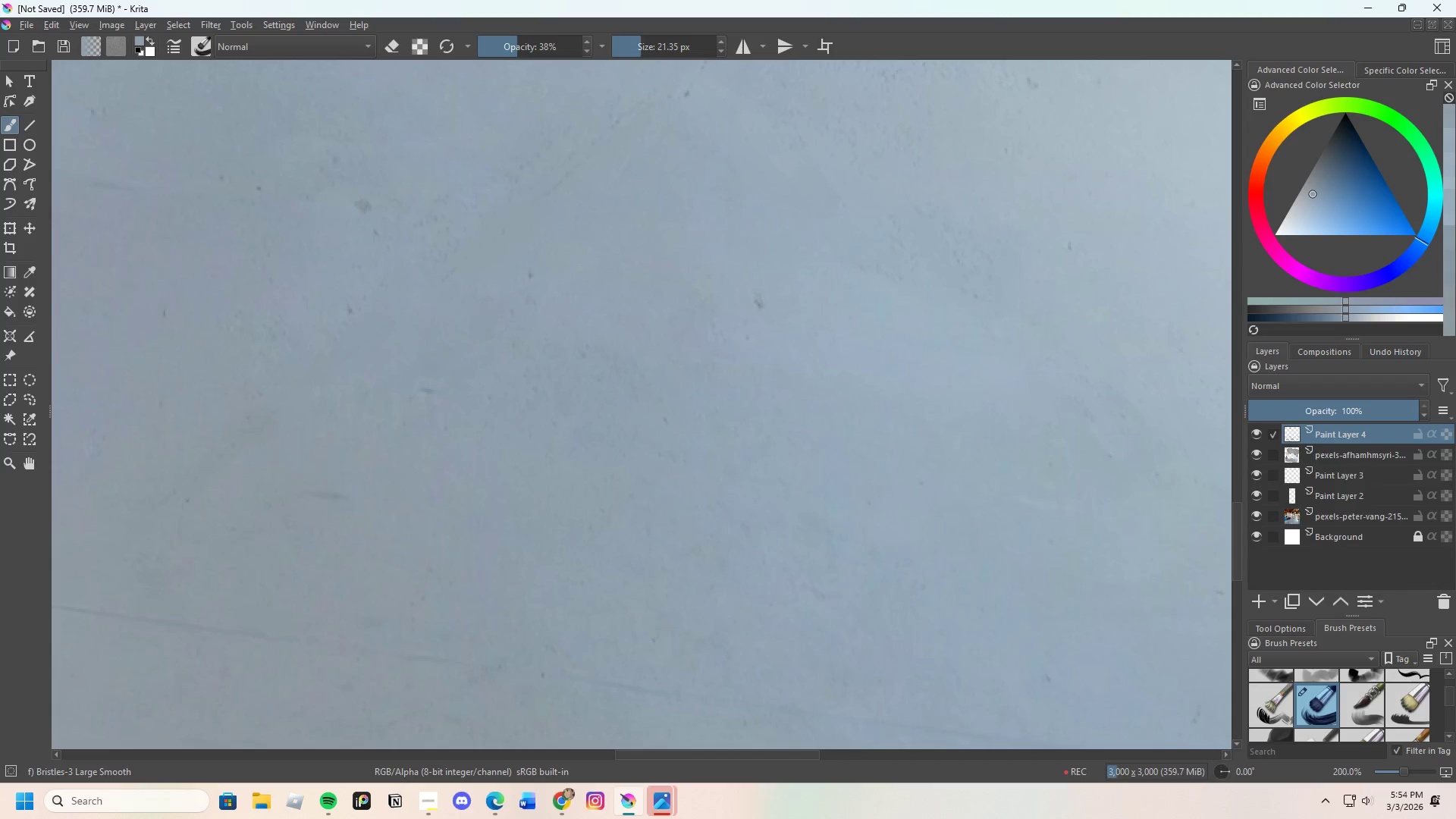 
left_click_drag(start_coordinate=[507, 286], to_coordinate=[503, 324])
 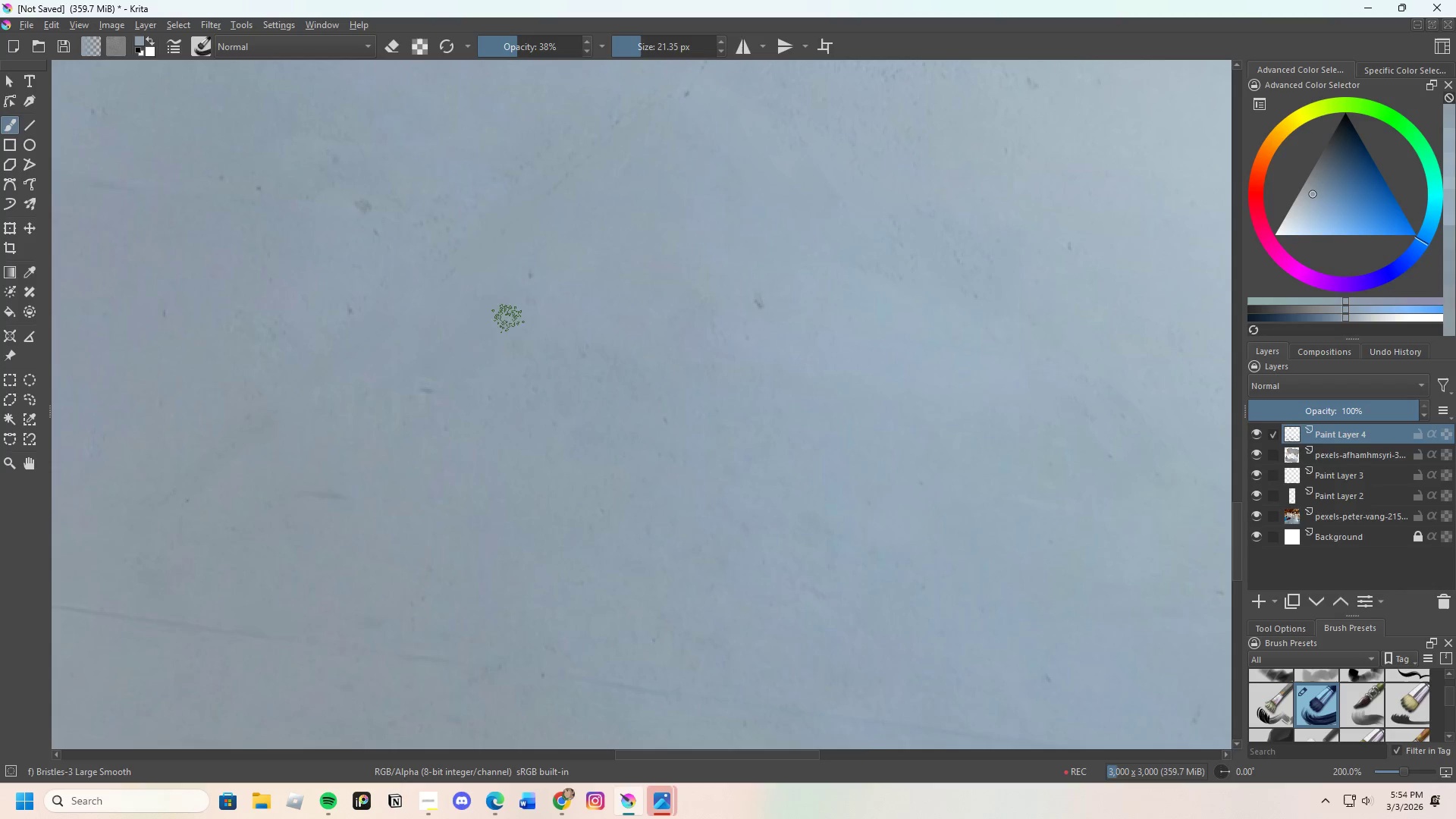 
left_click_drag(start_coordinate=[501, 347], to_coordinate=[544, 312])
 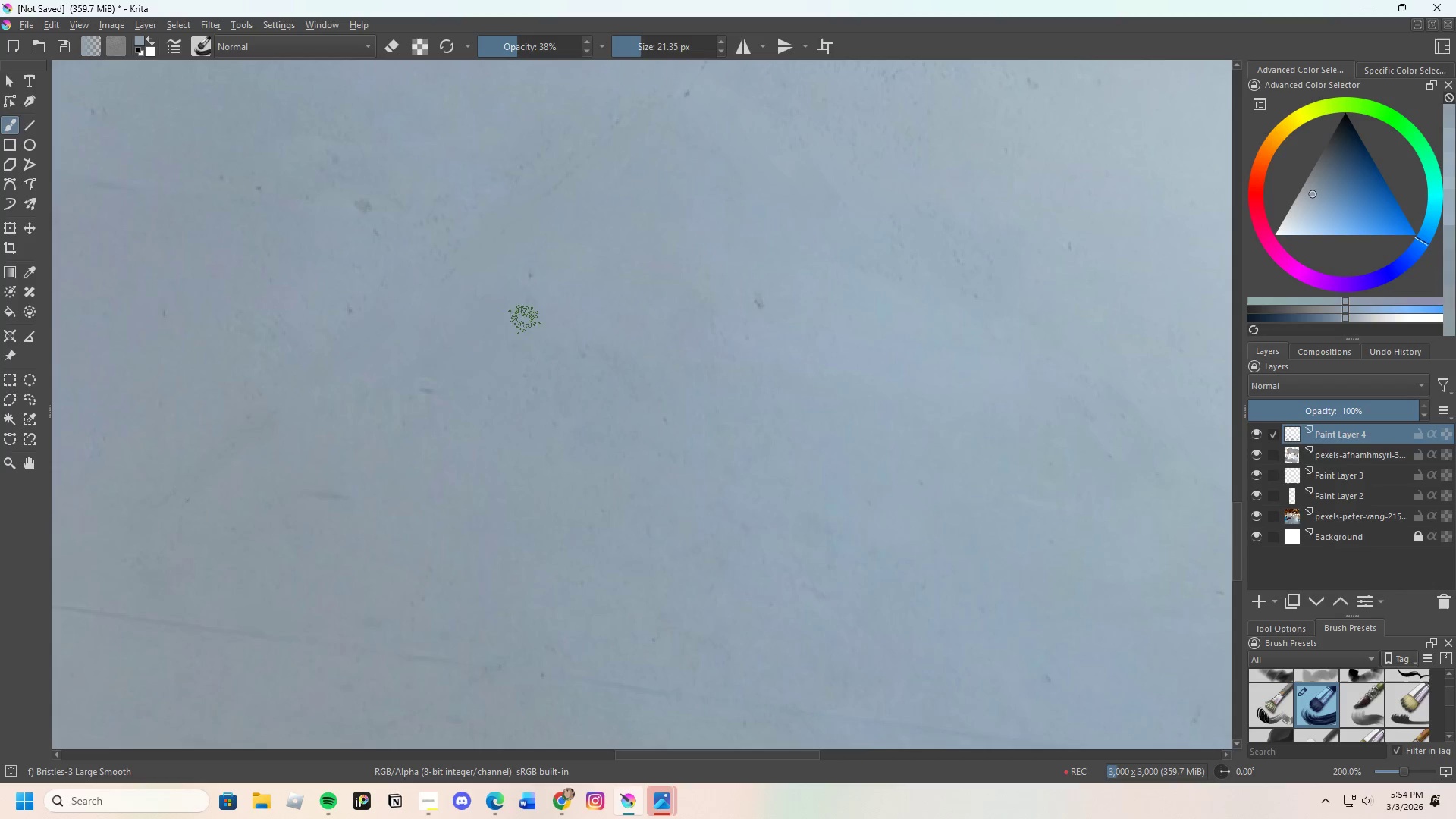 
left_click_drag(start_coordinate=[525, 319], to_coordinate=[510, 285])
 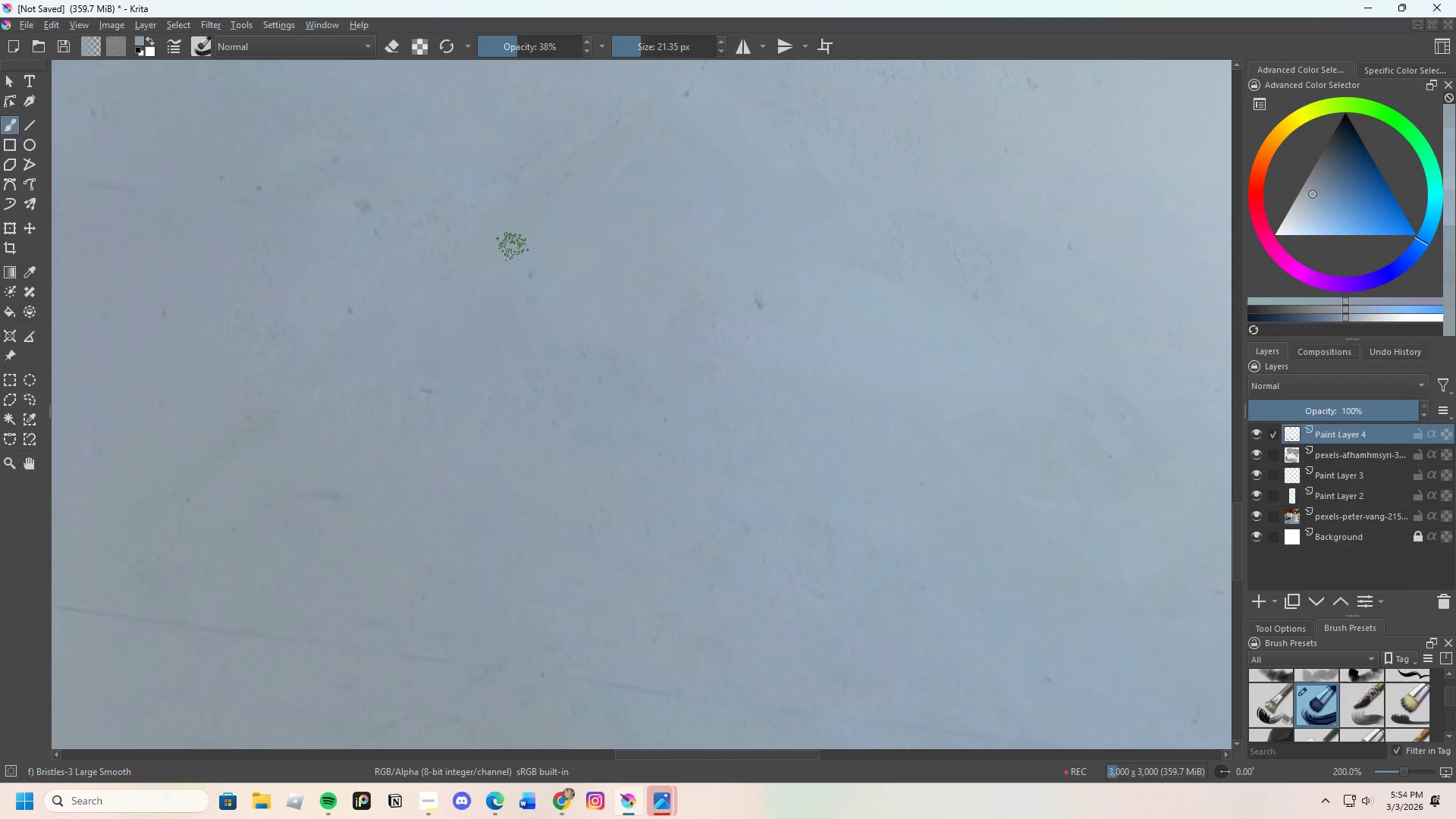 
left_click_drag(start_coordinate=[513, 269], to_coordinate=[545, 279])
 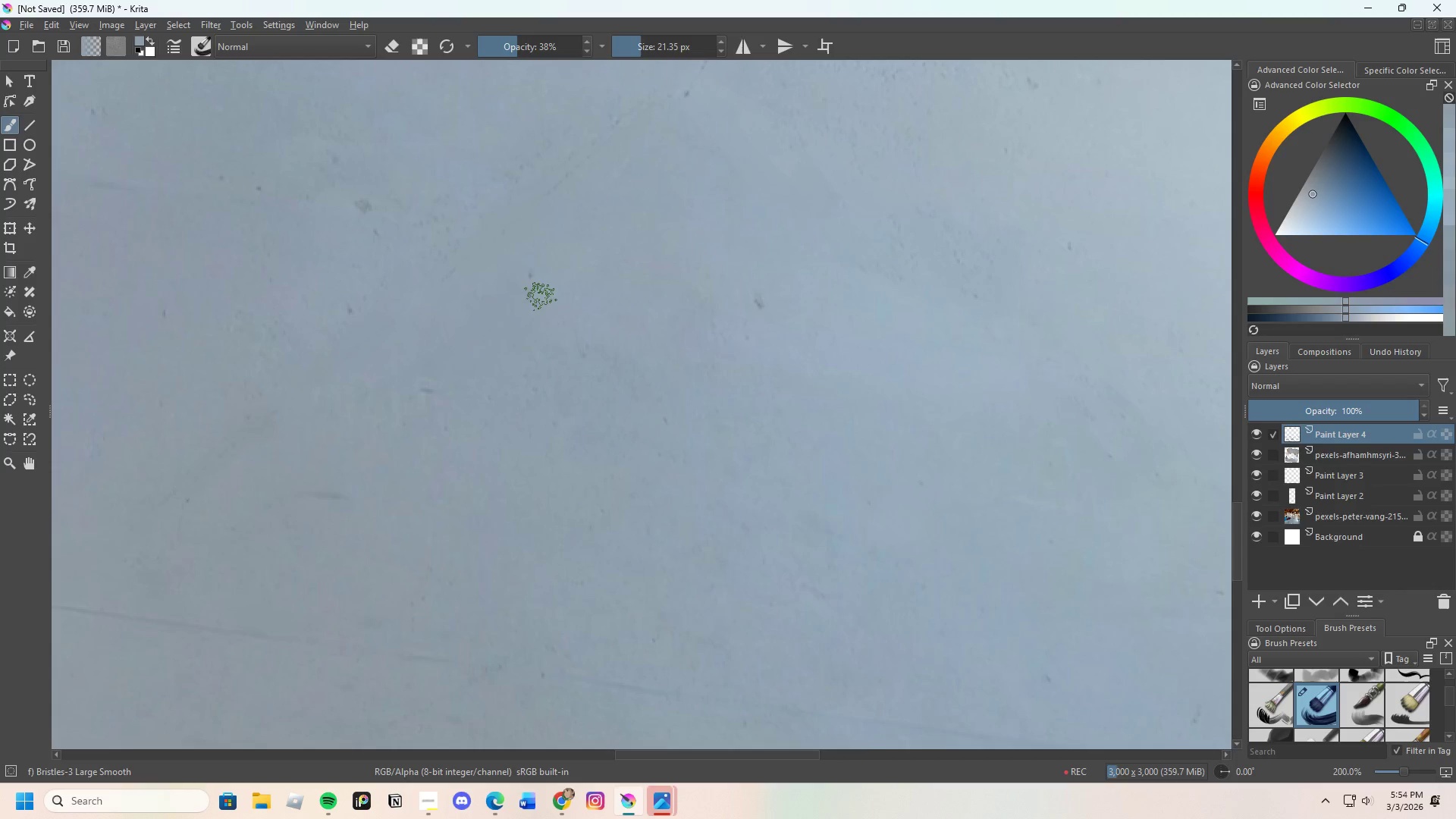 
left_click_drag(start_coordinate=[531, 275], to_coordinate=[541, 258])
 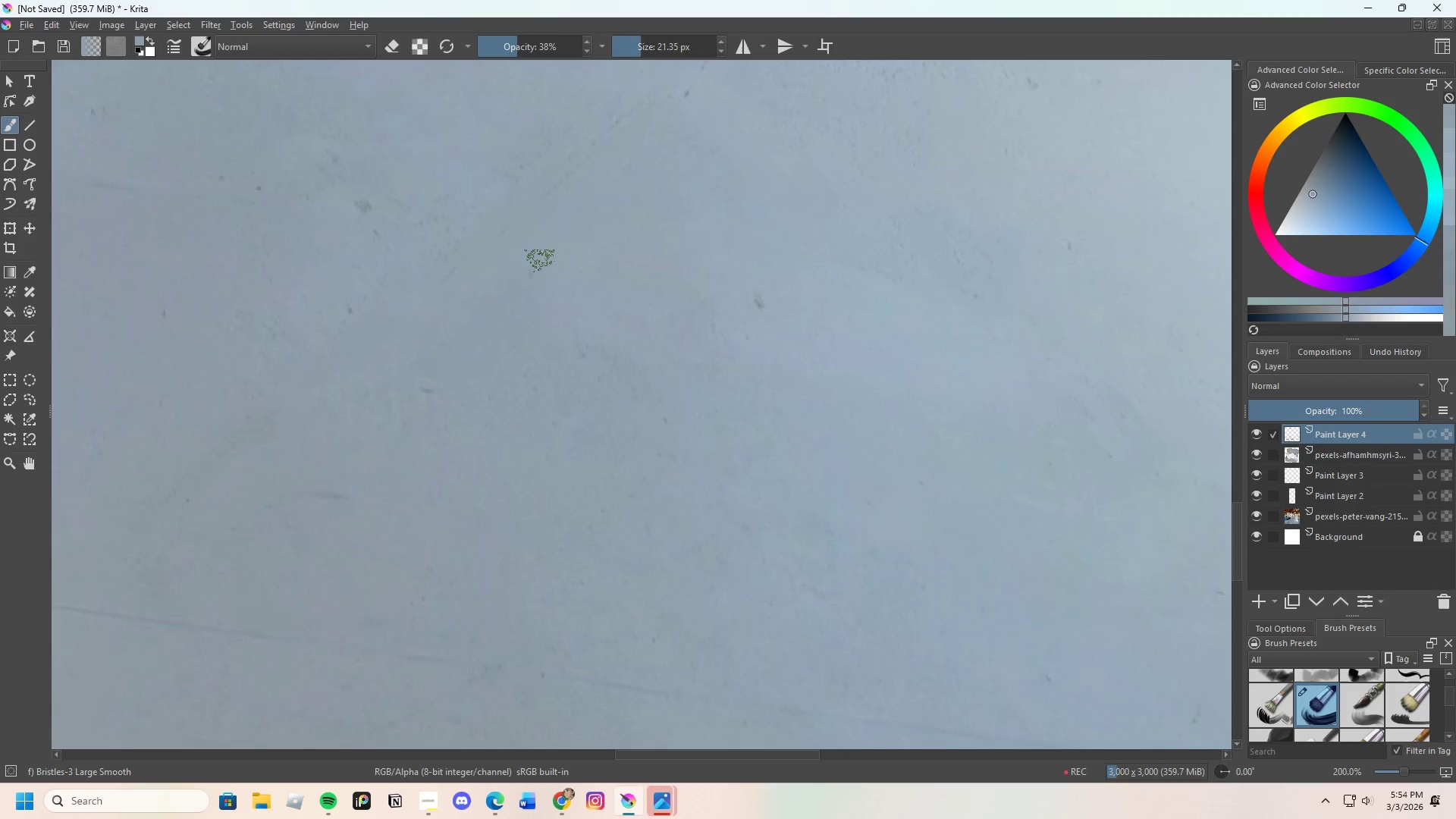 
left_click_drag(start_coordinate=[534, 259], to_coordinate=[554, 250])
 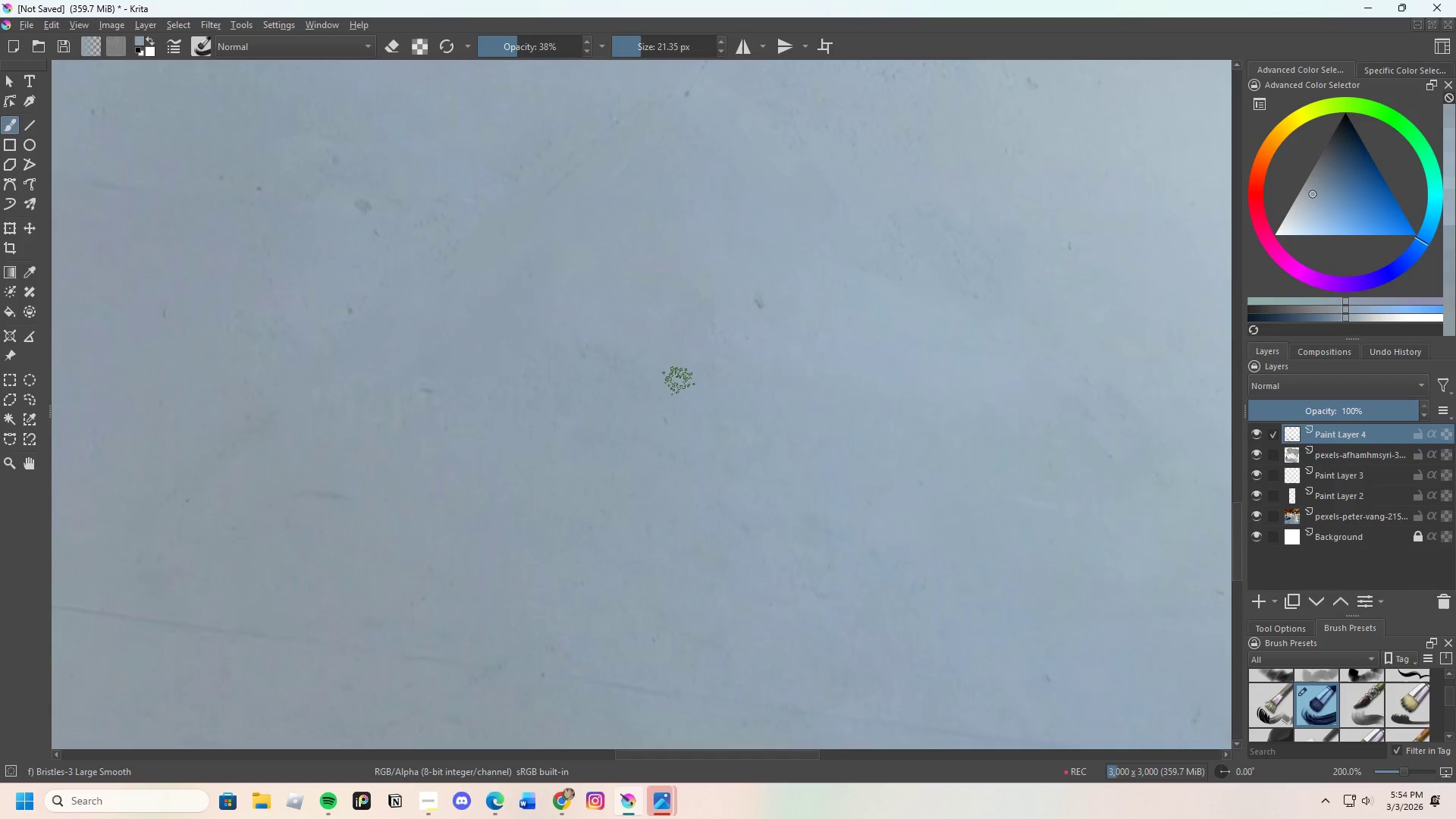 
hold_key(key=ControlLeft, duration=0.47)
 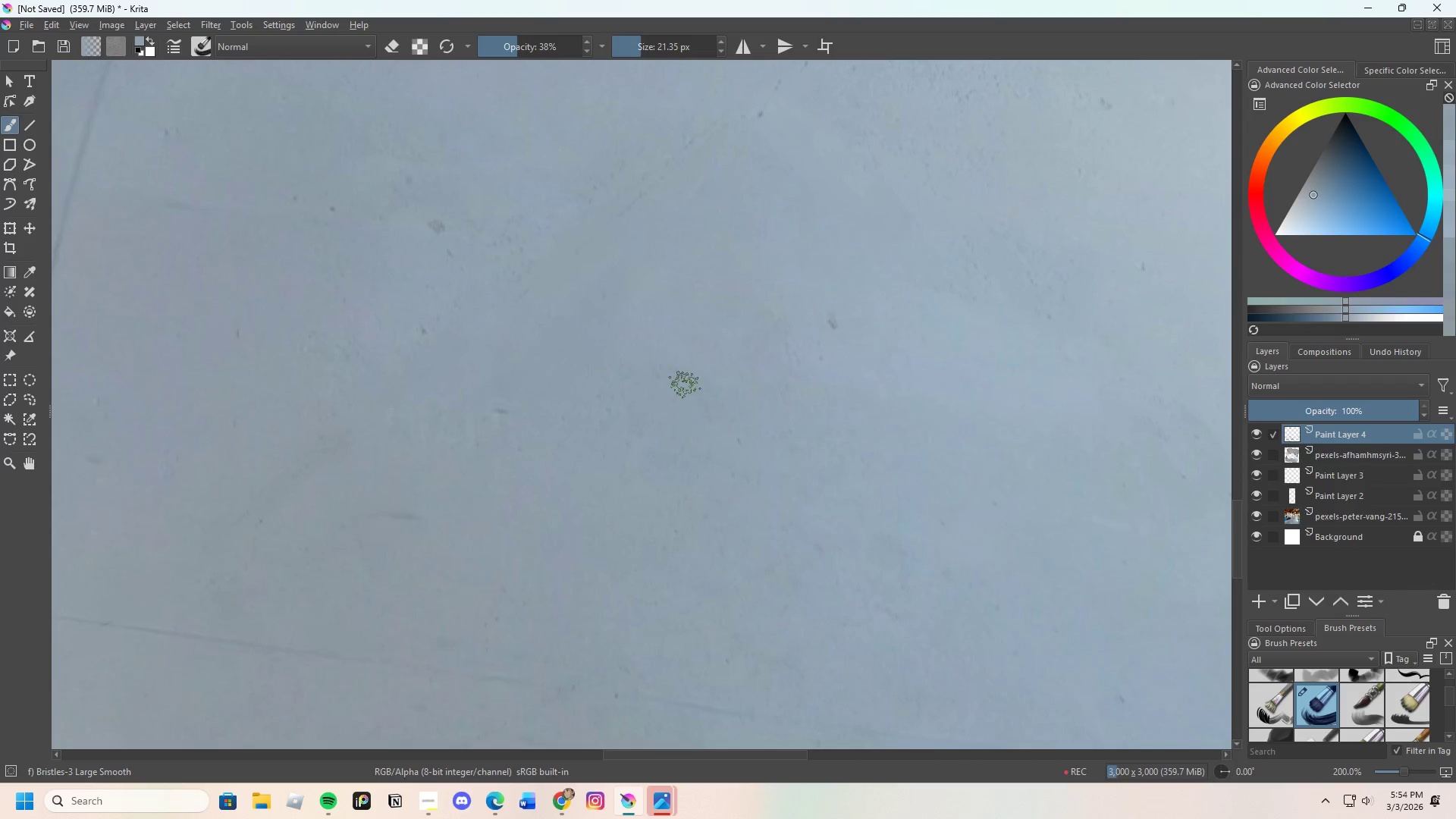 
scroll: coordinate [605, 362], scroll_direction: none, amount: 0.0
 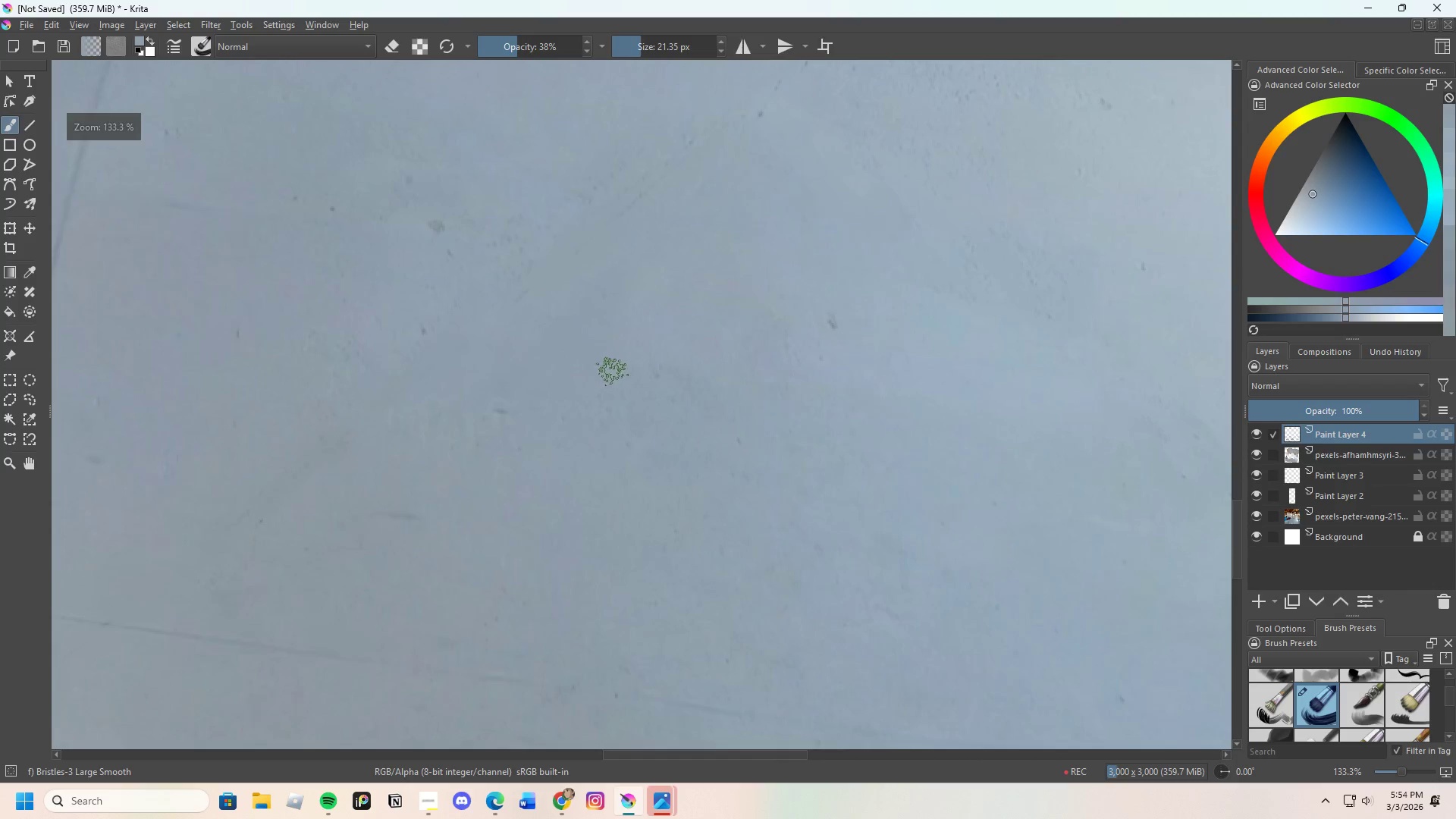 
left_click_drag(start_coordinate=[645, 433], to_coordinate=[647, 413])
 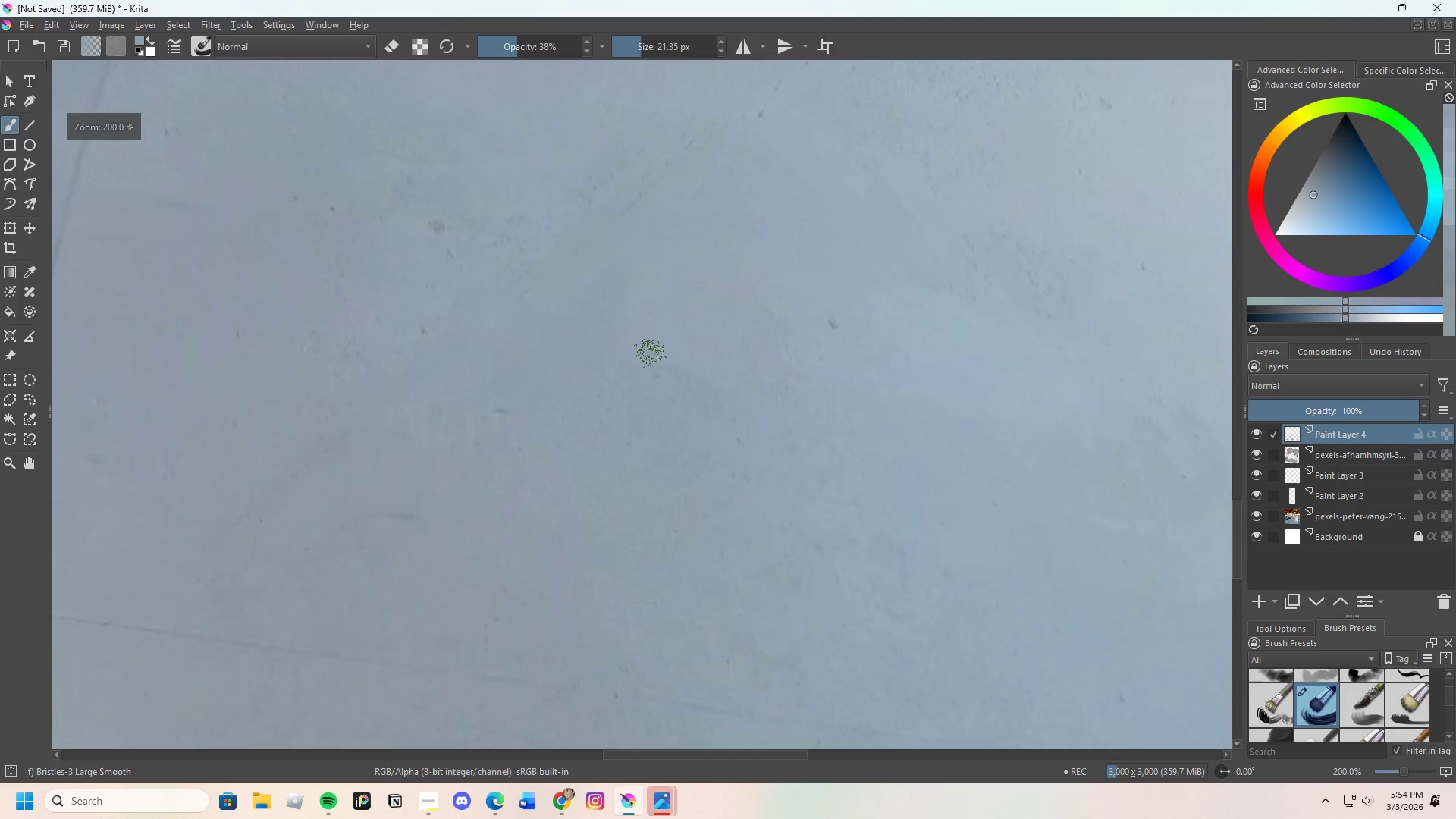 
left_click_drag(start_coordinate=[651, 353], to_coordinate=[681, 397])
 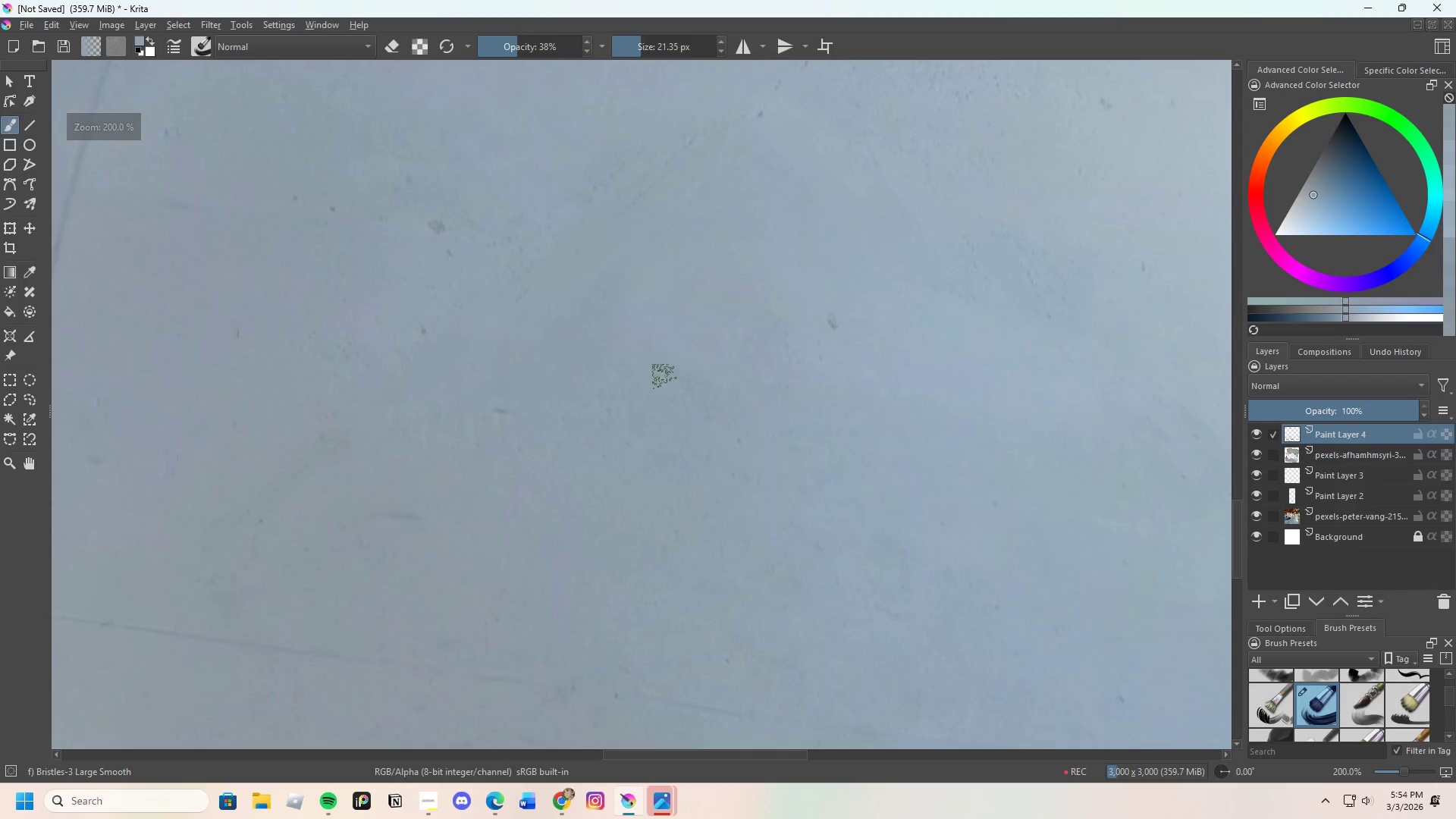 
left_click_drag(start_coordinate=[648, 378], to_coordinate=[692, 403])
 